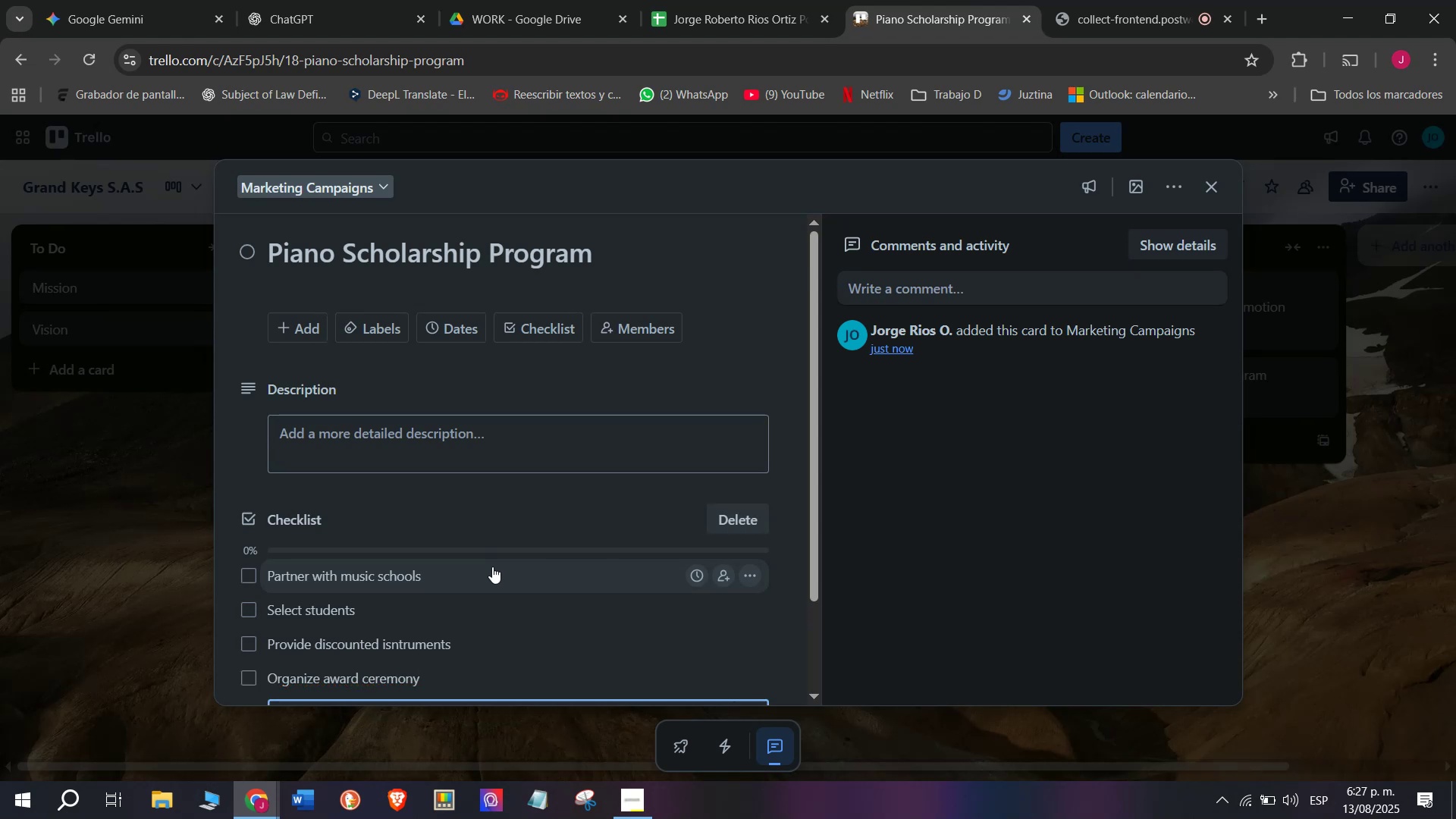 
key(Shift+T)
 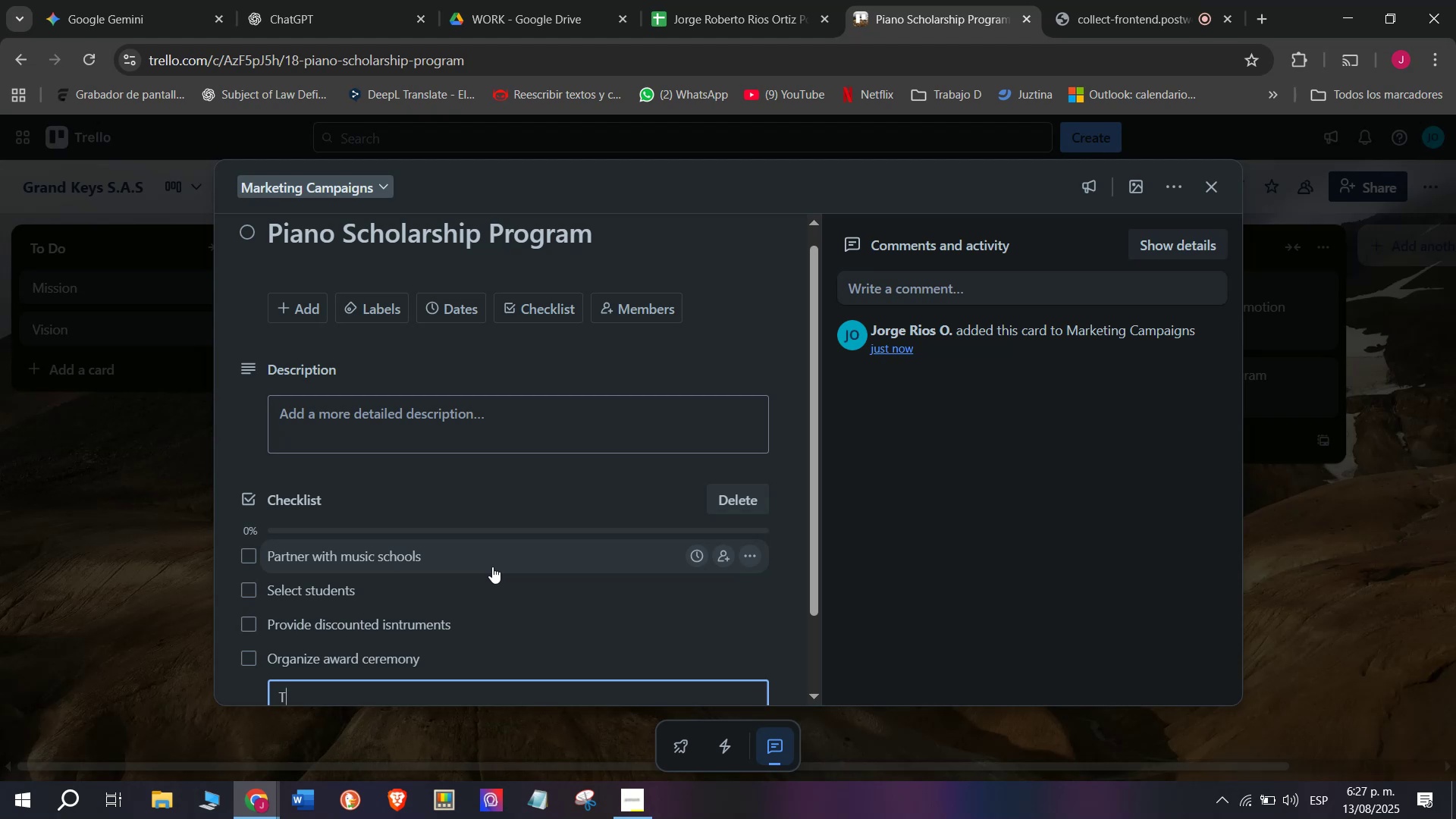 
type(ake photos and videos)
 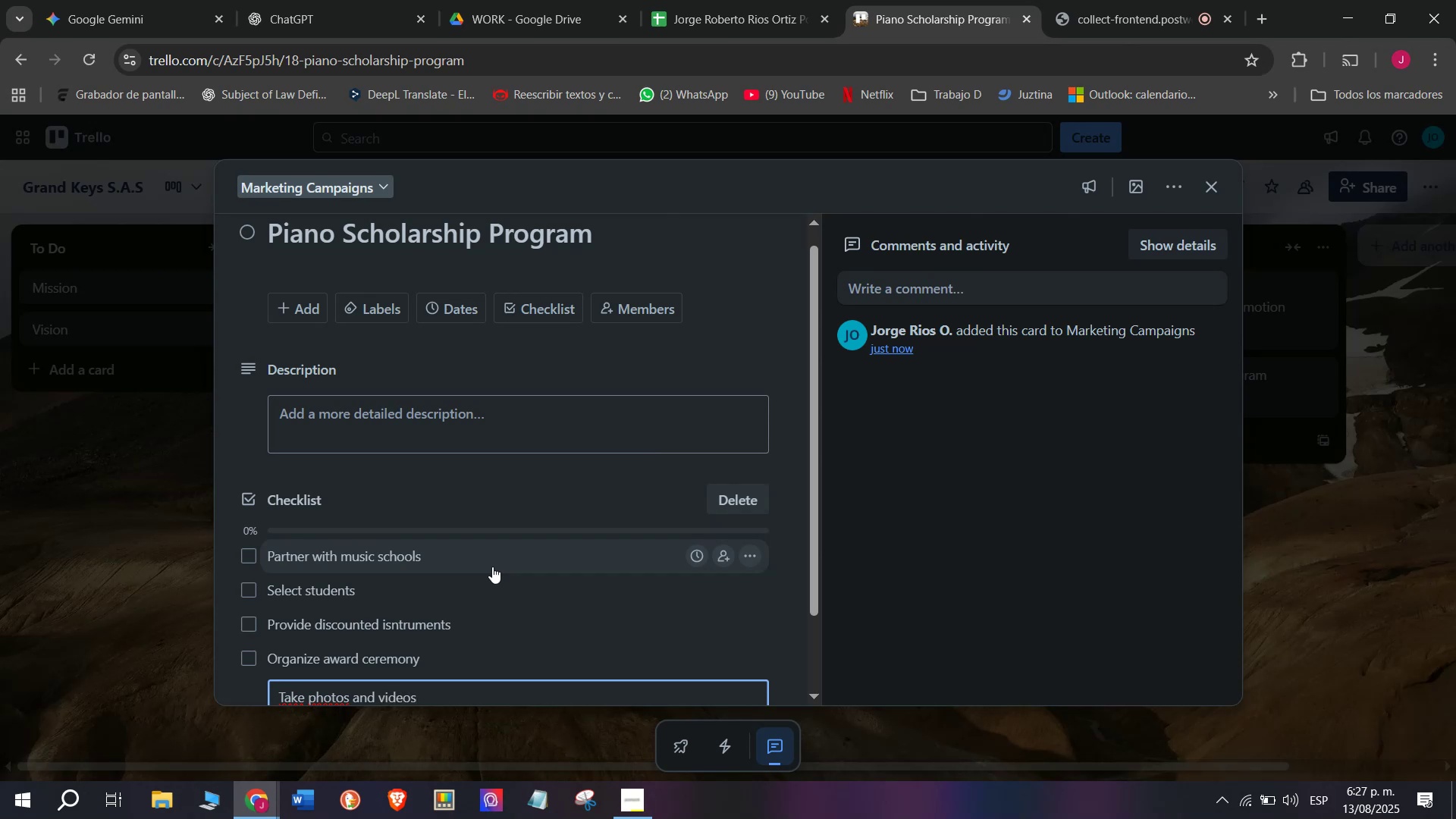 
key(Enter)
 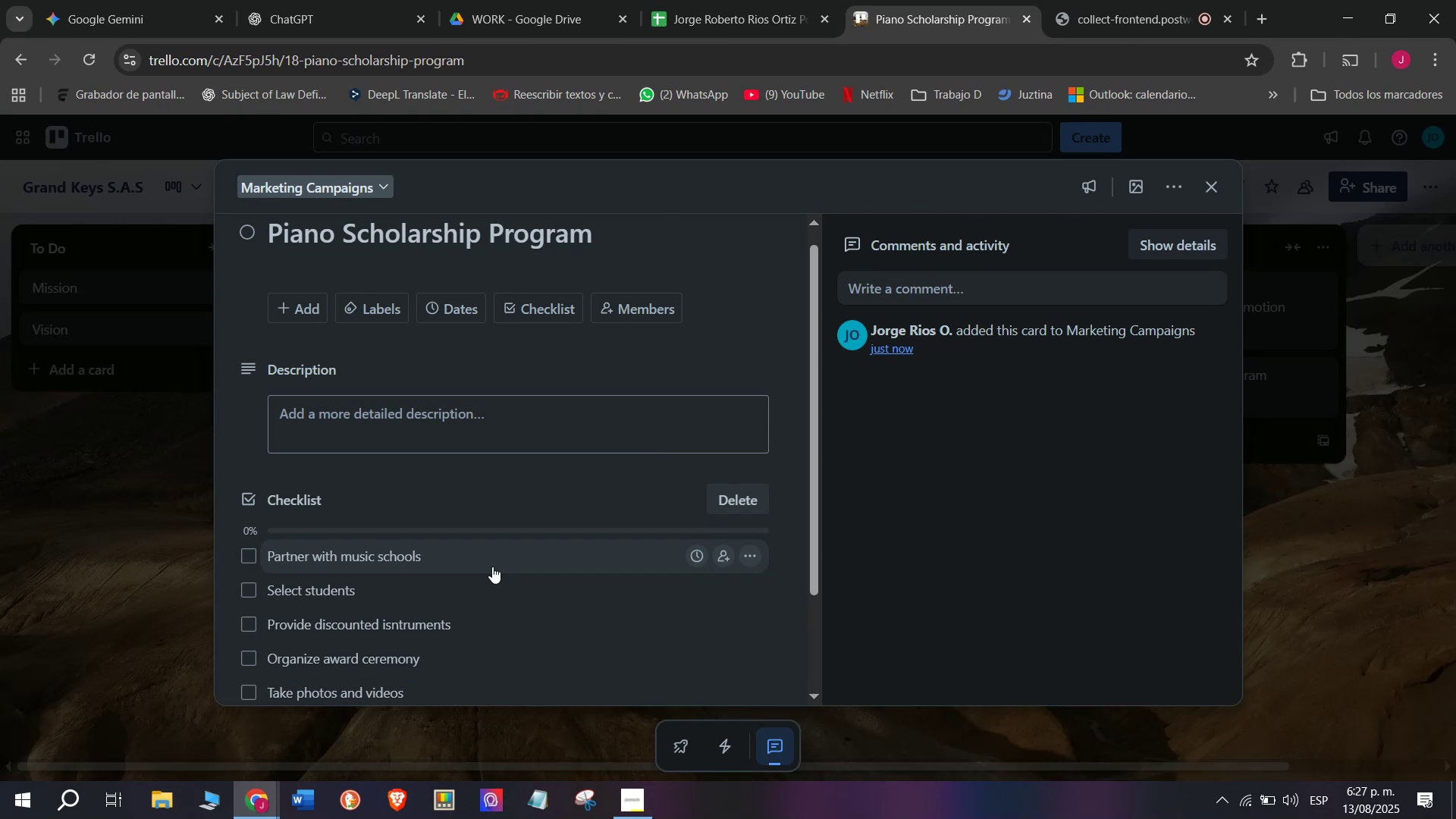 
type(Pi)
key(Backspace)
type(ublish online)
 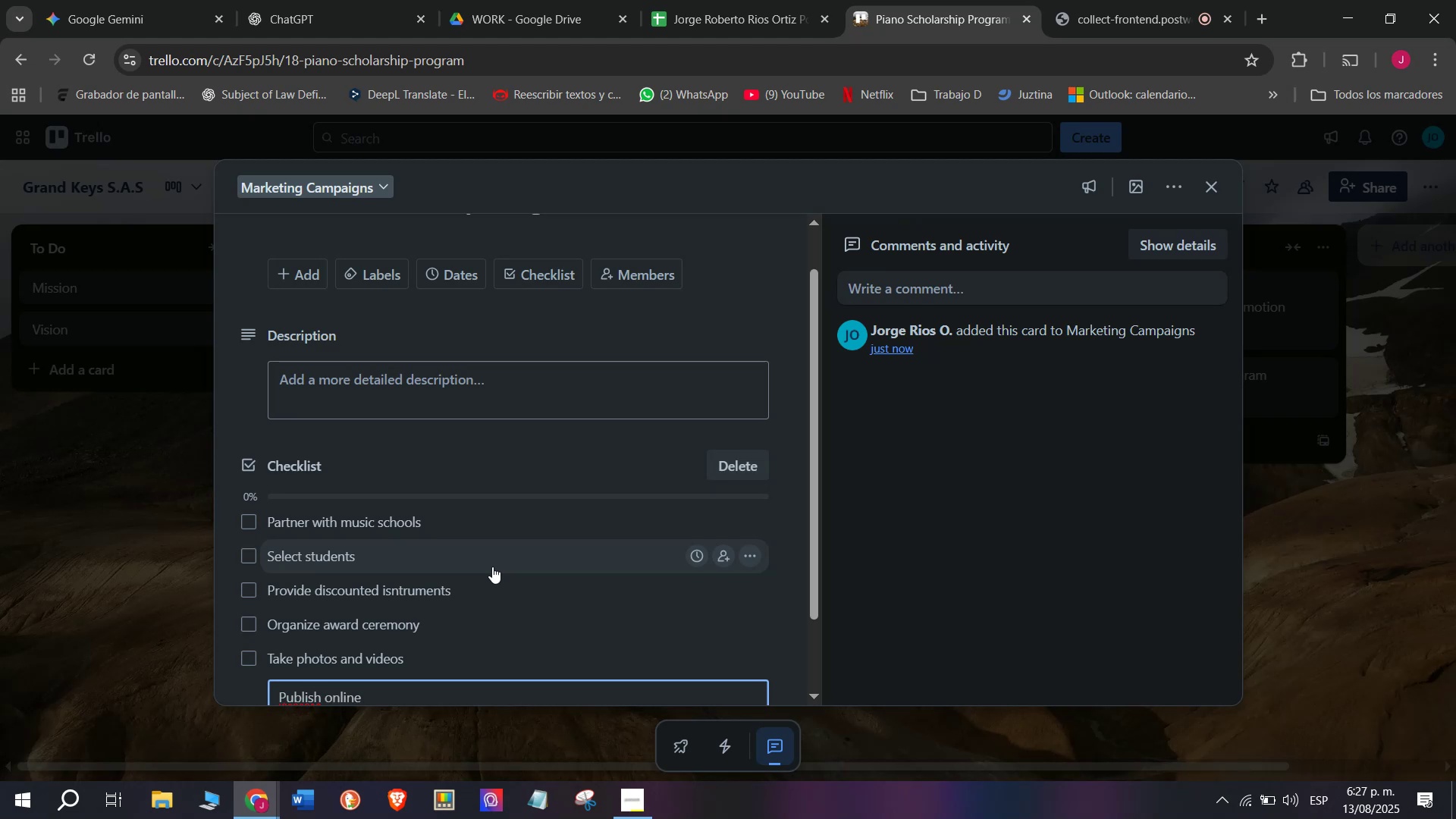 
key(Enter)
 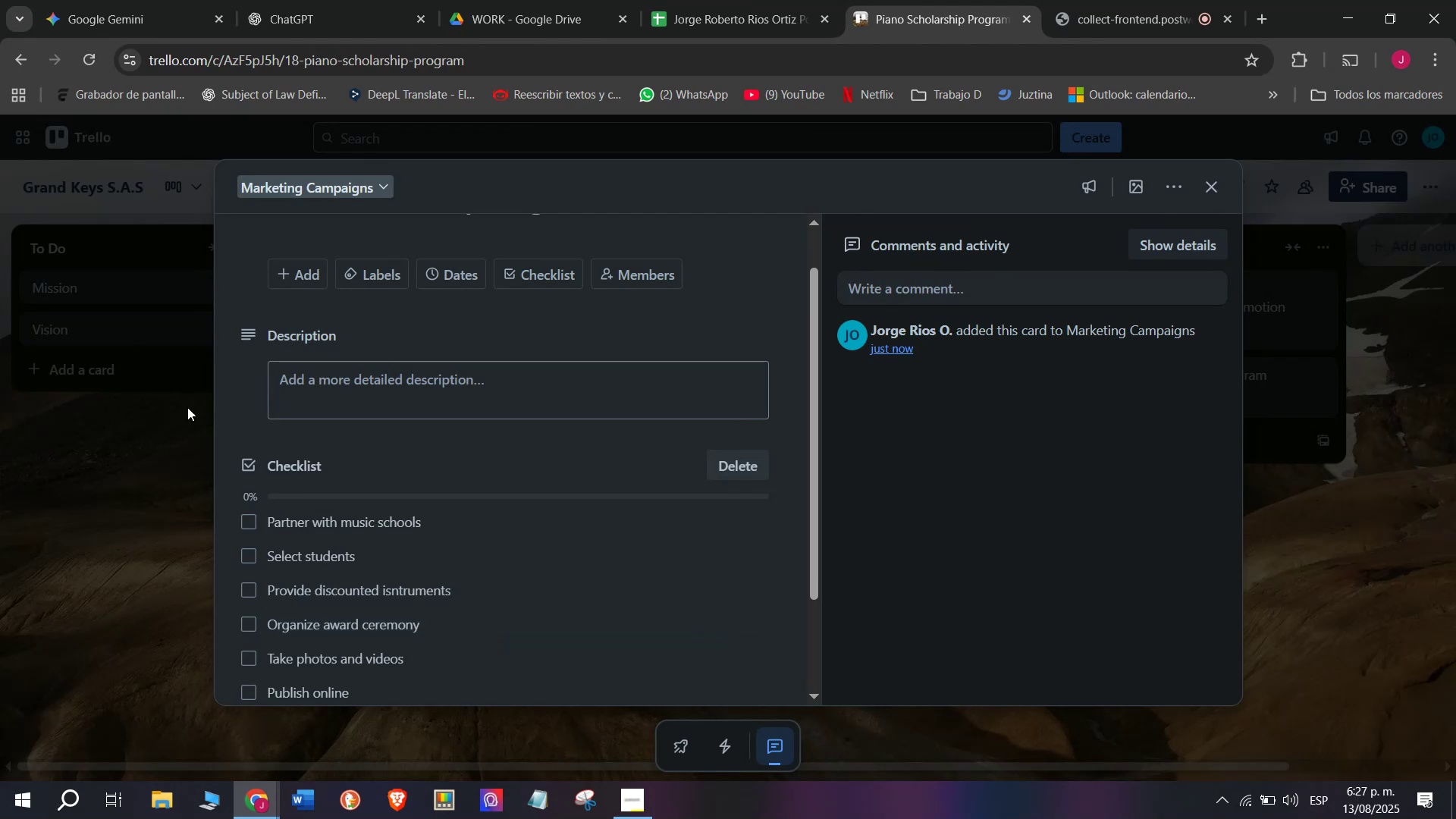 
left_click([359, 282])
 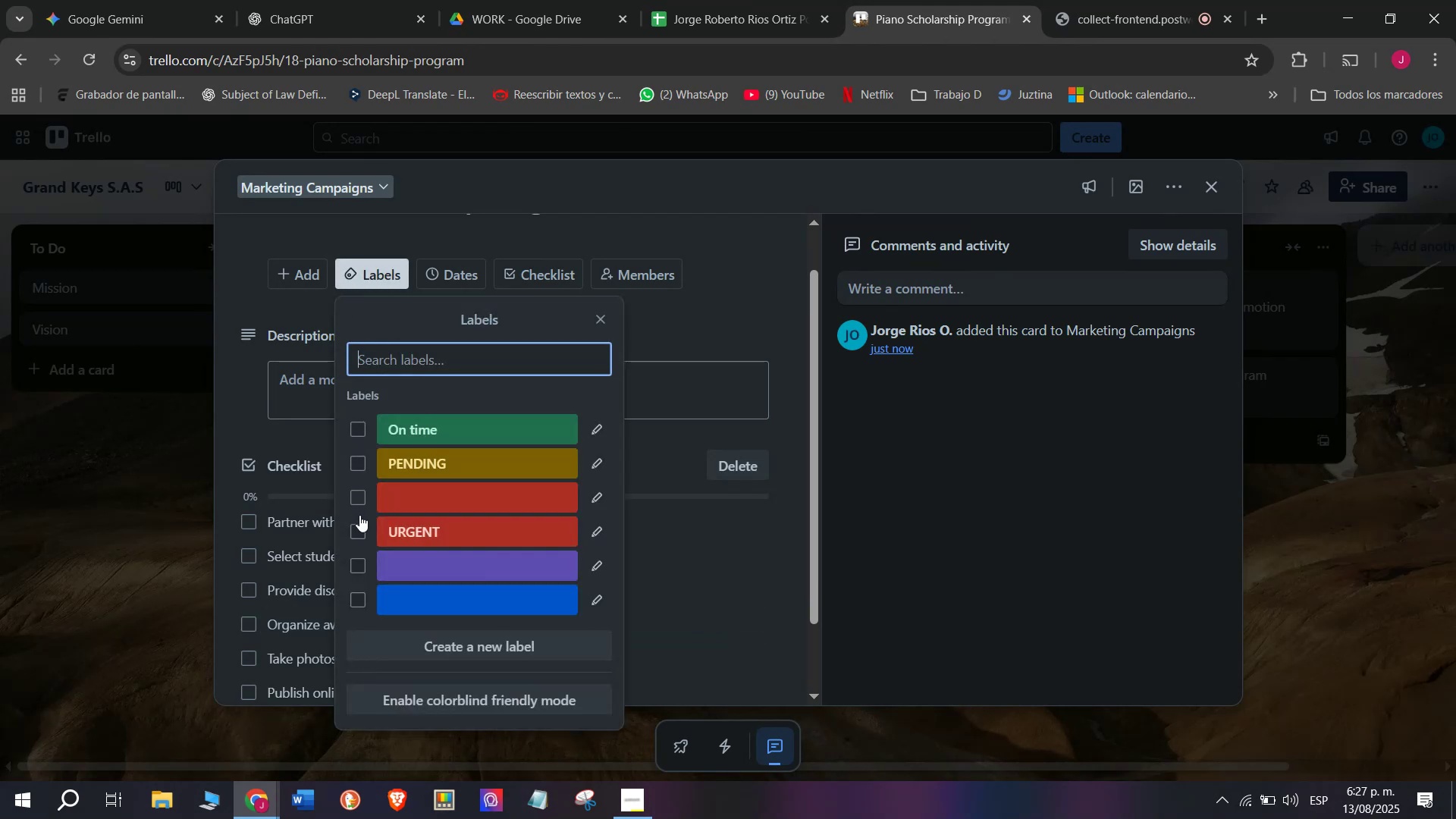 
left_click([359, 530])
 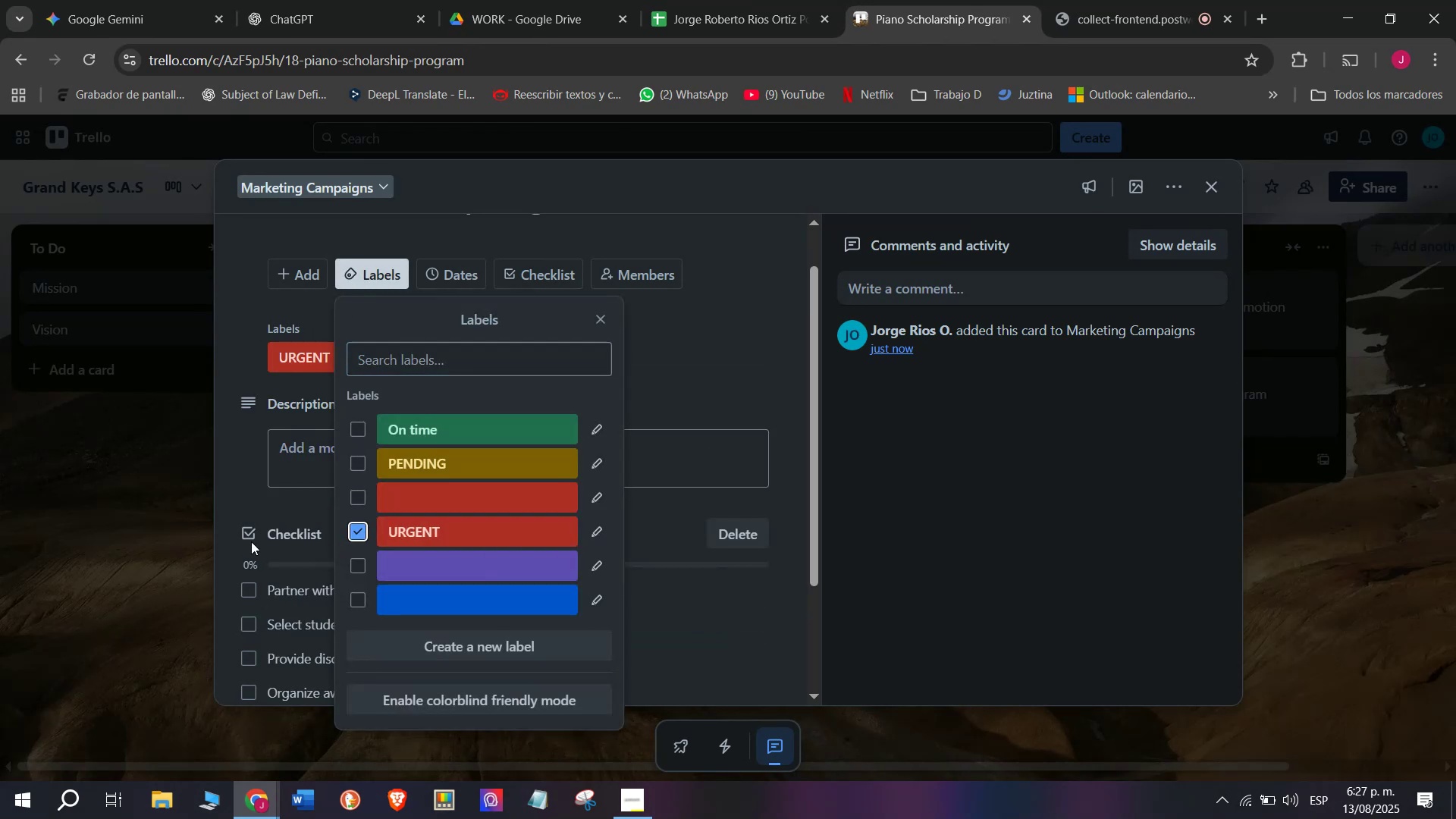 
left_click([187, 520])
 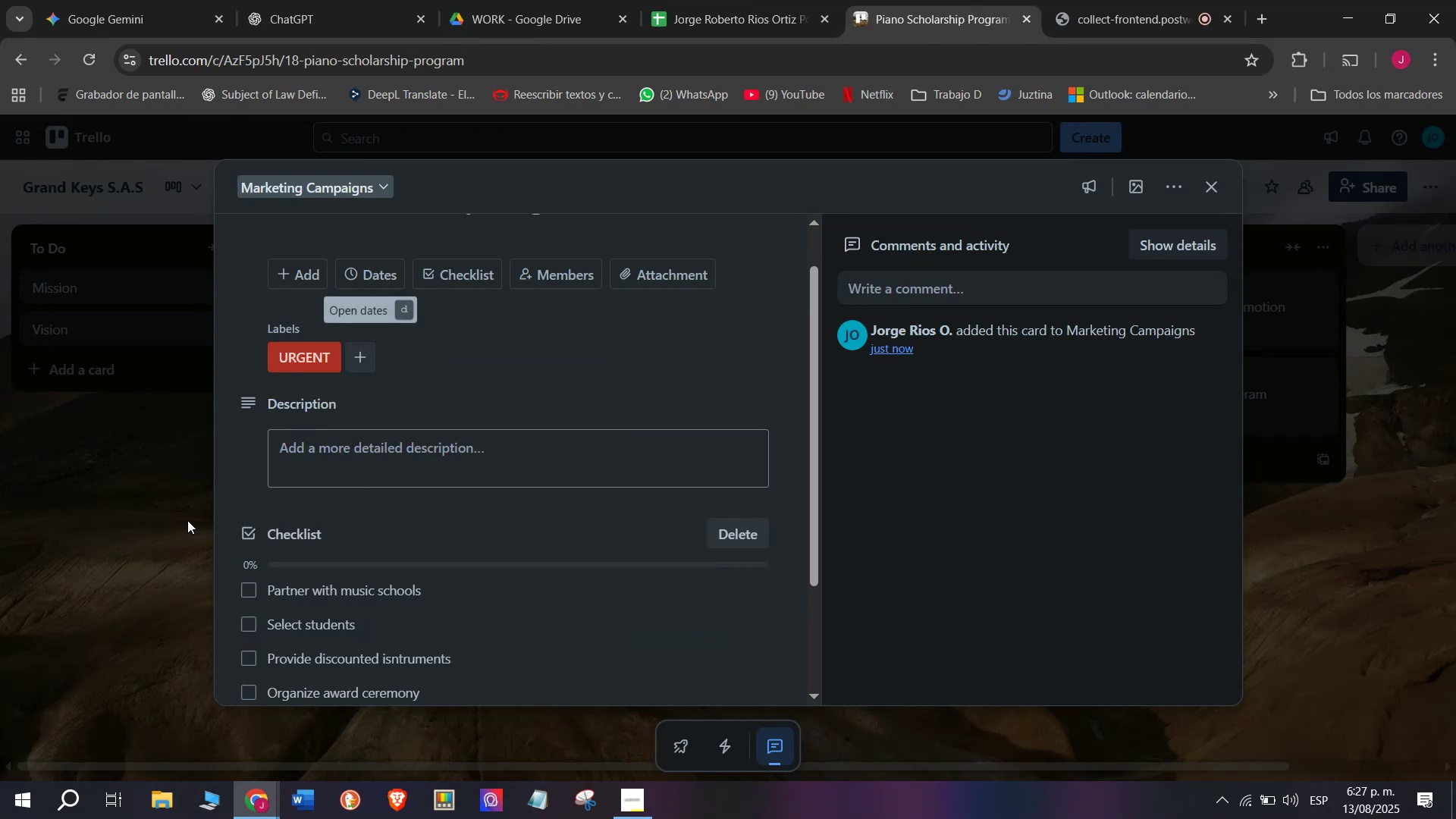 
left_click([187, 520])
 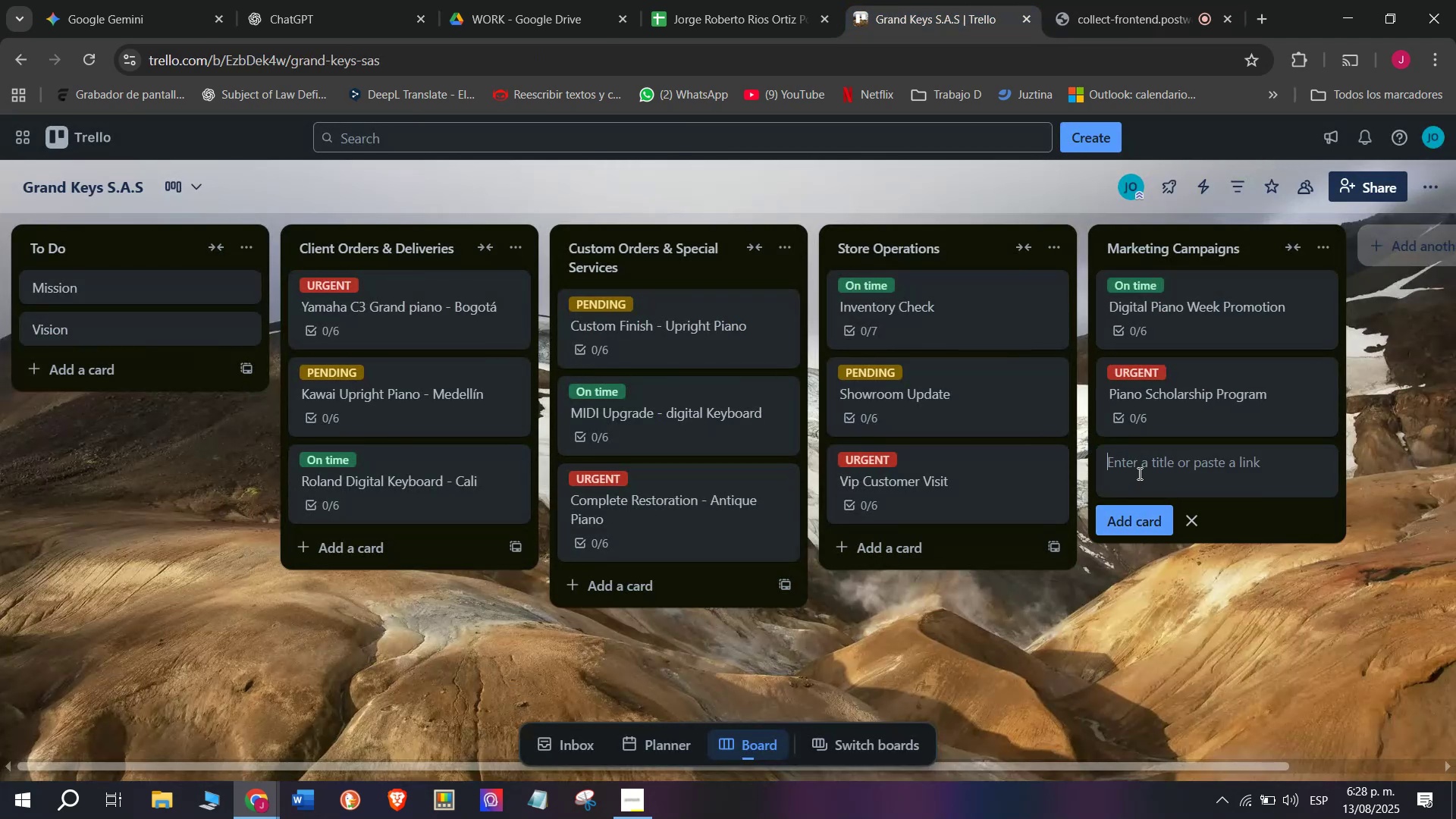 
wait(15.36)
 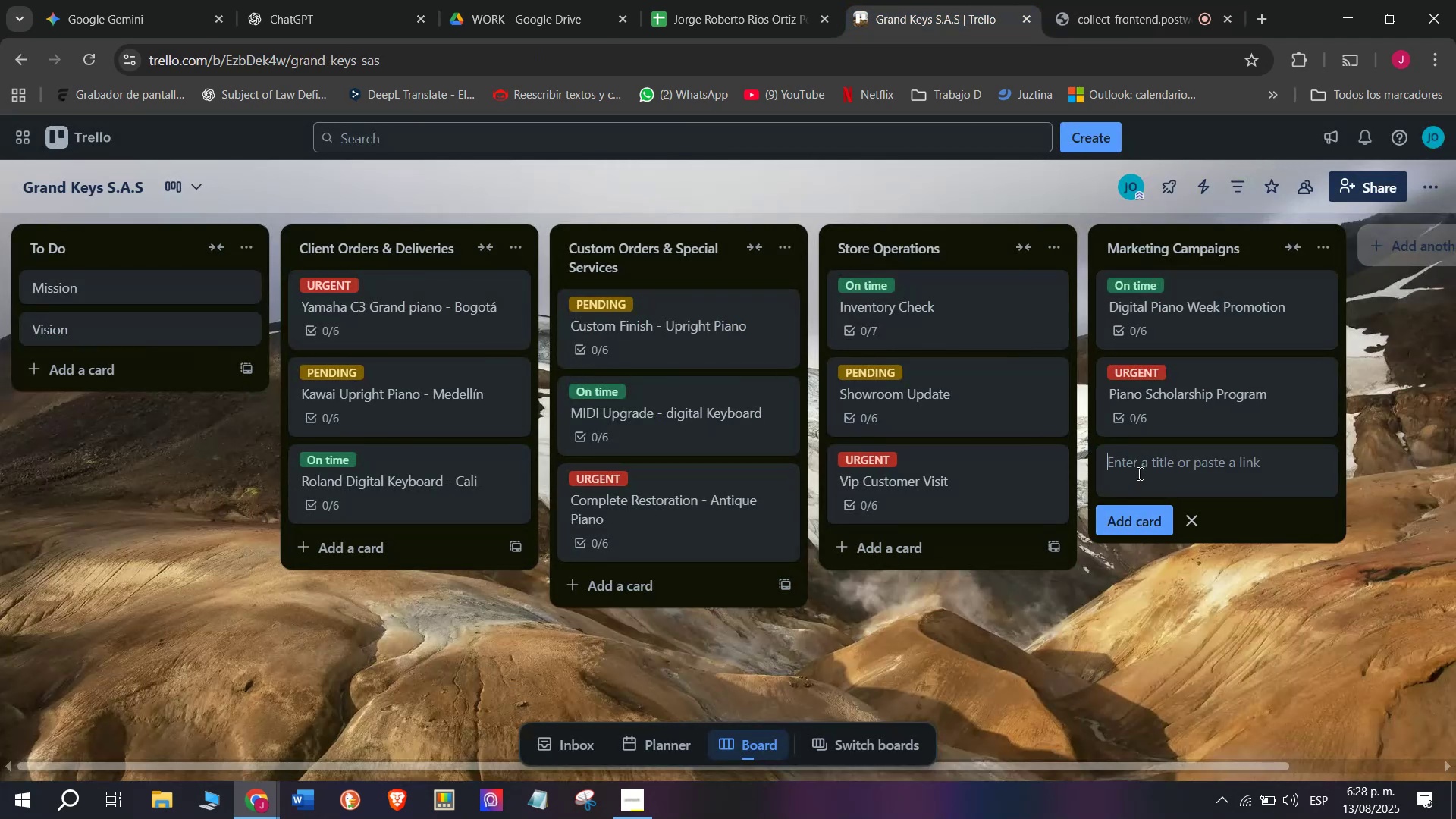 
type(Mnt)
 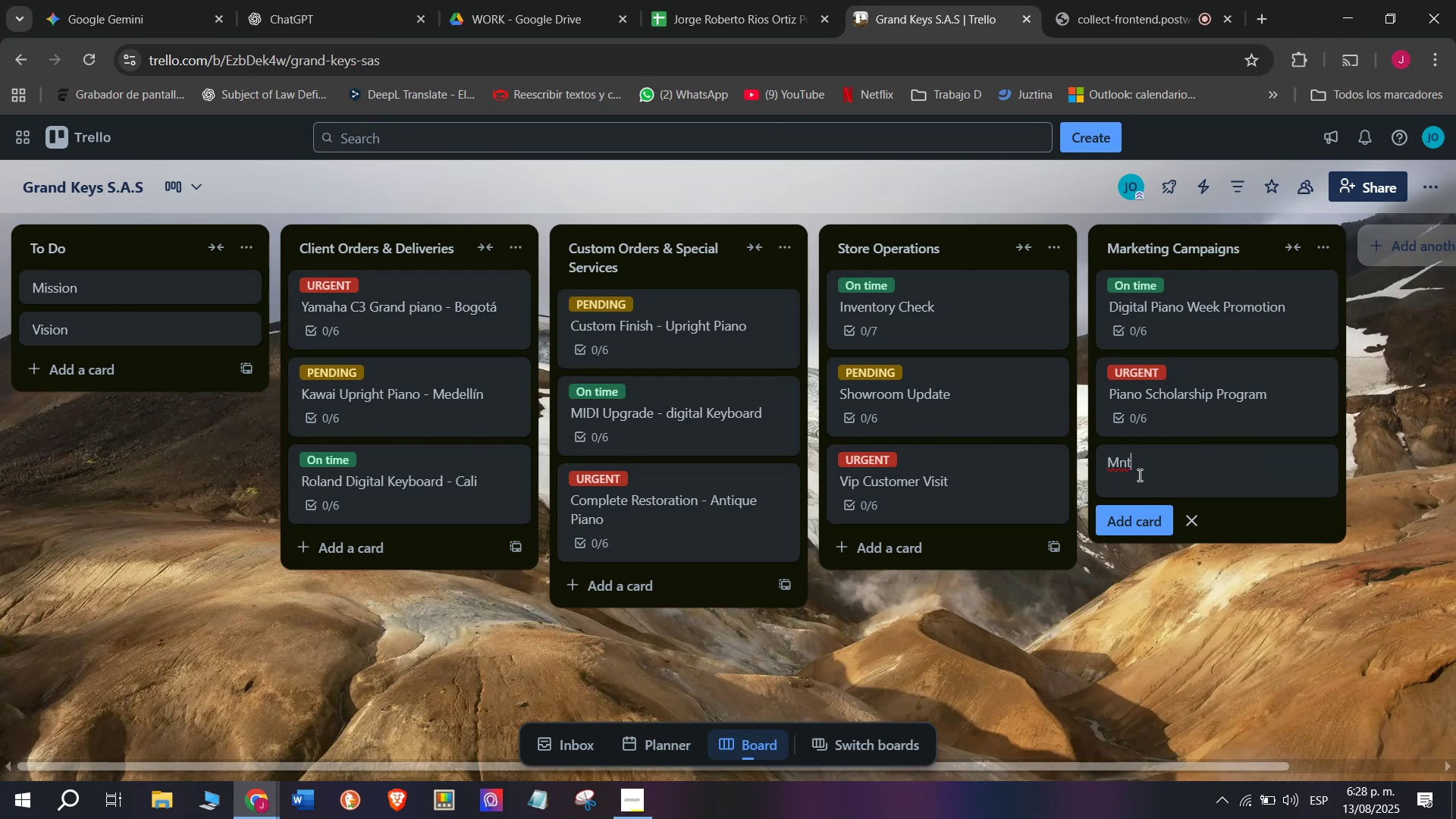 
key(Backspace)
key(Backspace)
type(onthly Concert )
 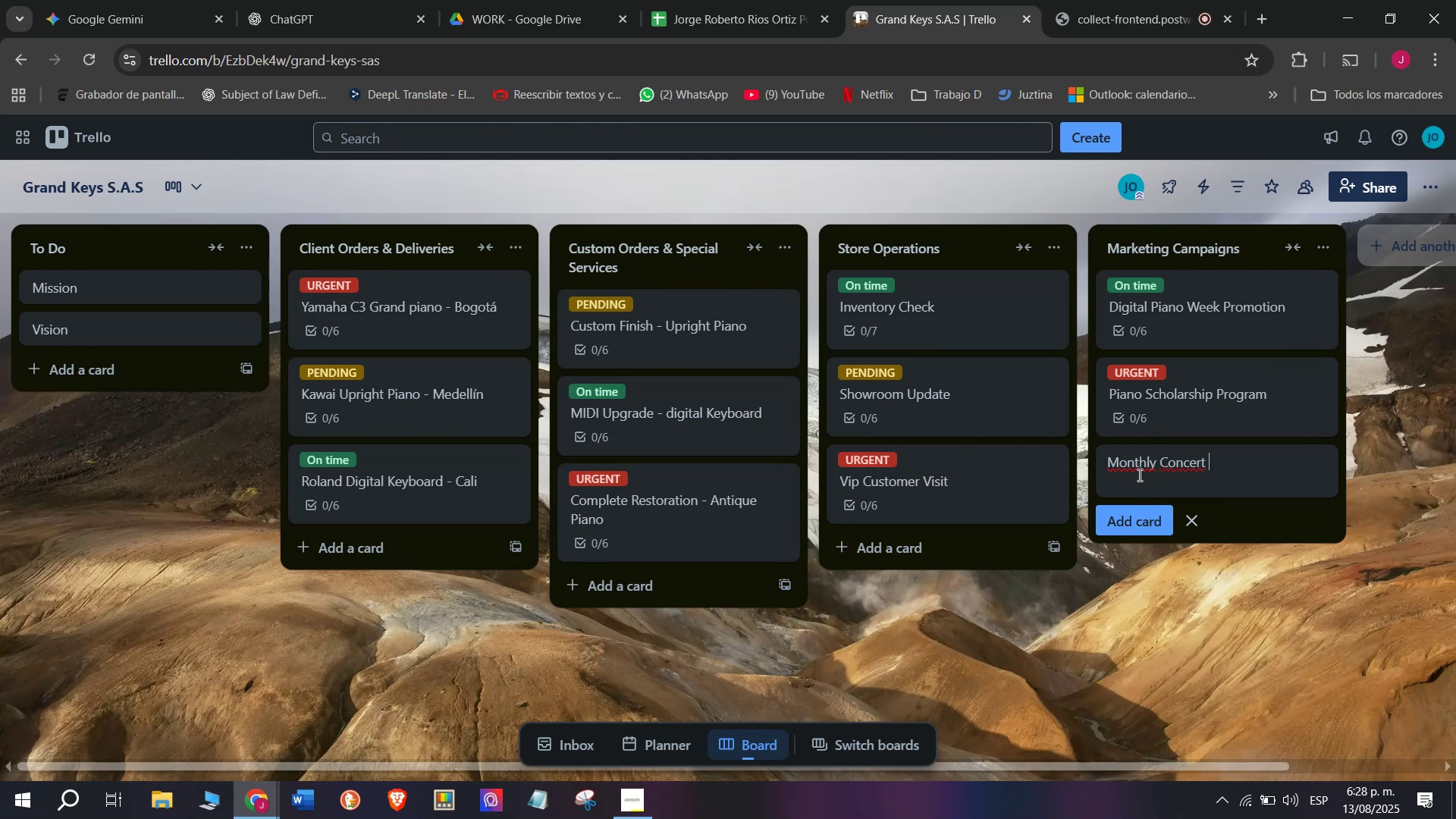 
type(Series)
 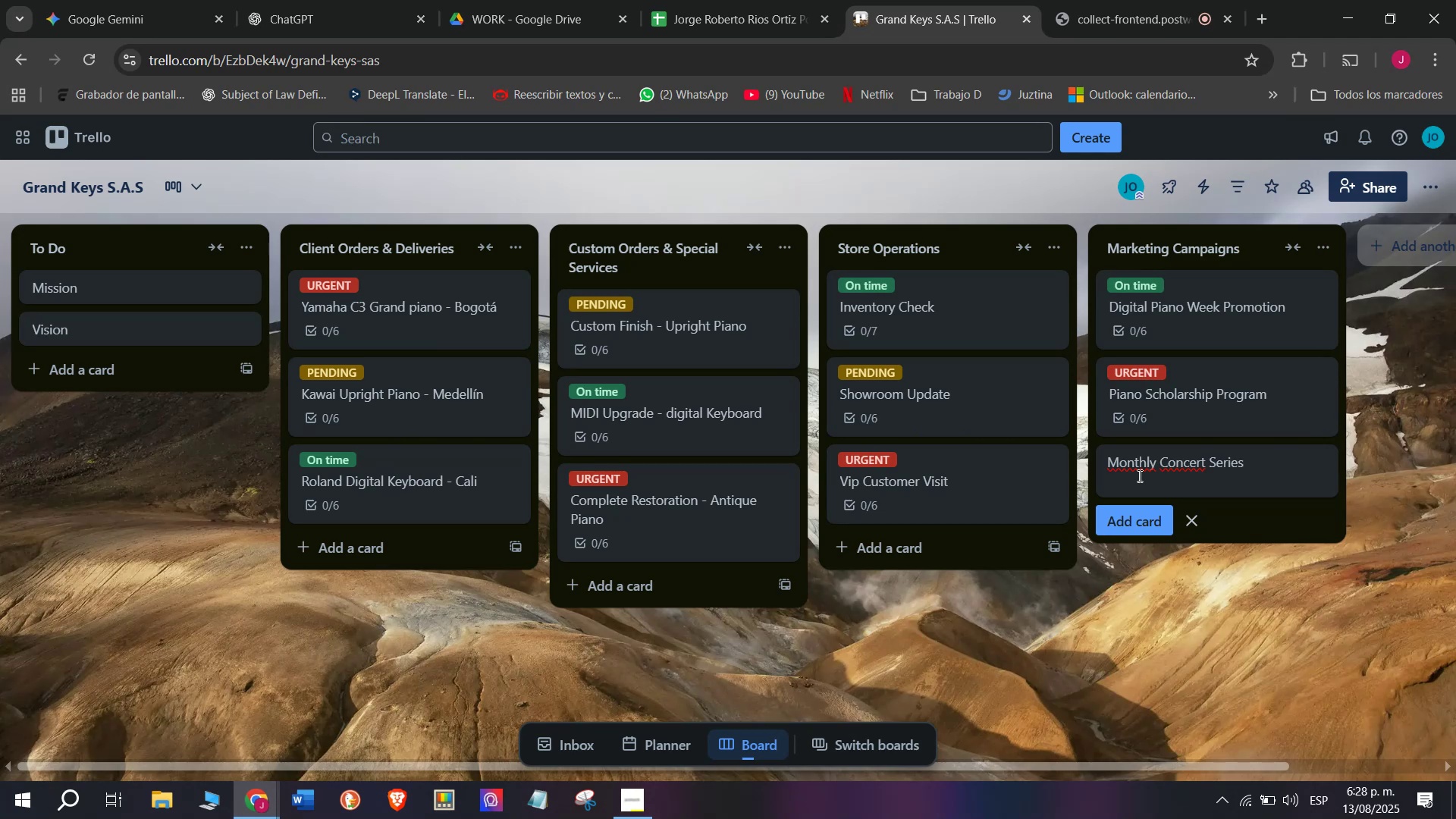 
key(Enter)
 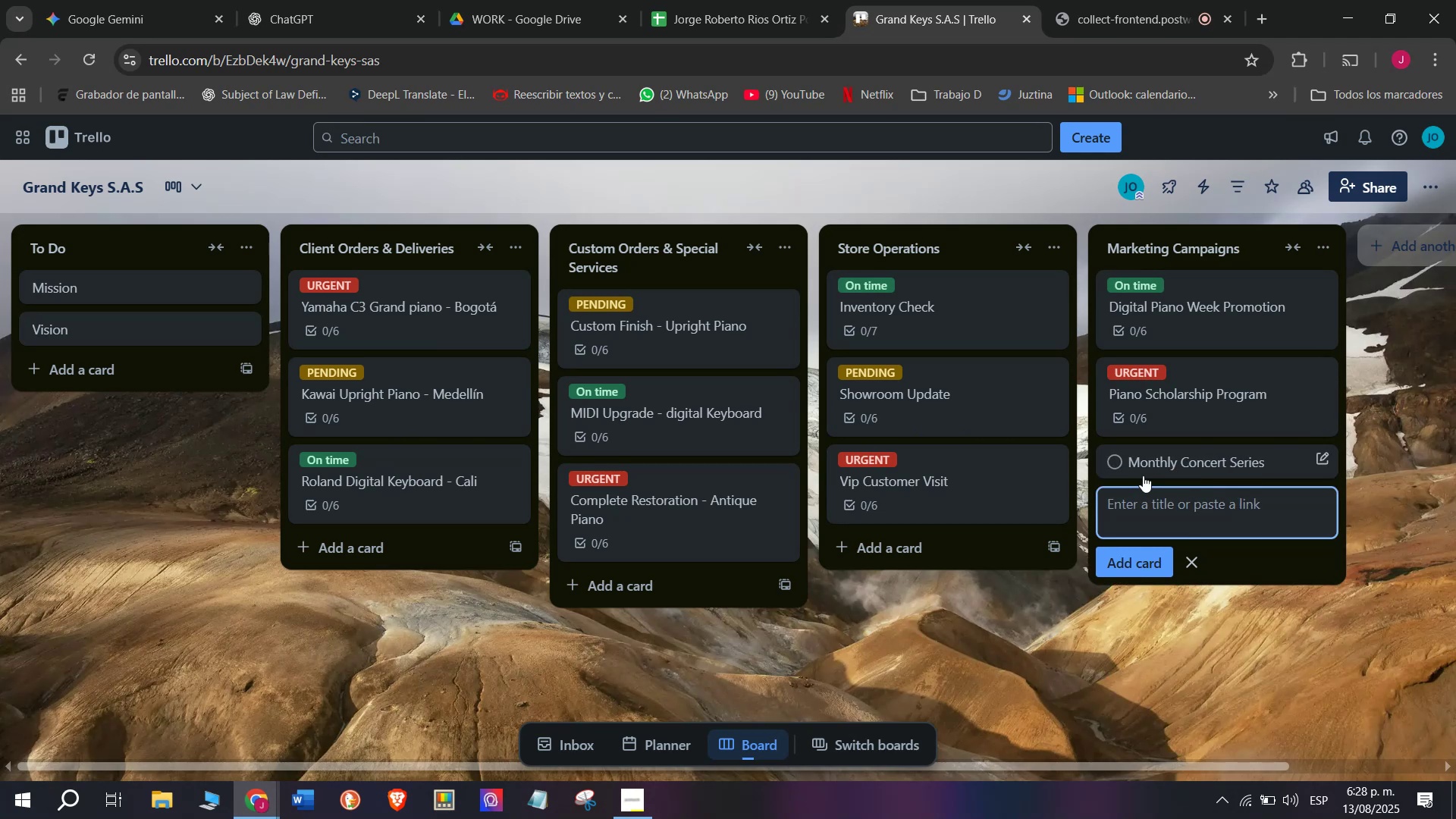 
left_click([1157, 468])
 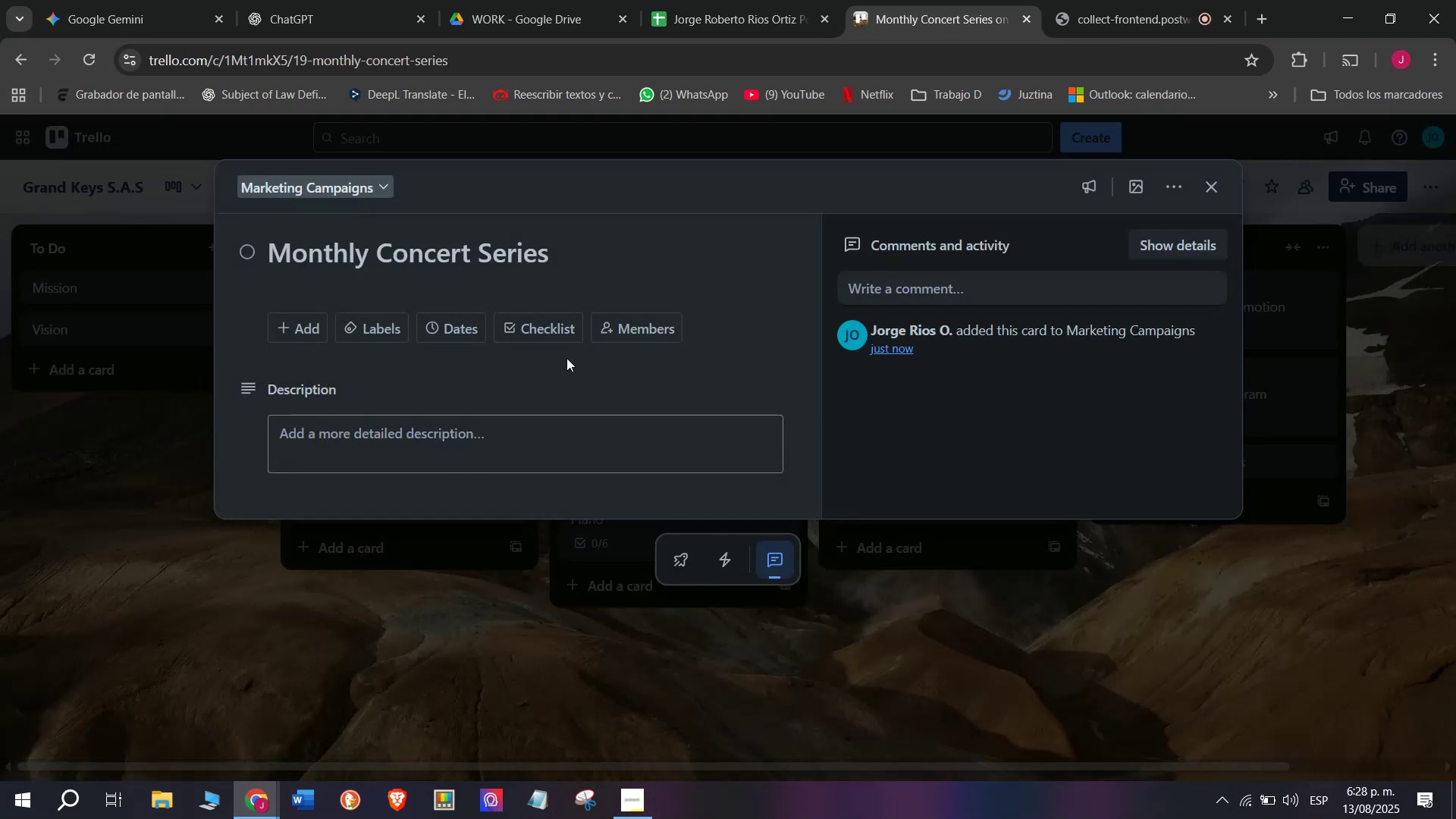 
left_click([554, 335])
 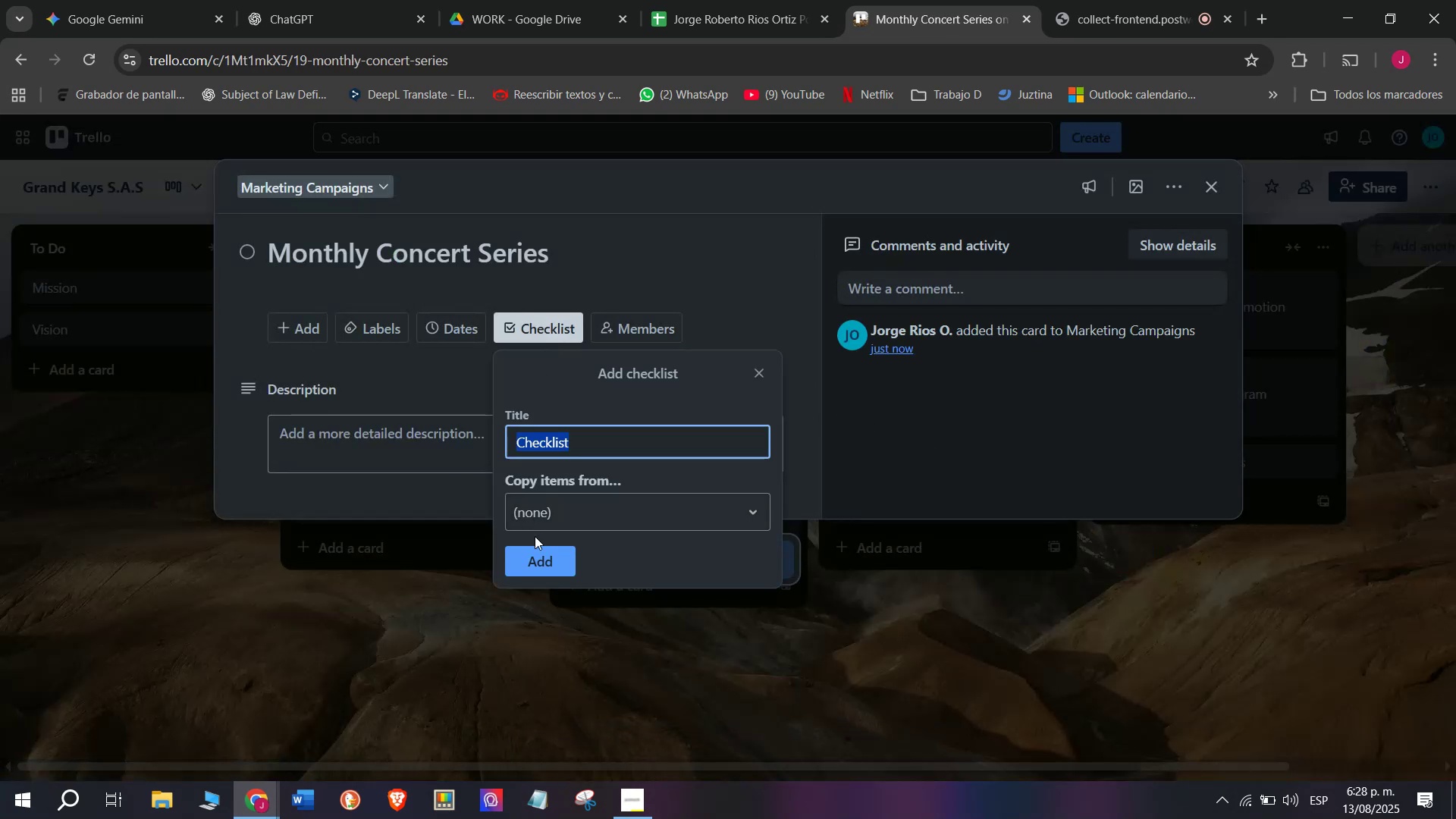 
left_click([535, 555])
 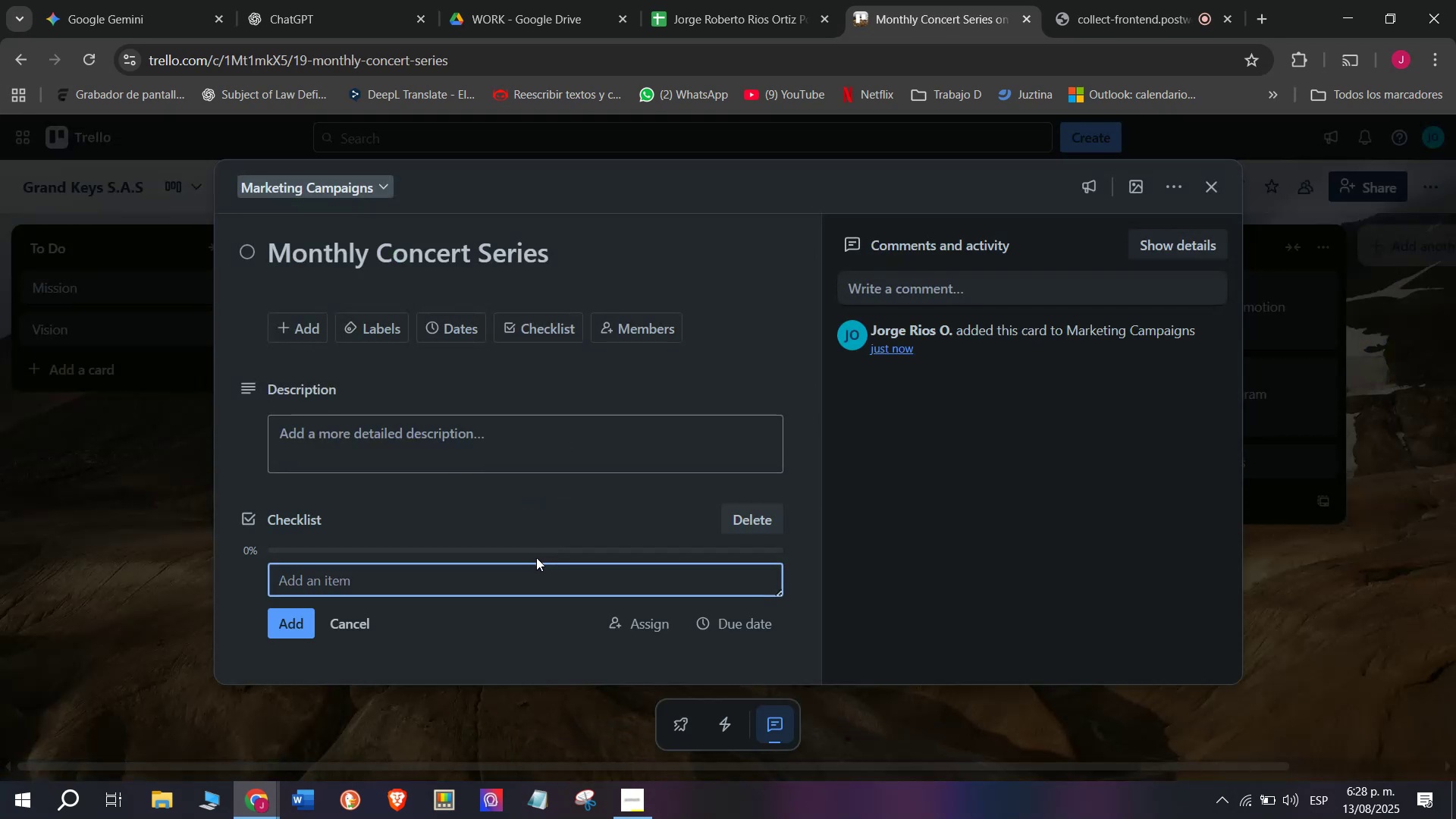 
type(Invite local artists)
 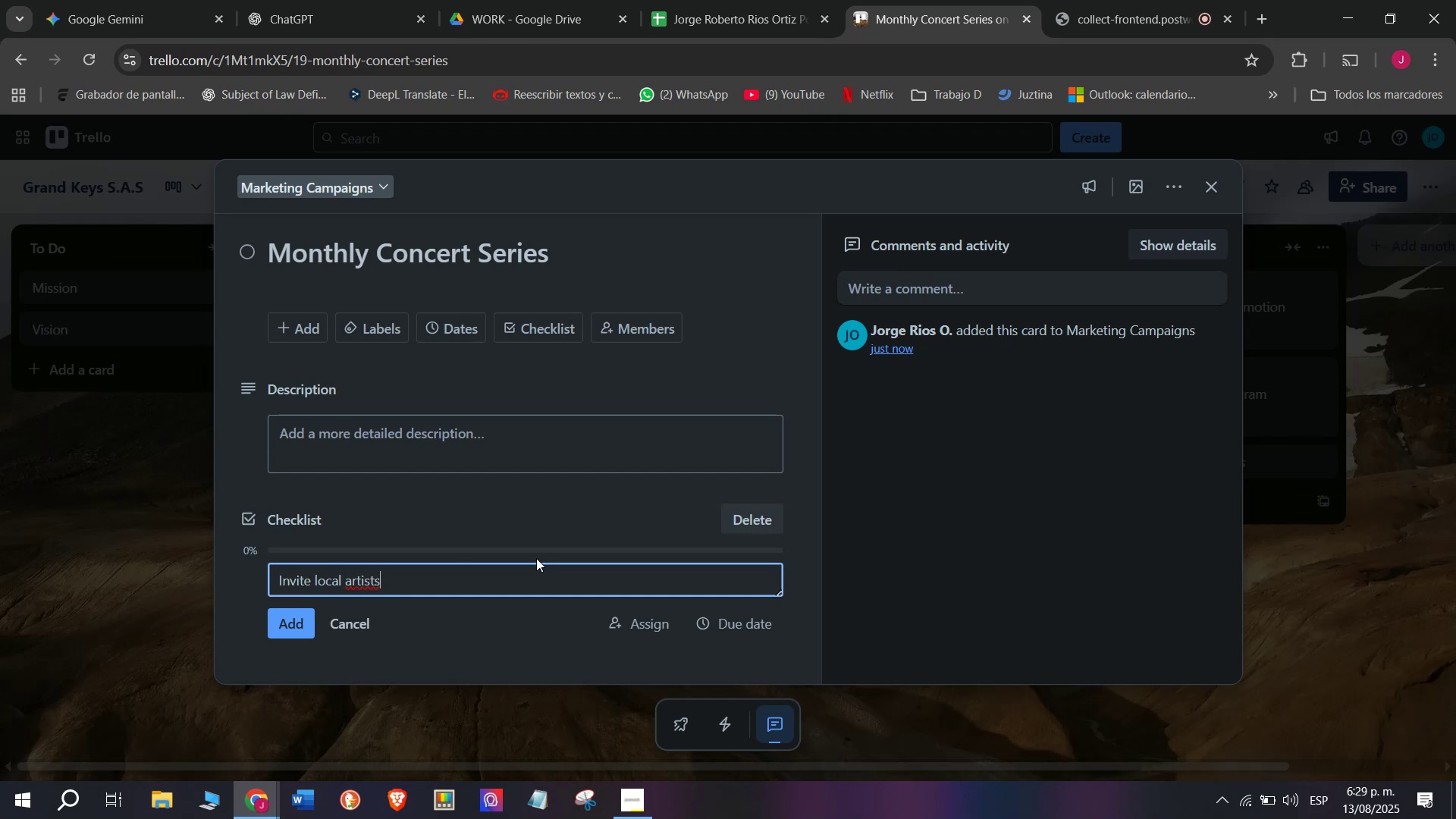 
wait(7.61)
 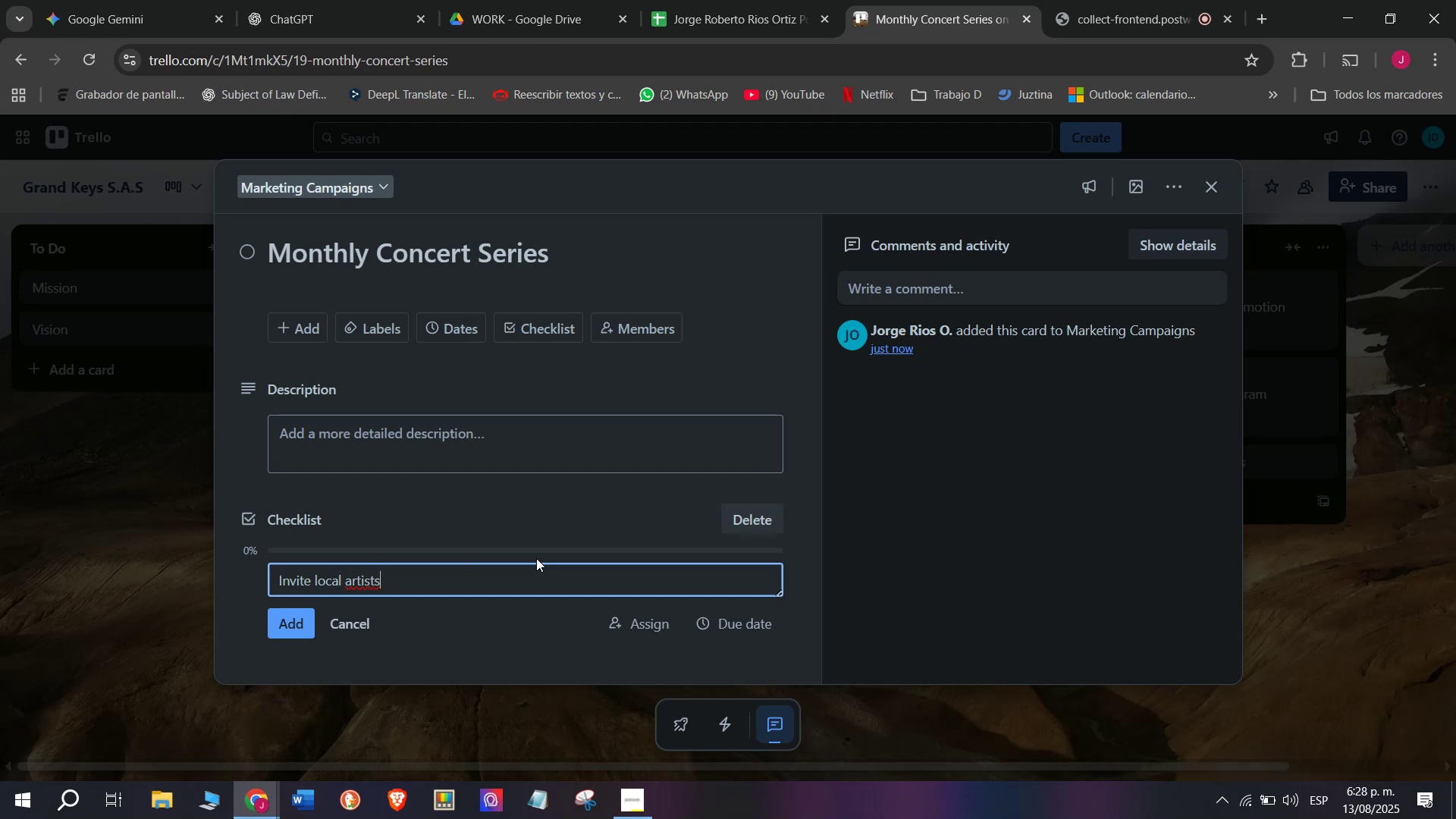 
key(Enter)
 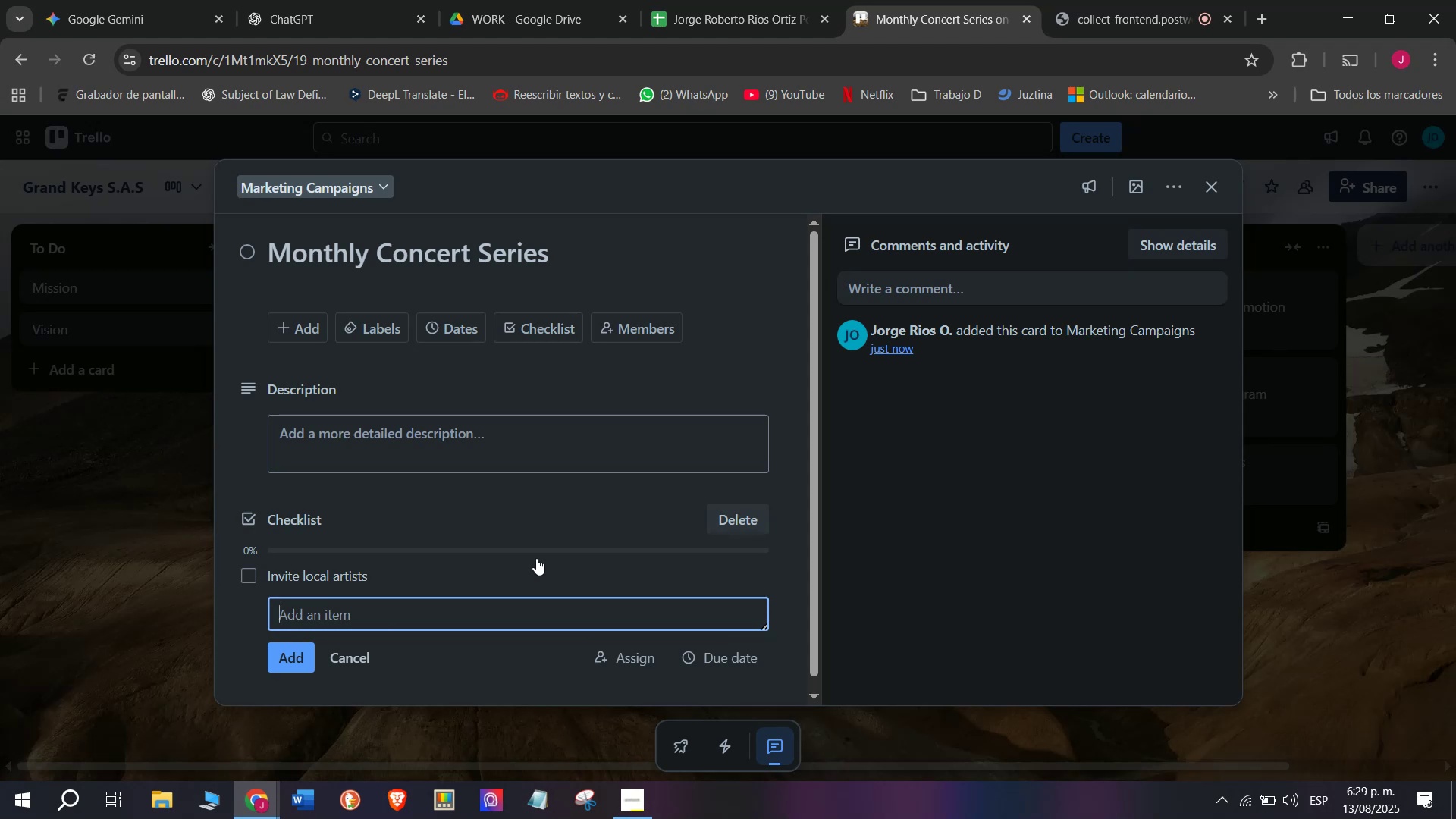 
type(Set up showroom)
 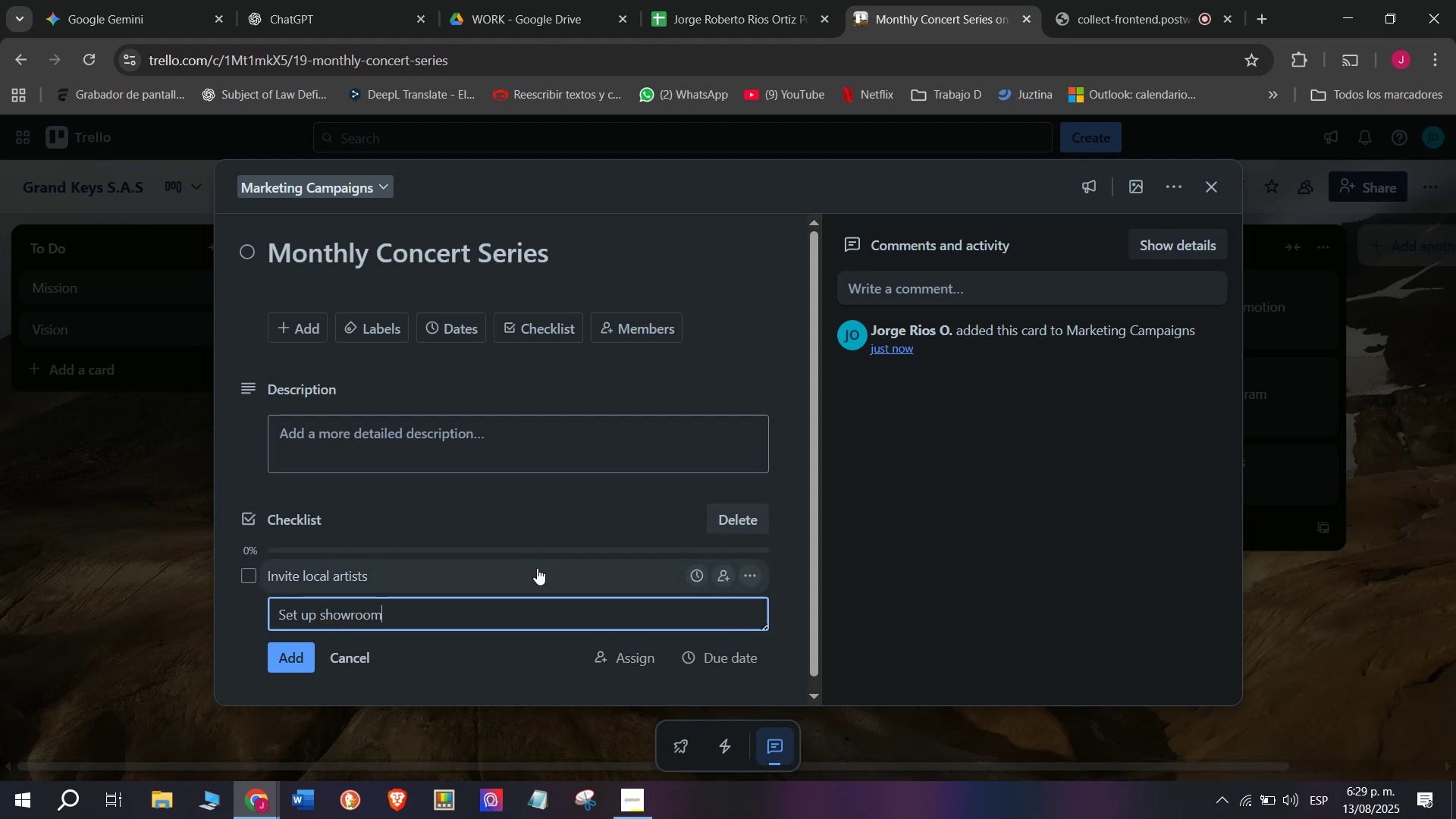 
wait(6.2)
 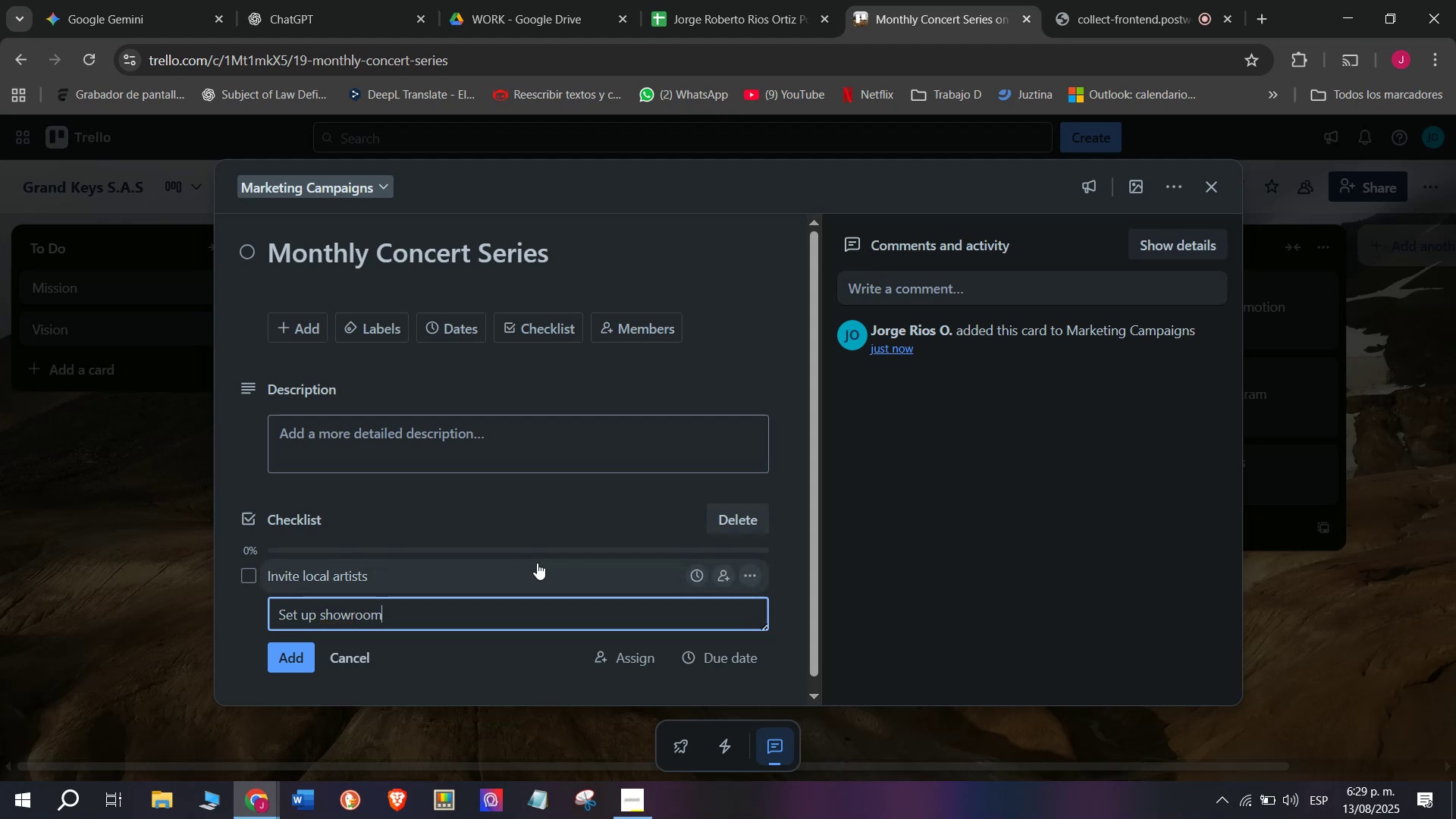 
type( stage)
 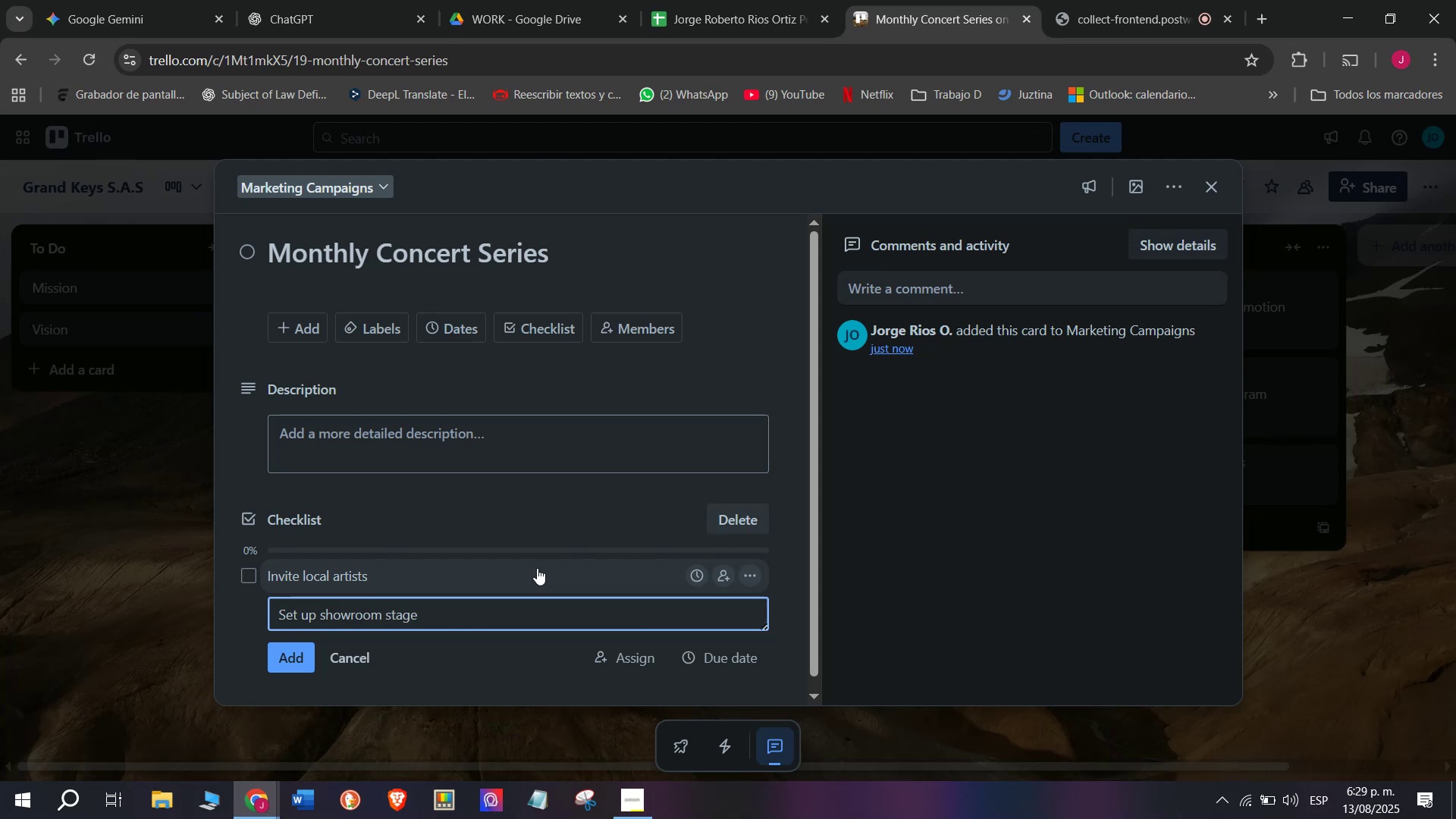 
key(Enter)
 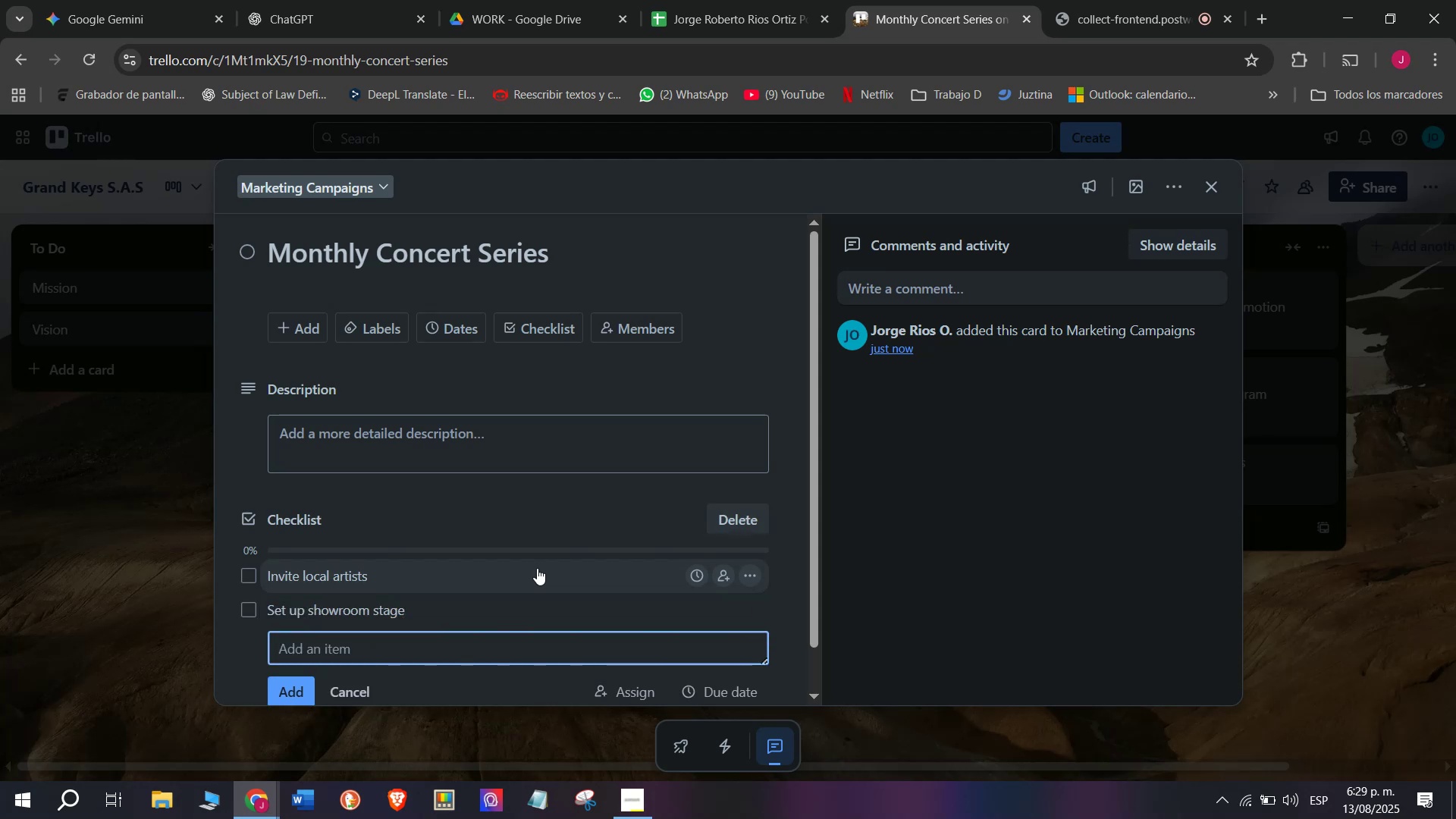 
type(promote event)
 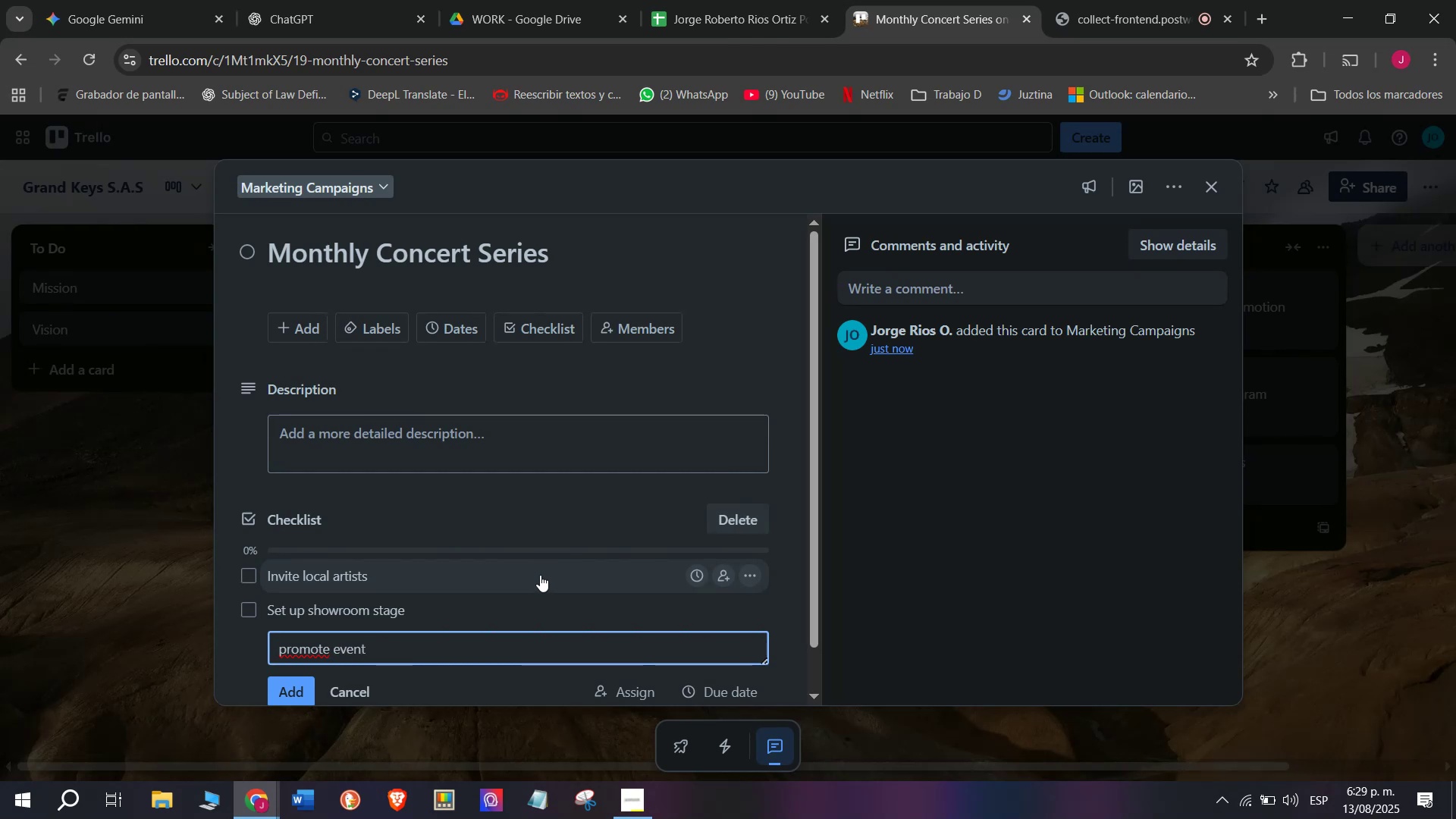 
key(Enter)
 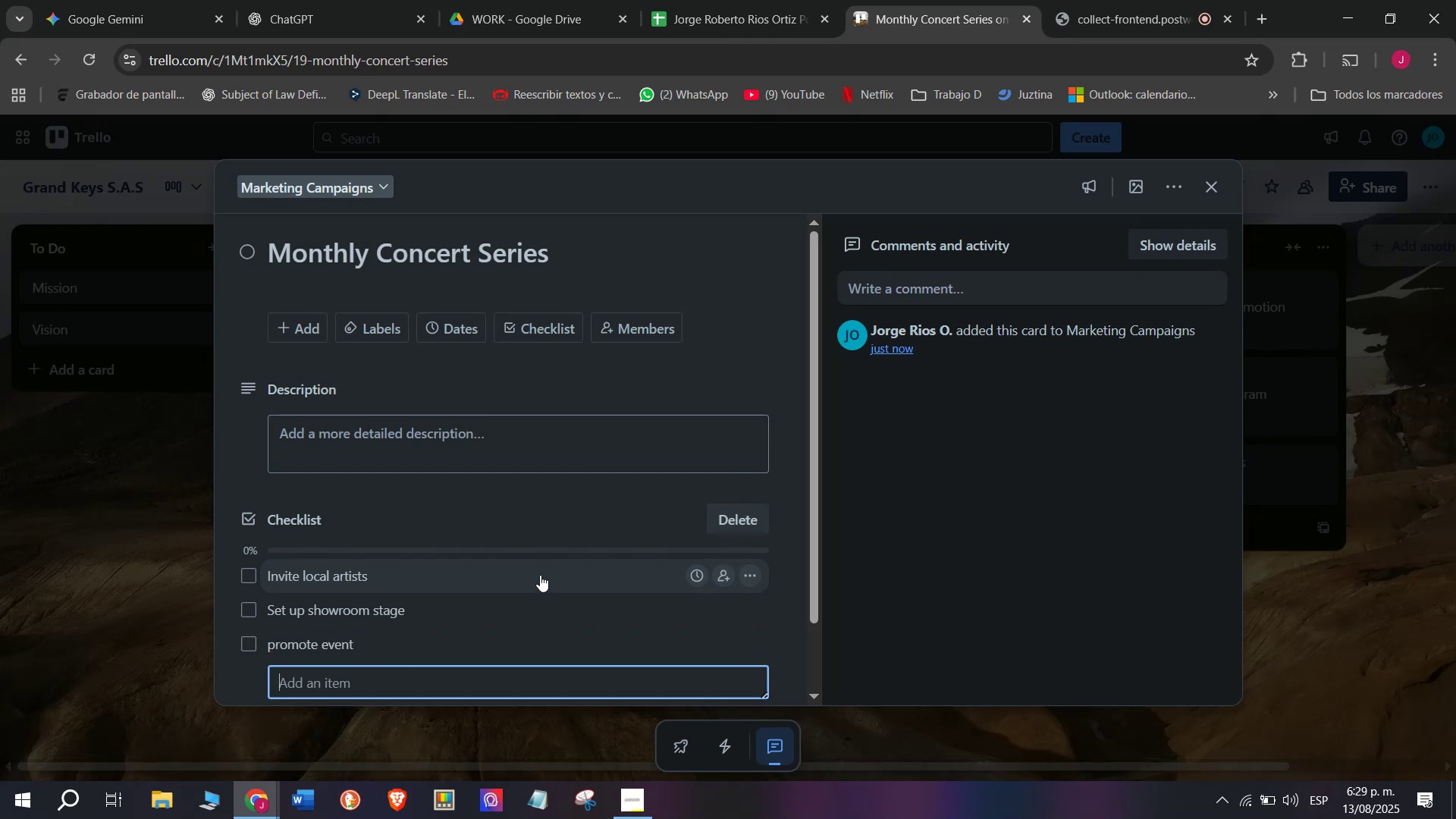 
type(Sr)
key(Backspace)
type(tre)
 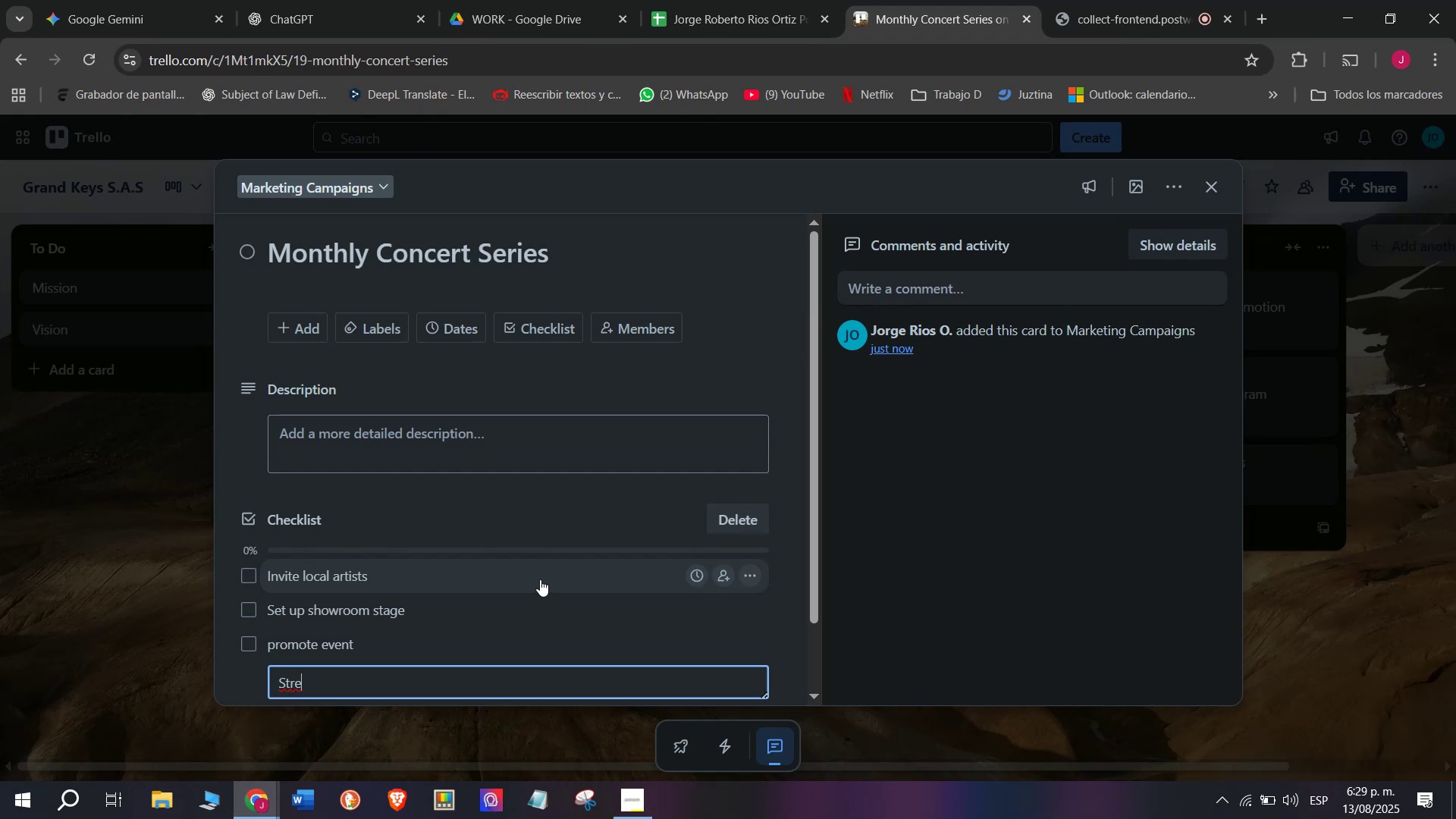 
type(am live)
 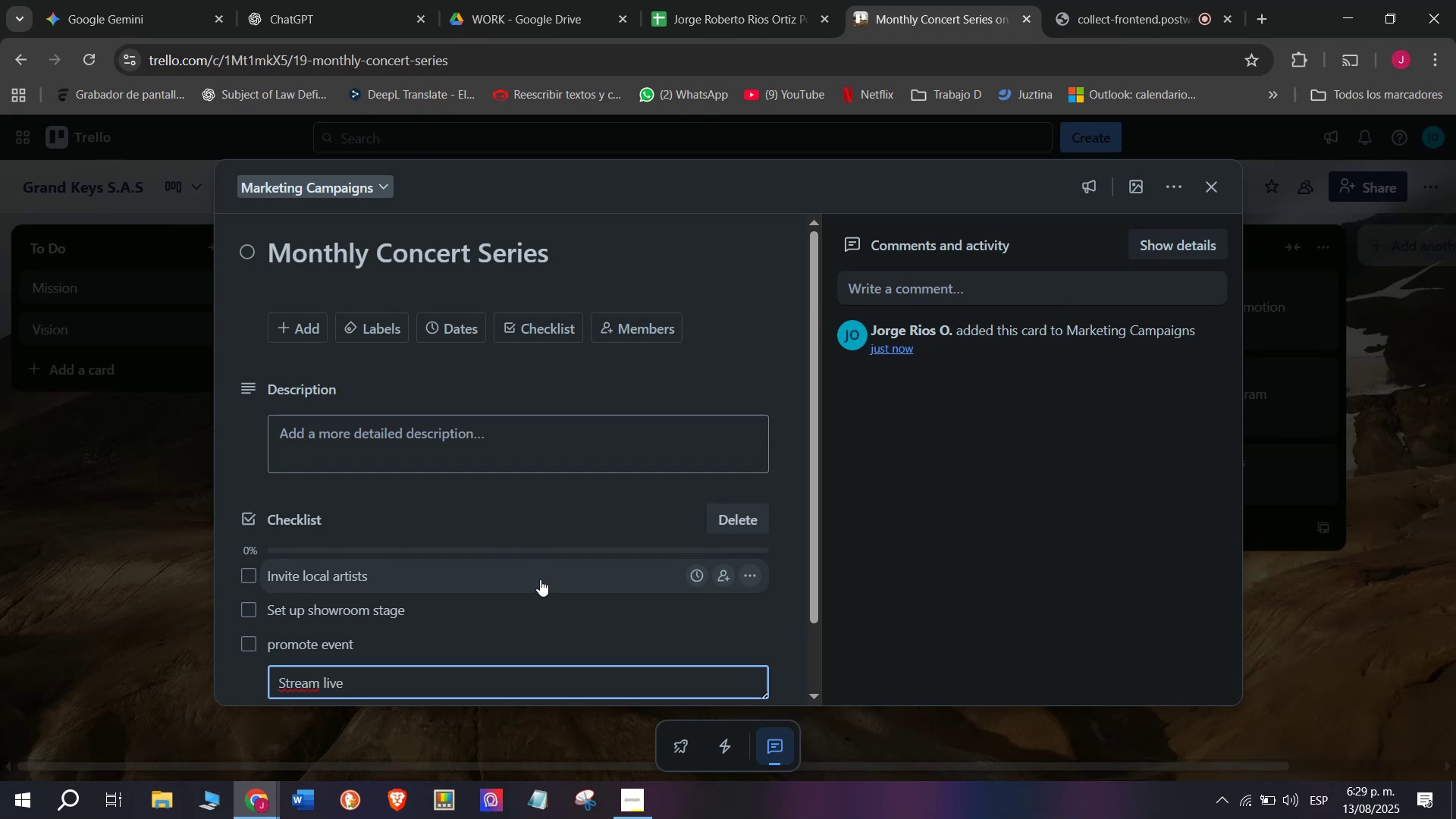 
key(Enter)
 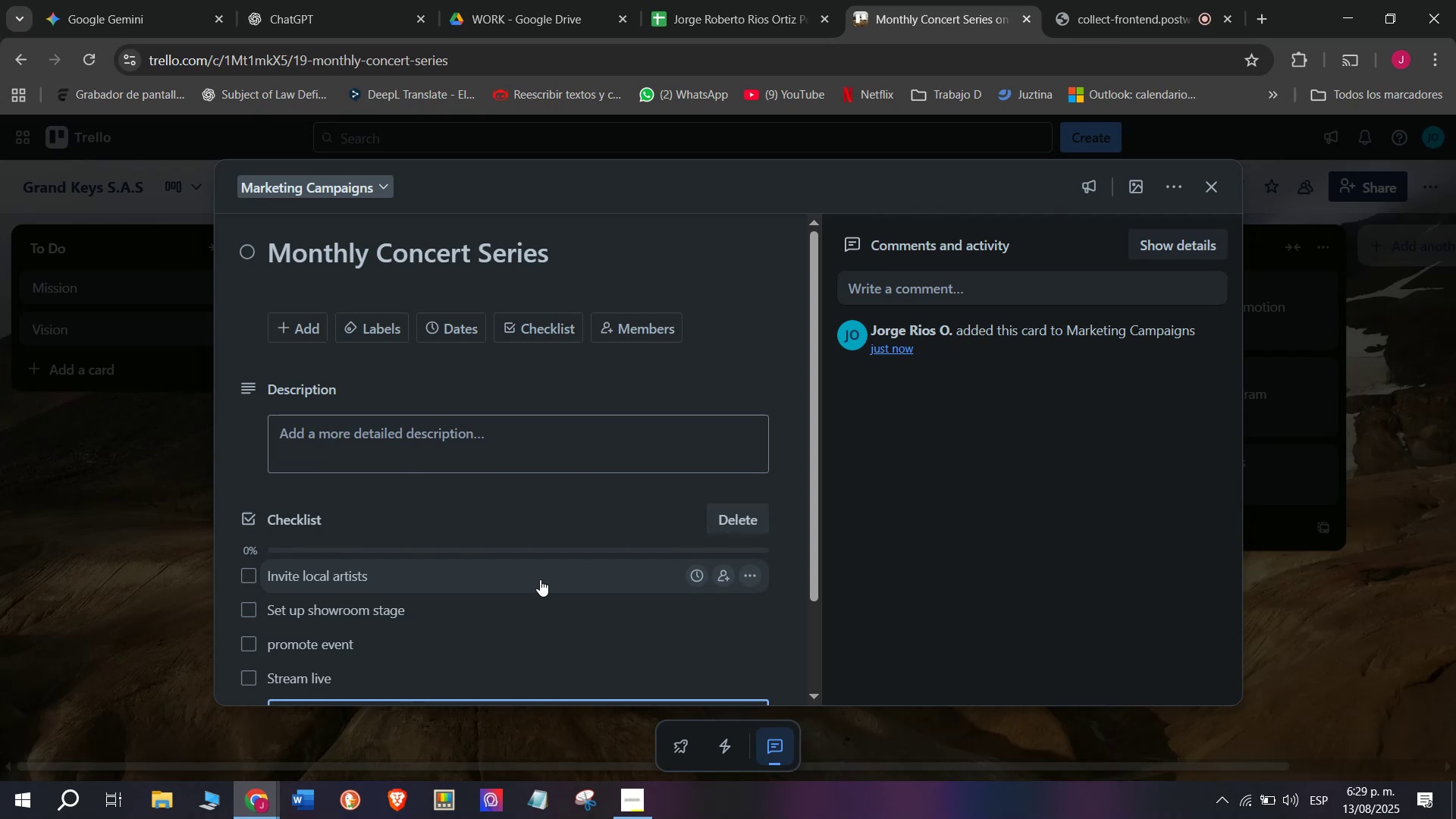 
hold_key(key=ShiftLeft, duration=1.5)
 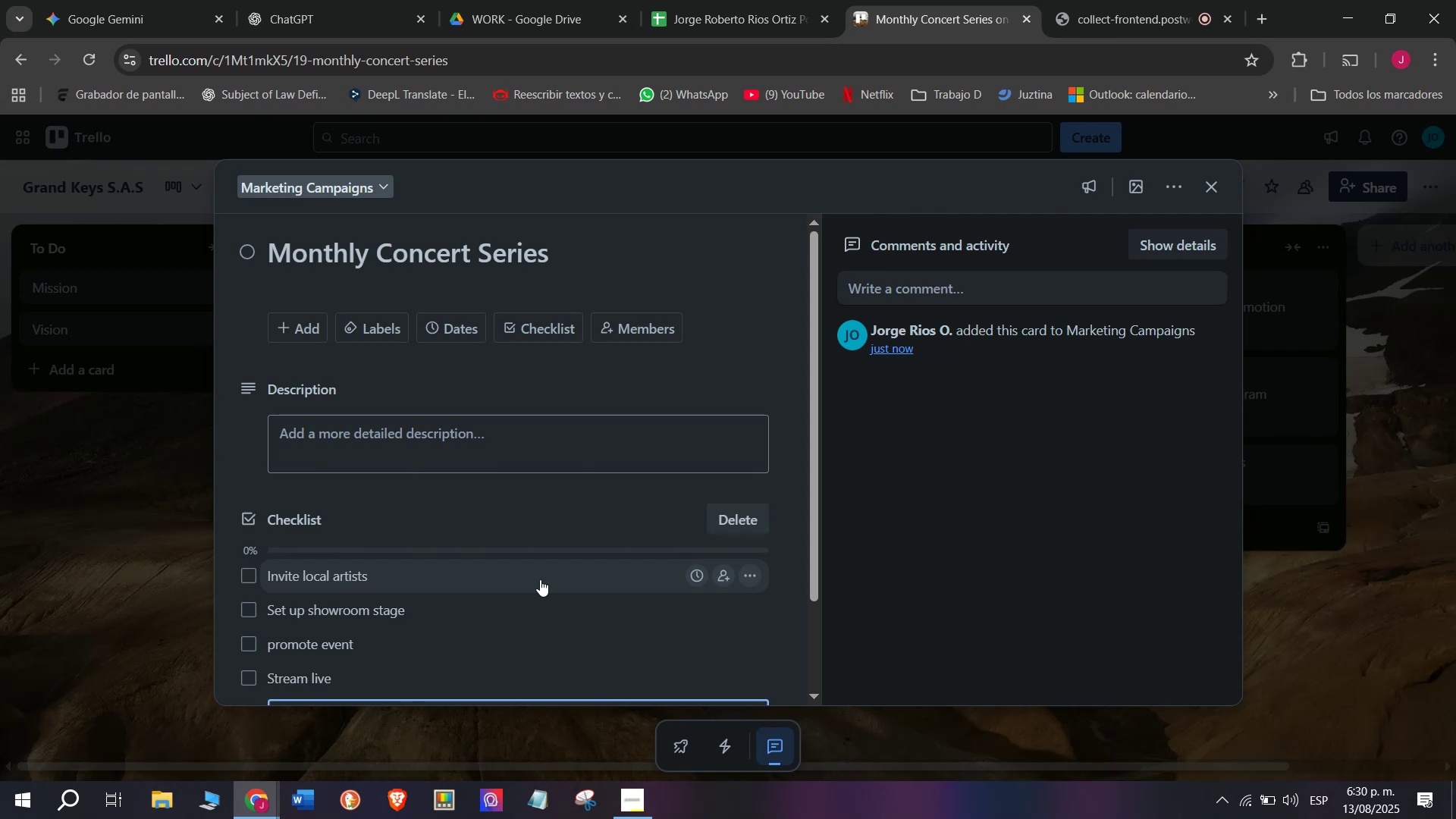 
hold_key(key=ShiftLeft, duration=1.11)
 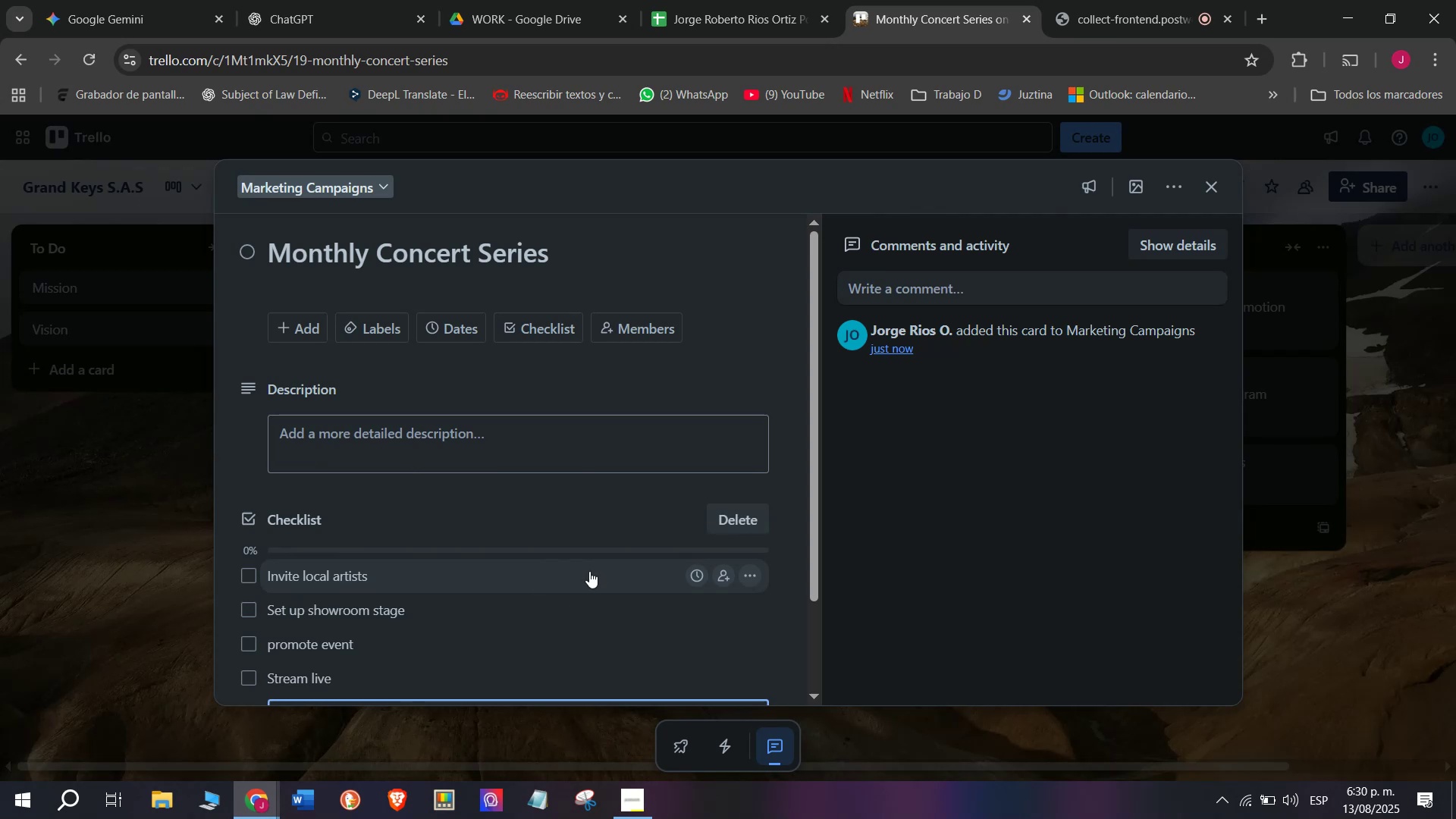 
scroll: coordinate [540, 532], scroll_direction: down, amount: 1.0
 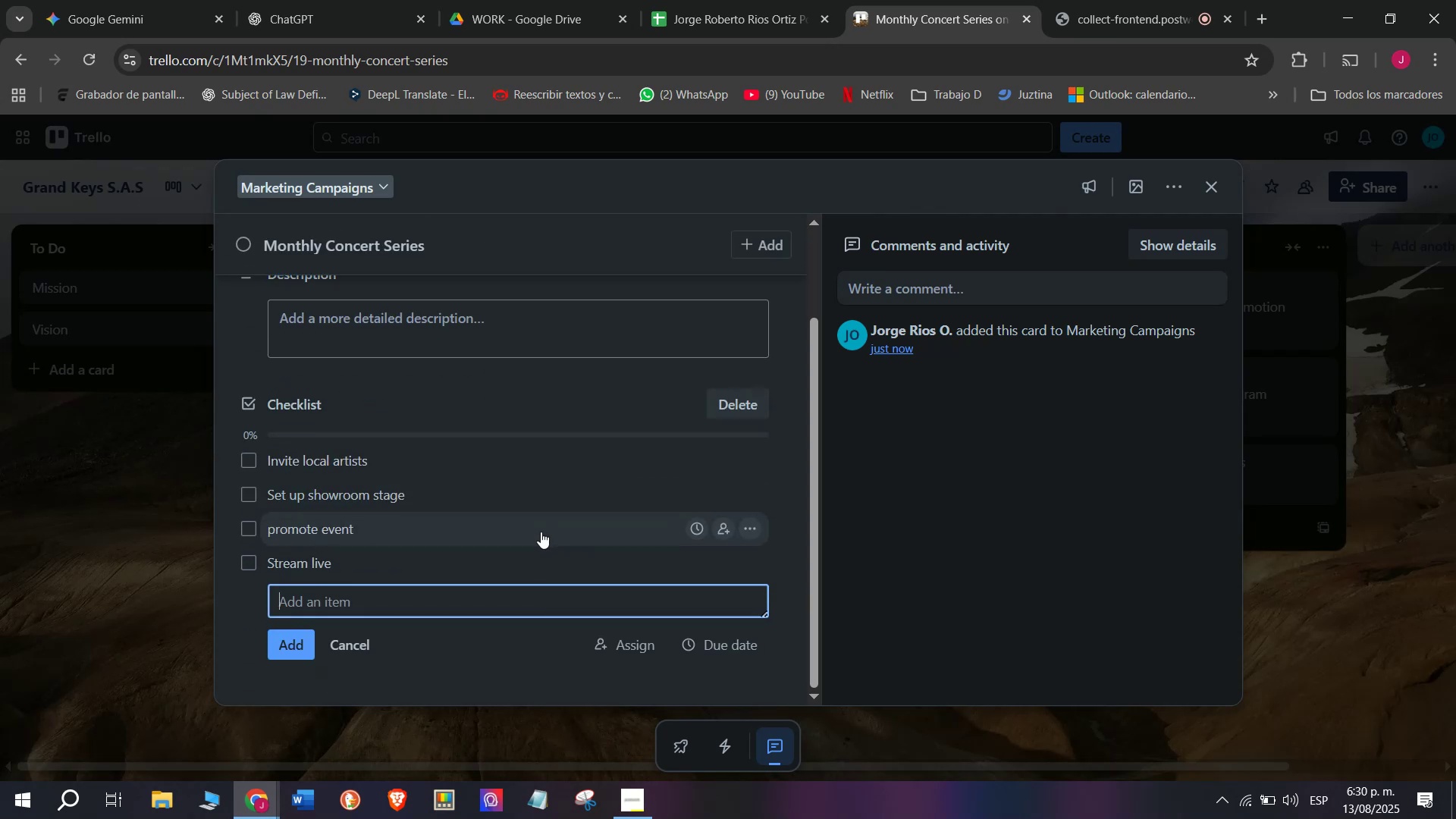 
type(Collect )
 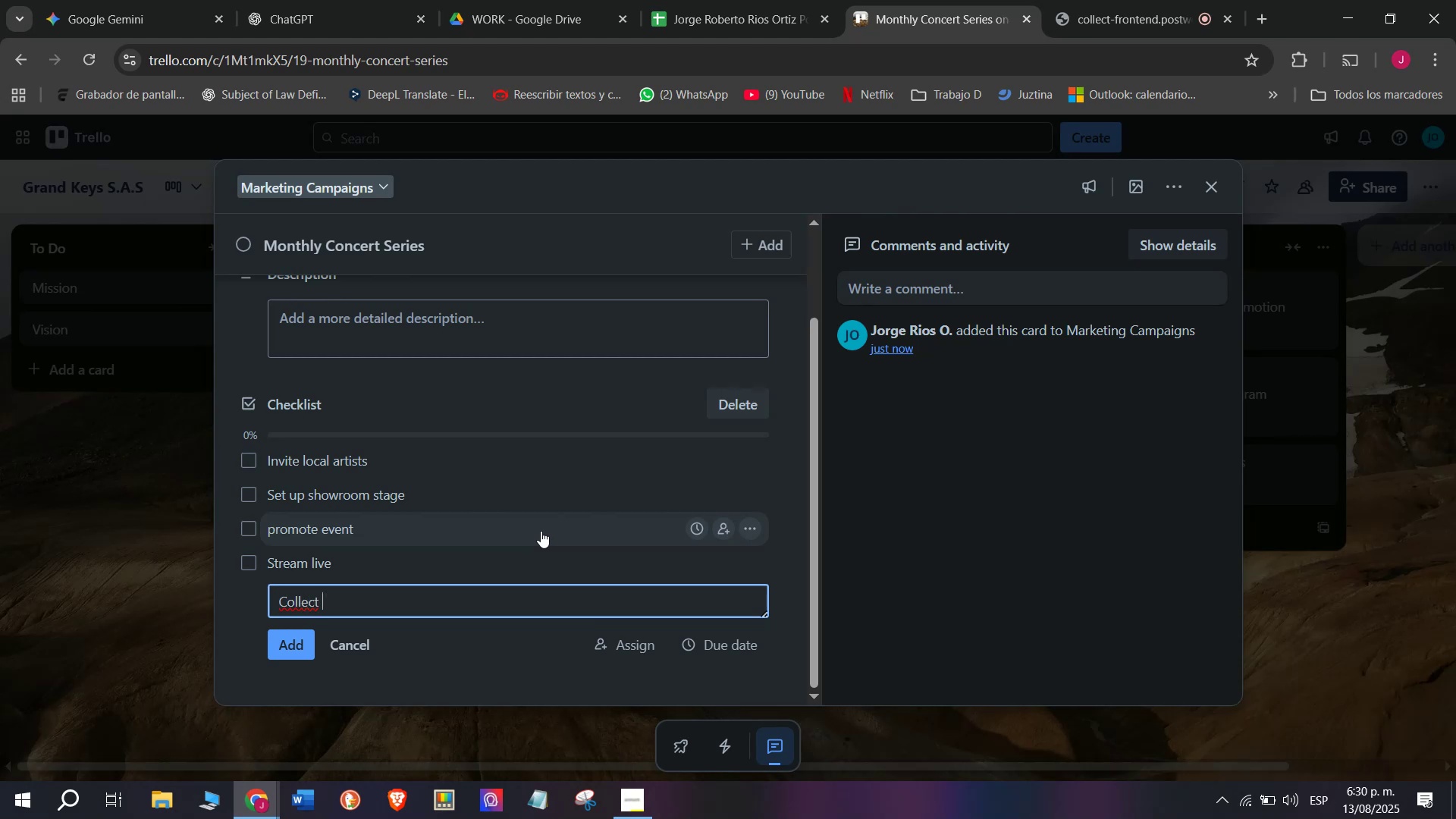 
wait(5.93)
 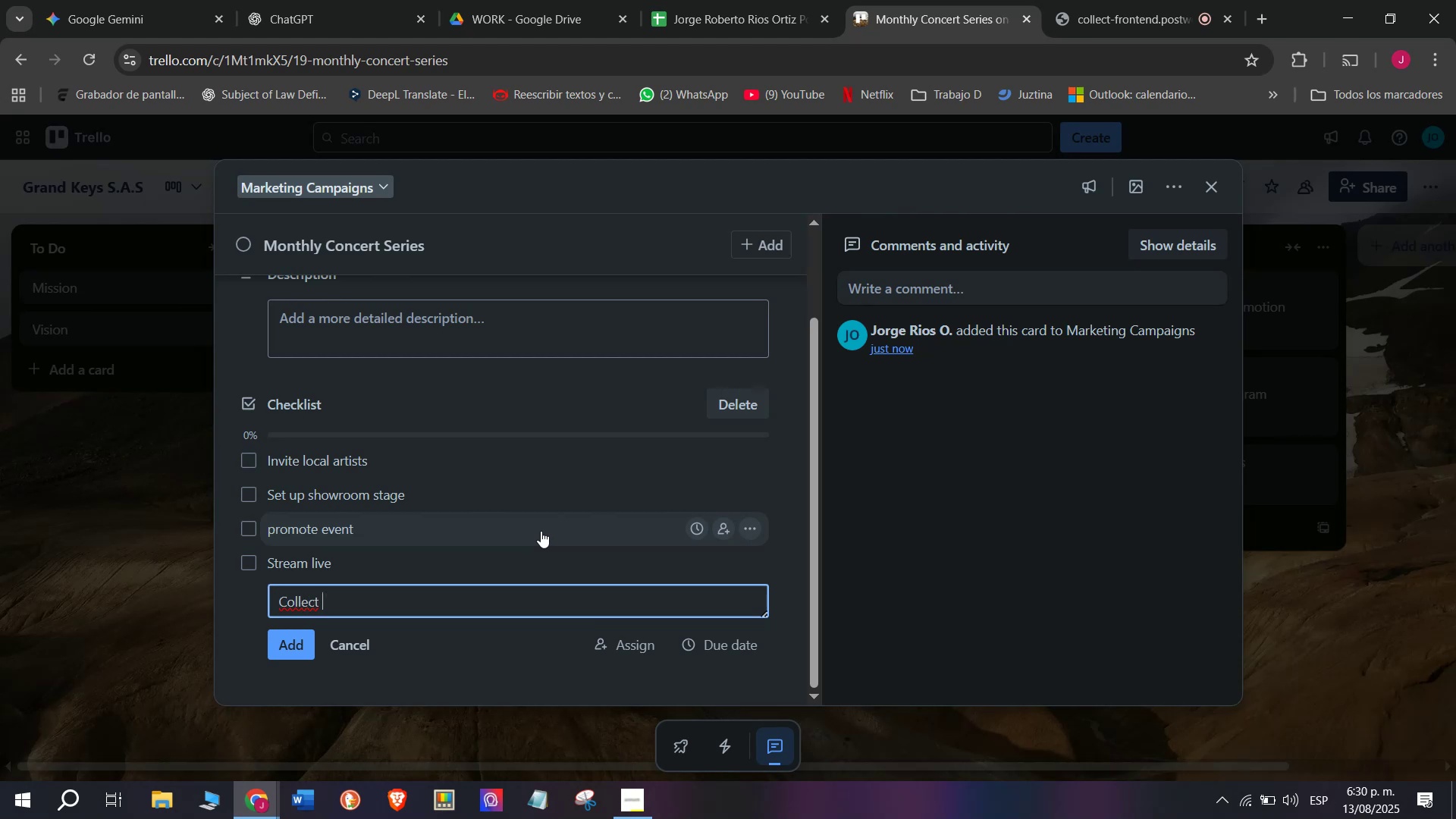 
type(audience )
 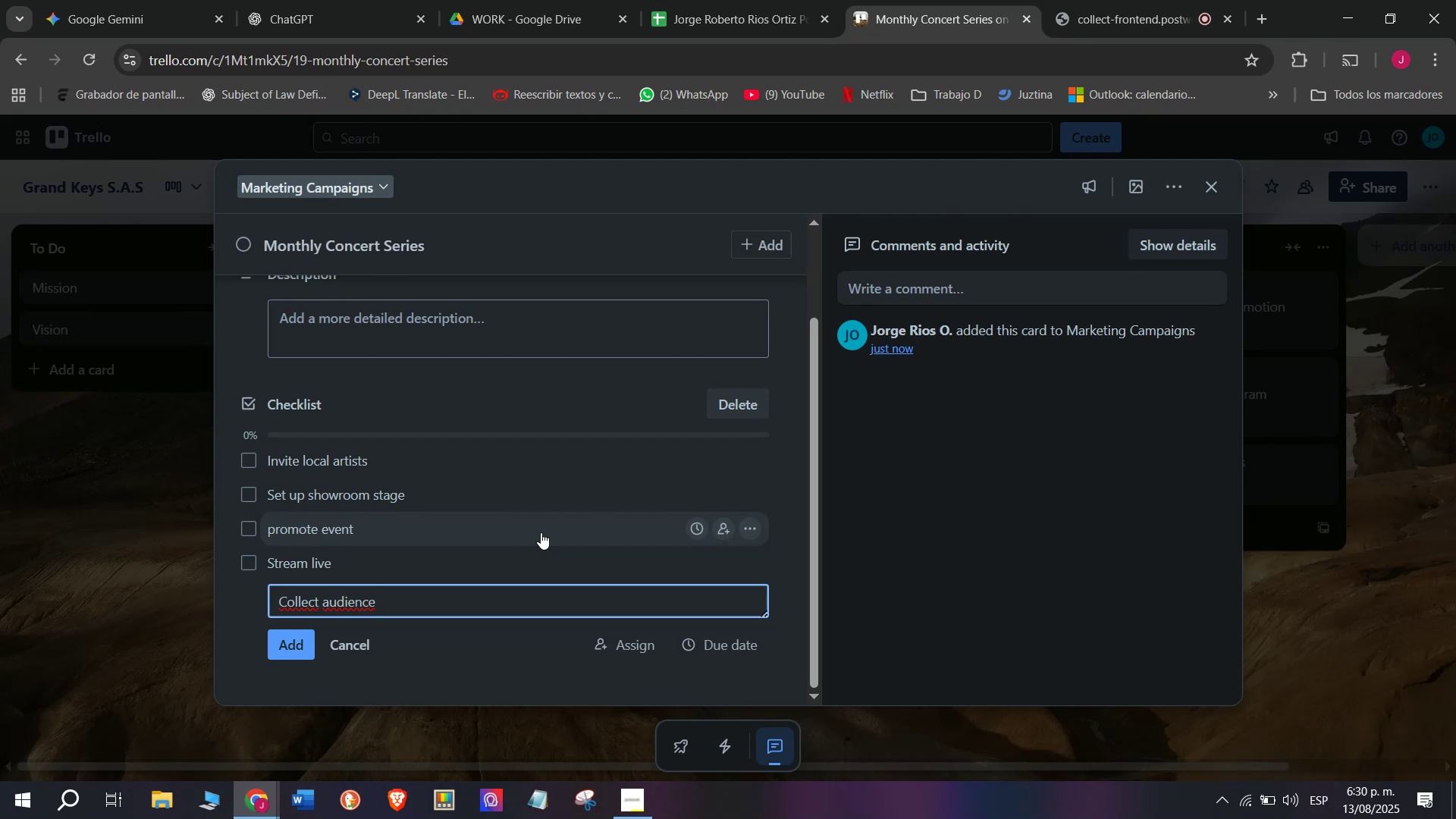 
wait(5.38)
 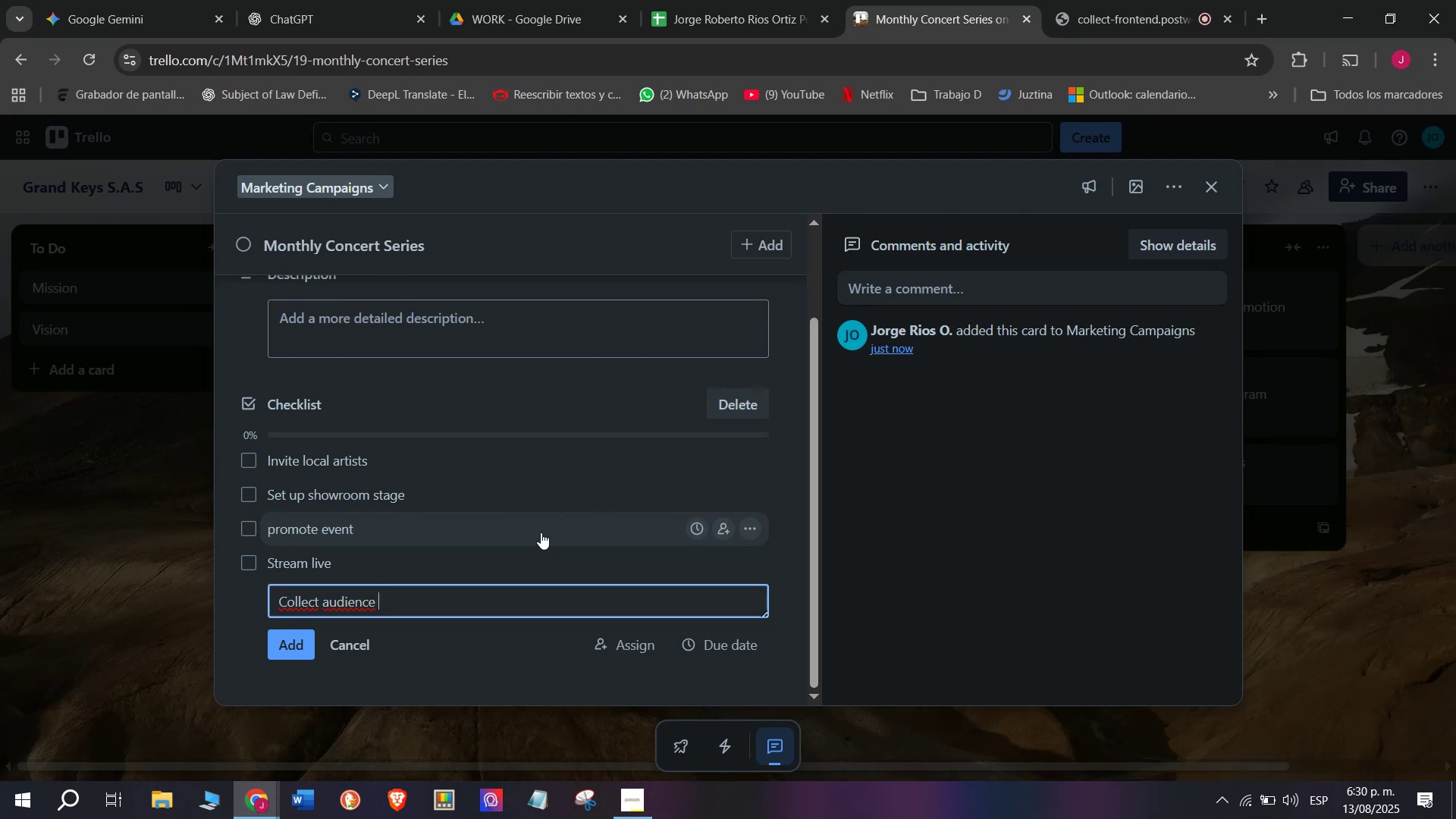 
type(feedback)
 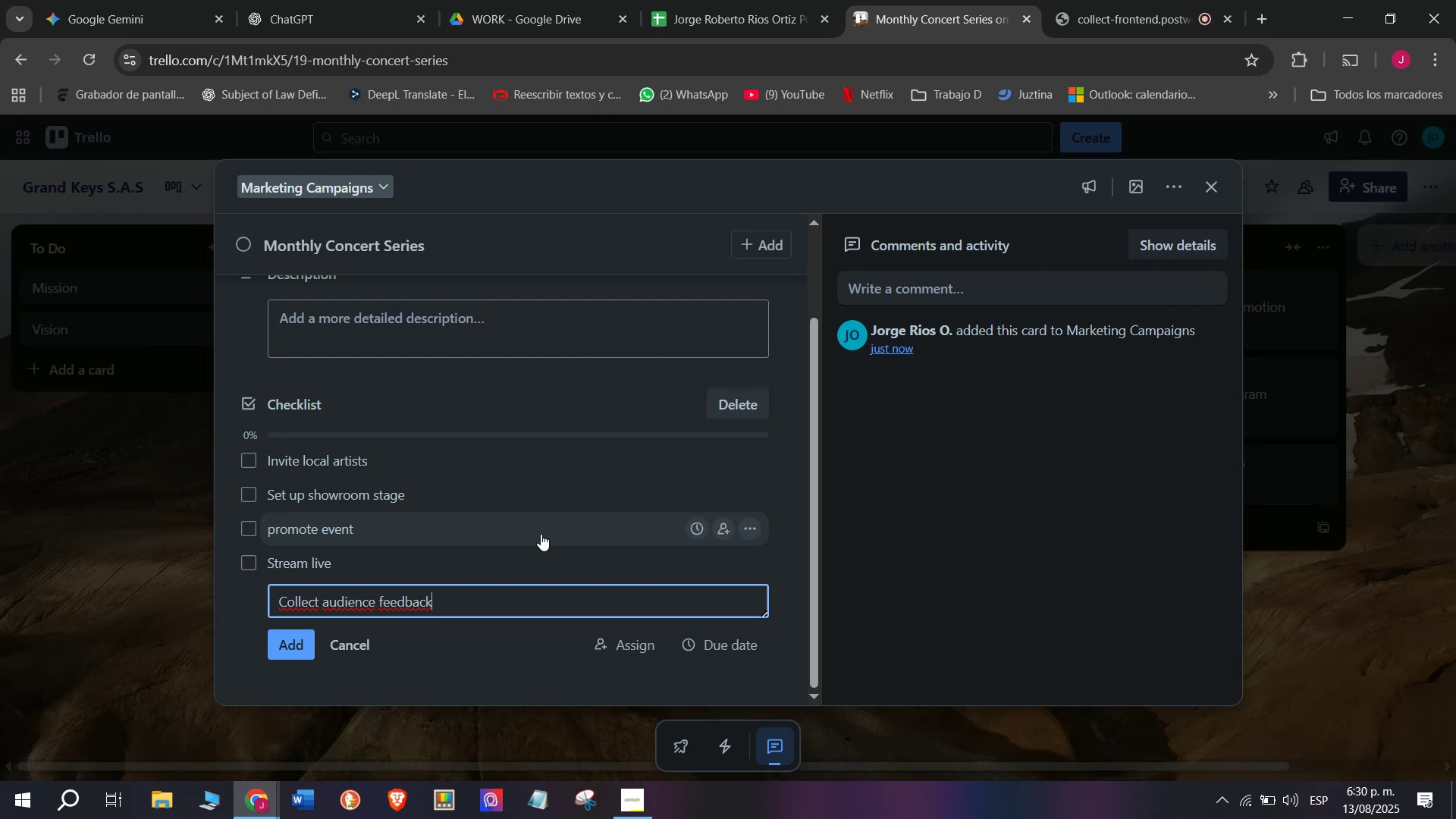 
key(Enter)
 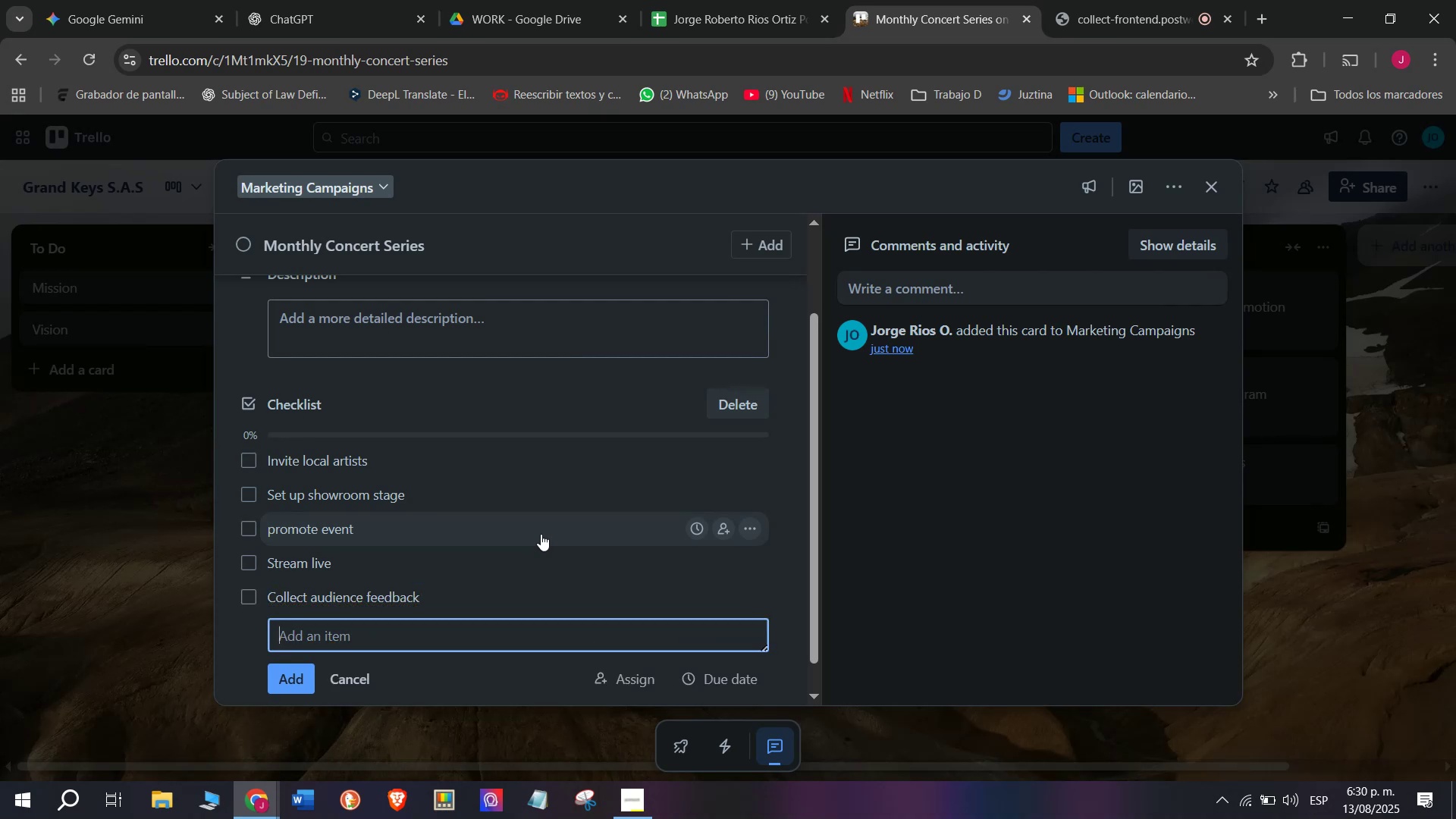 
type(Publish )
 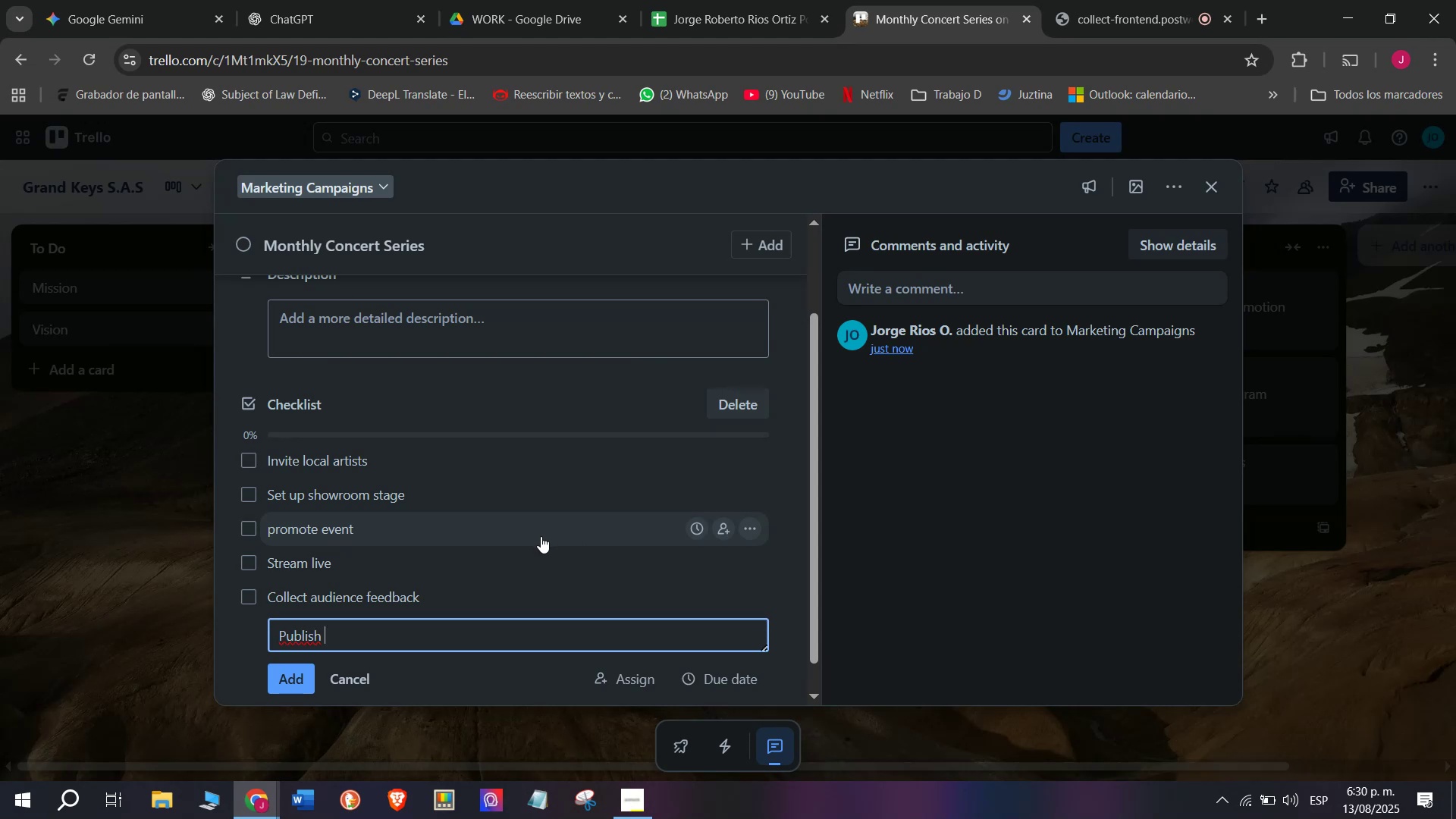 
type(Su)
key(Backspace)
key(Backspace)
type(summary)
 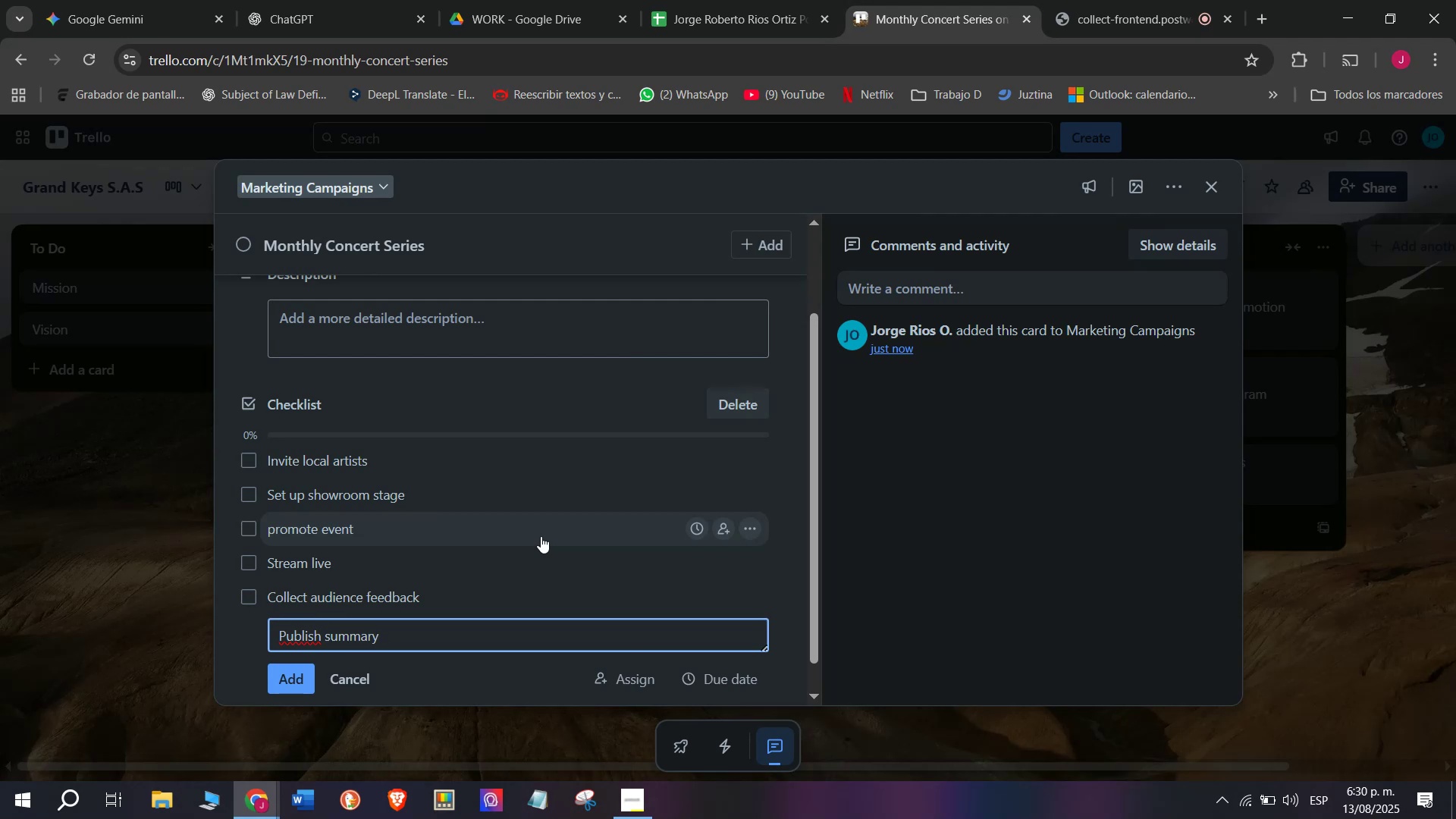 
key(Enter)
 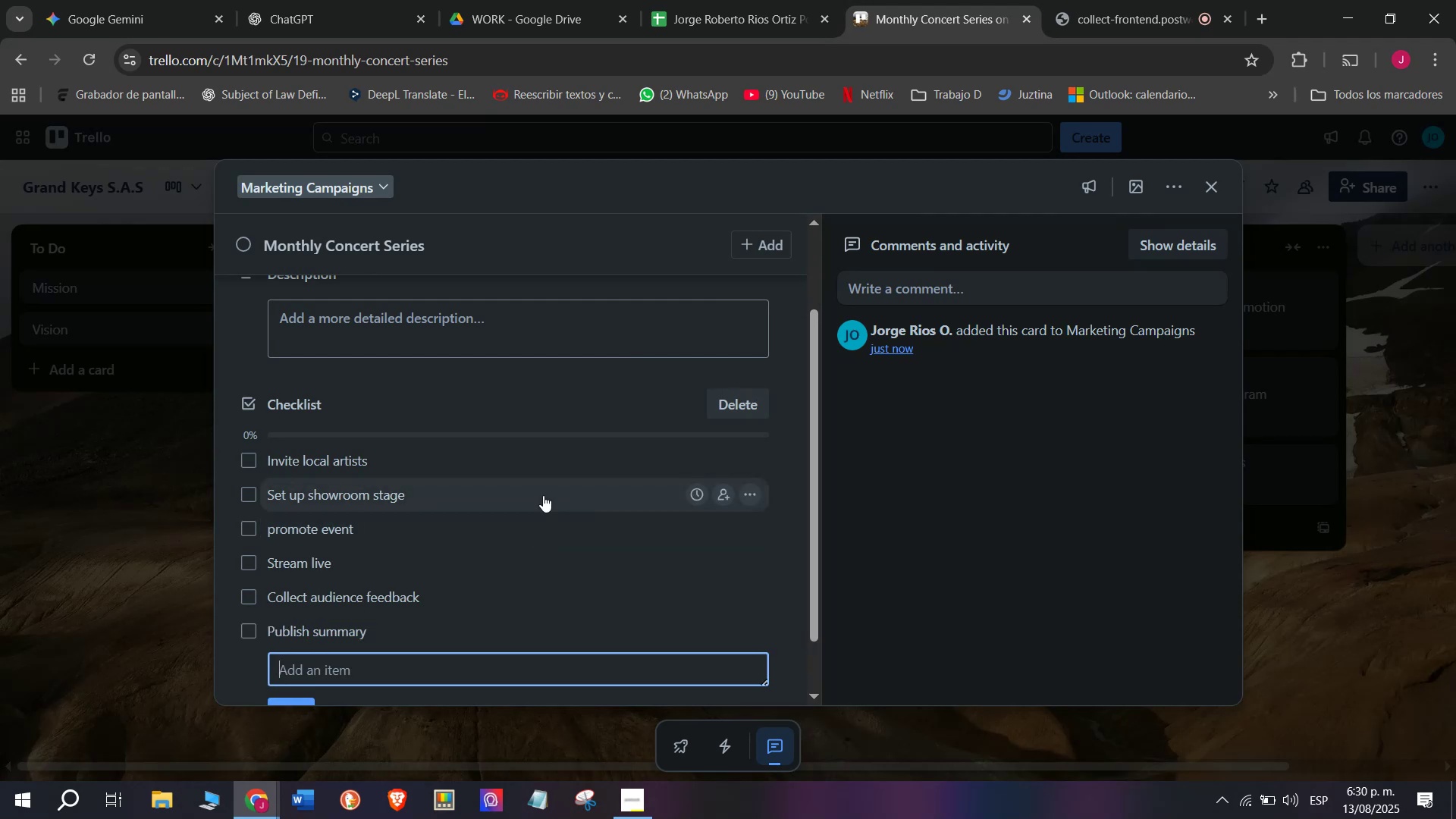 
scroll: coordinate [388, 341], scroll_direction: up, amount: 2.0
 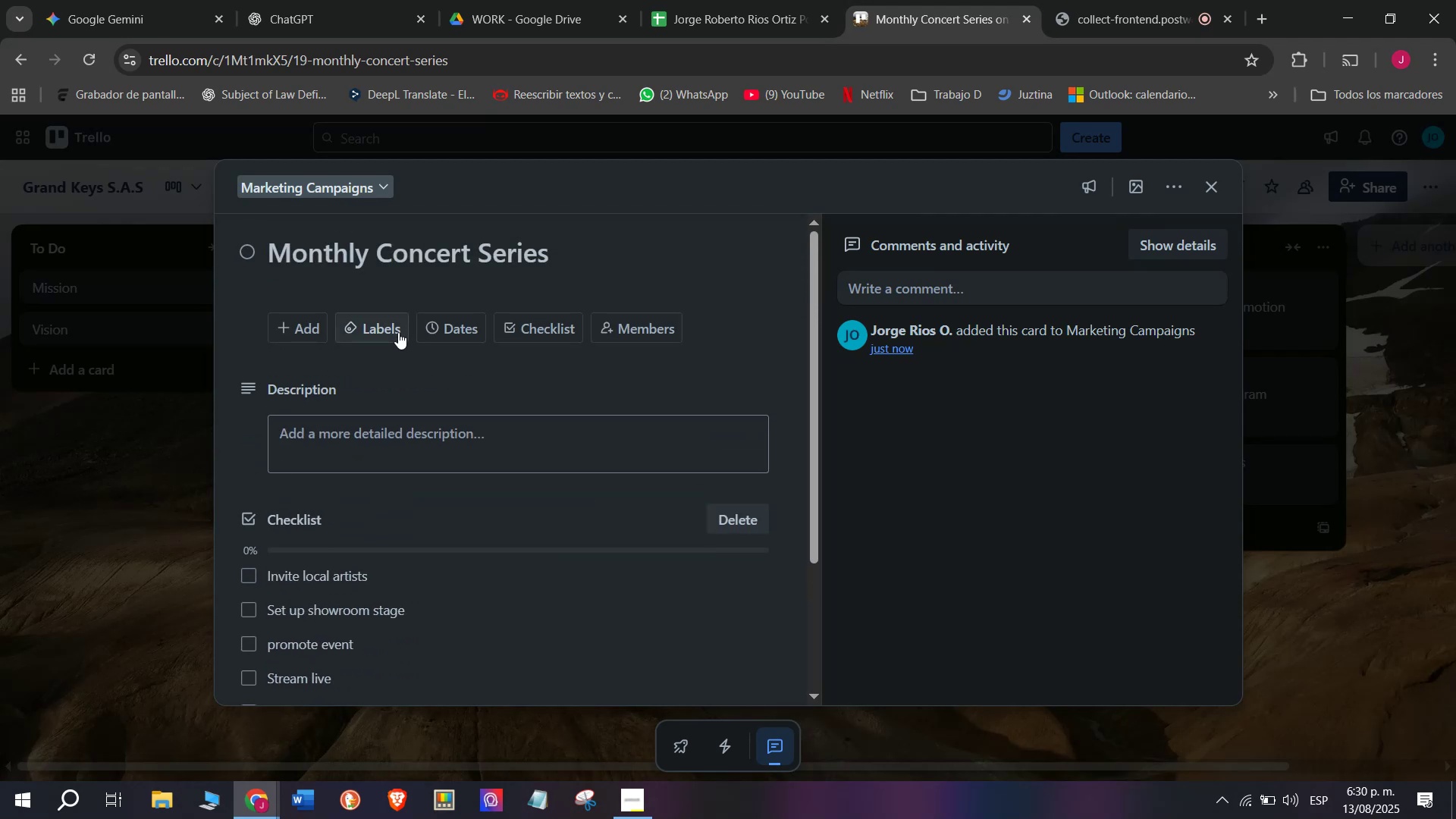 
left_click([386, 330])
 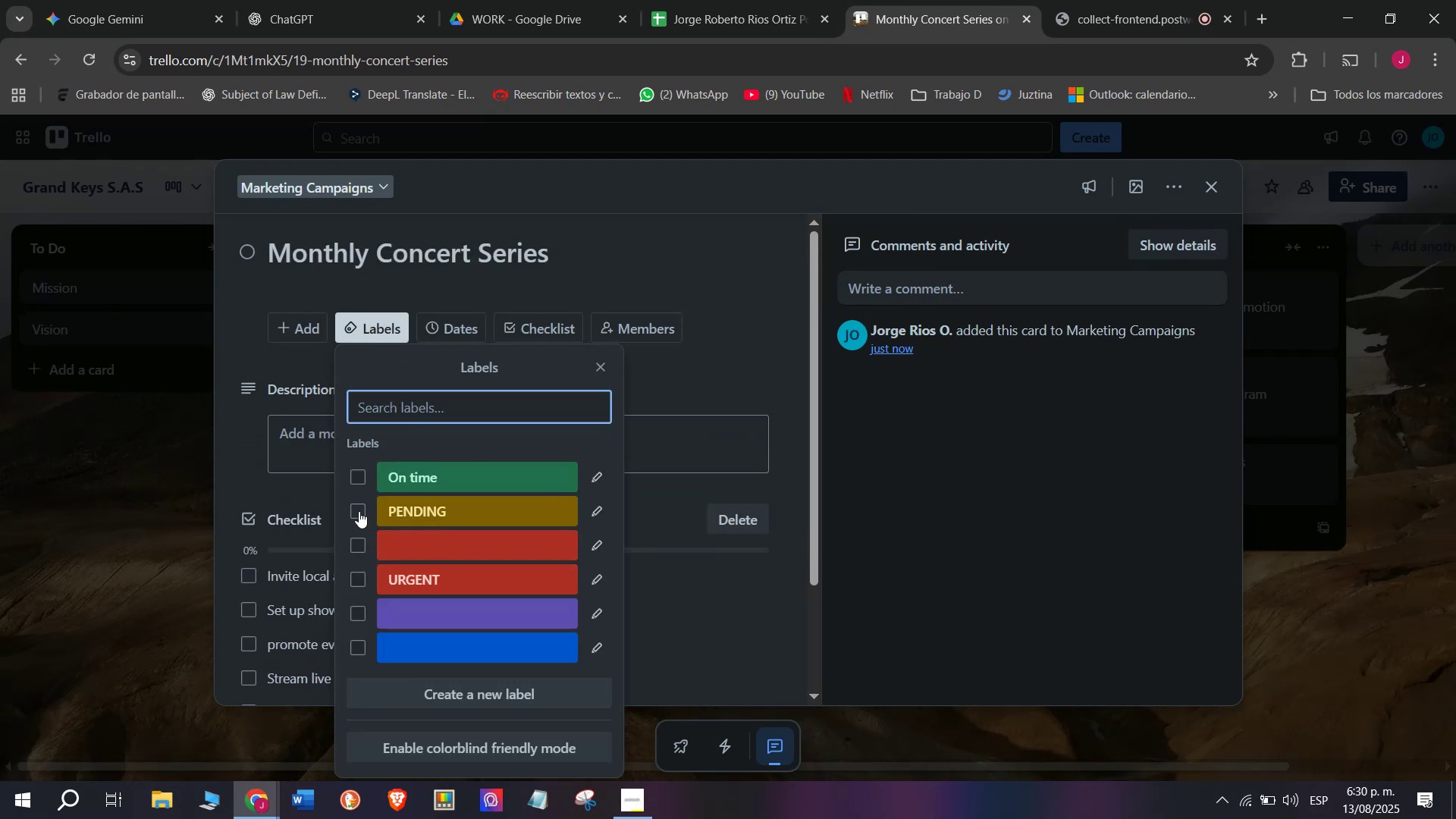 
left_click([358, 511])
 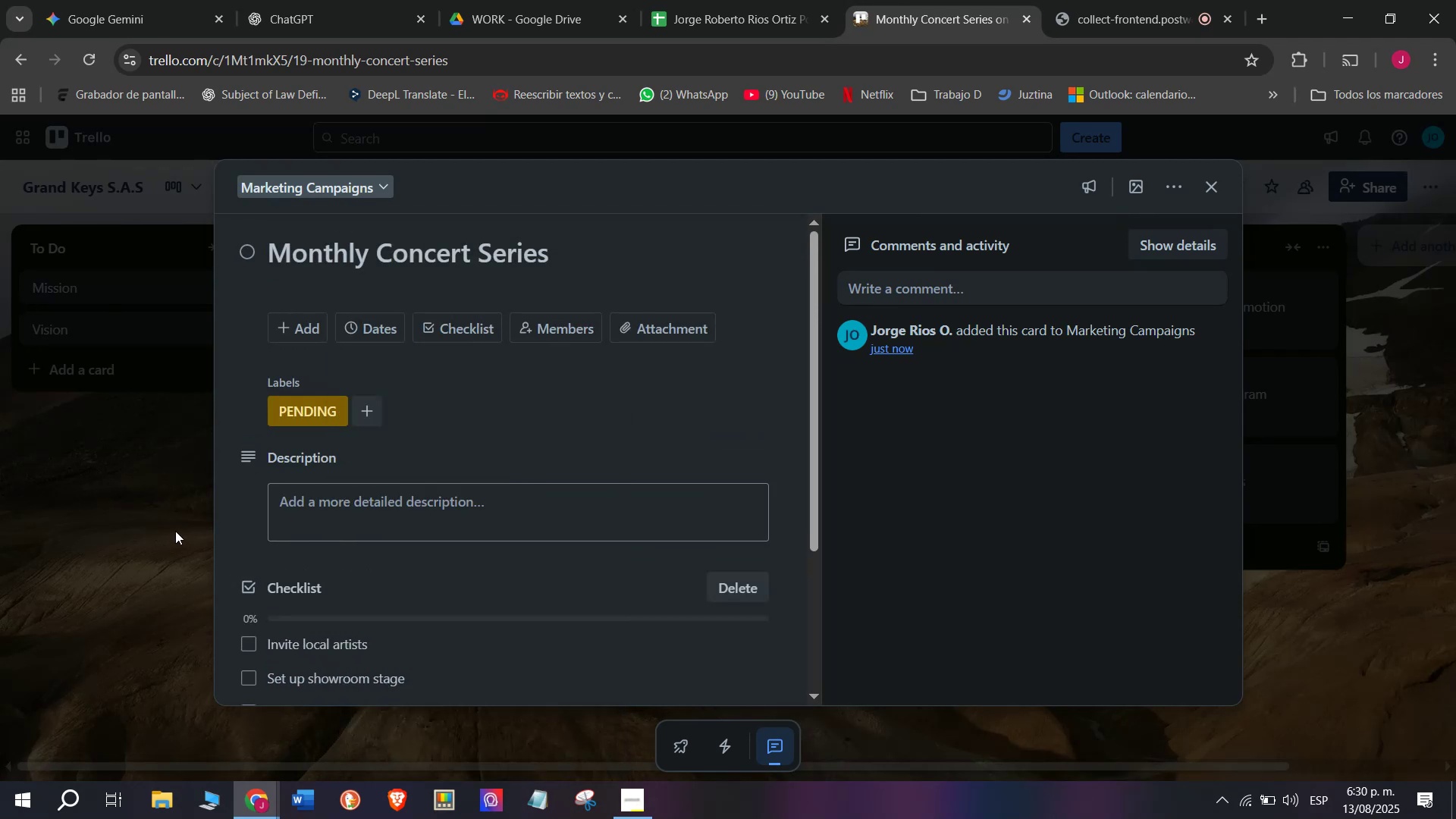 
double_click([175, 531])
 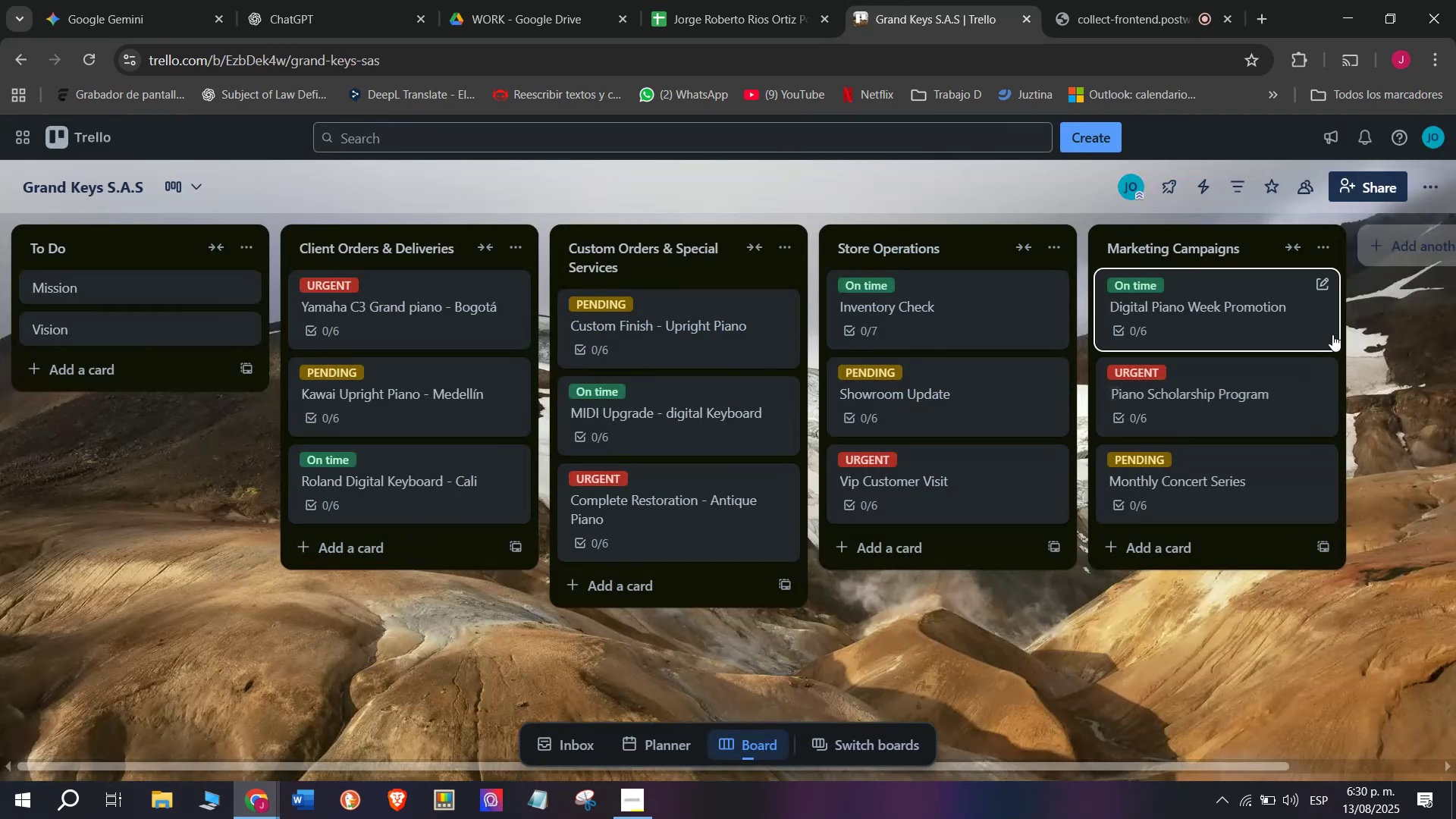 
mouse_move([1391, 256])
 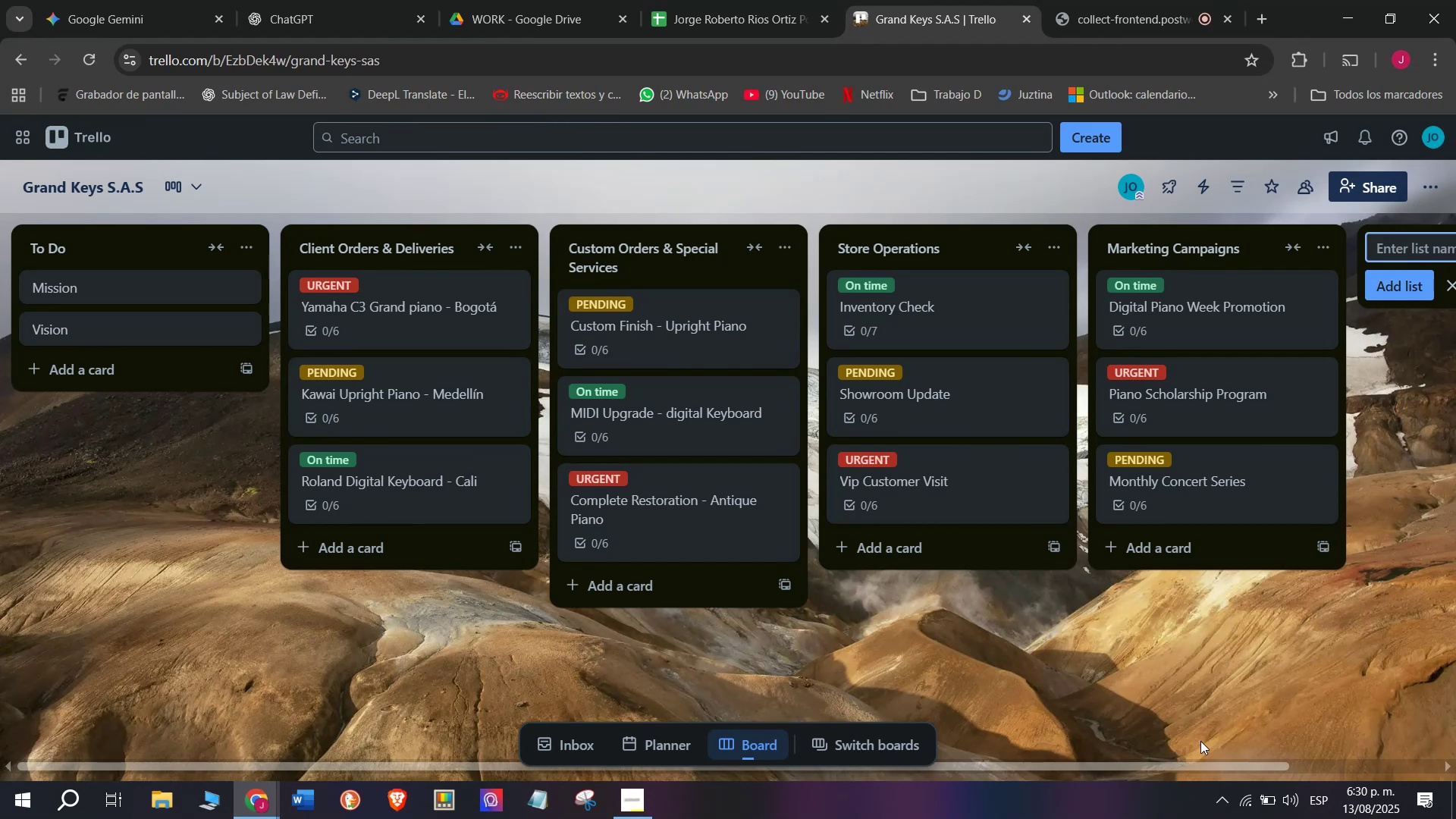 
left_click_drag(start_coordinate=[1197, 764], to_coordinate=[1371, 759])
 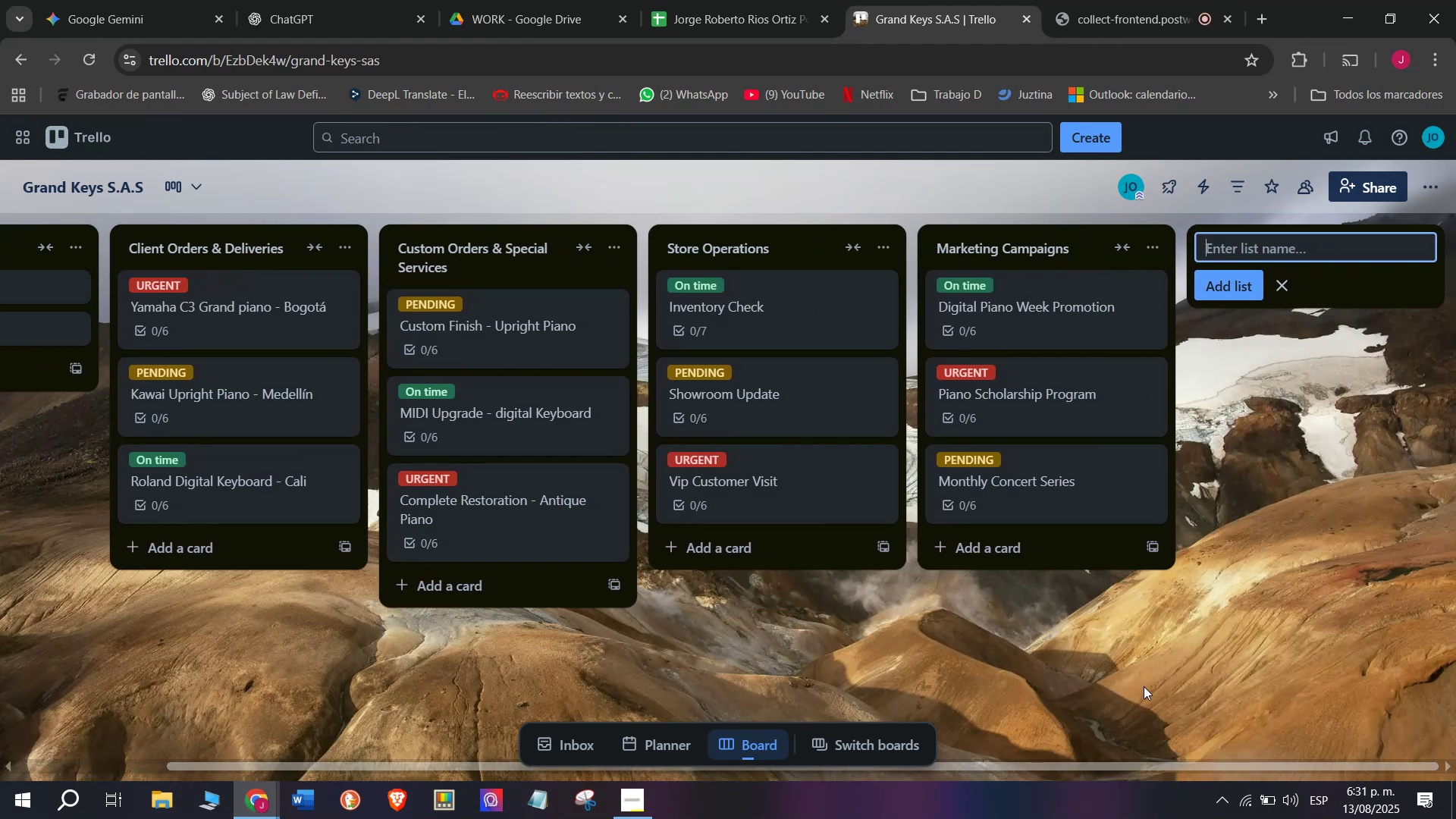 
wait(9.26)
 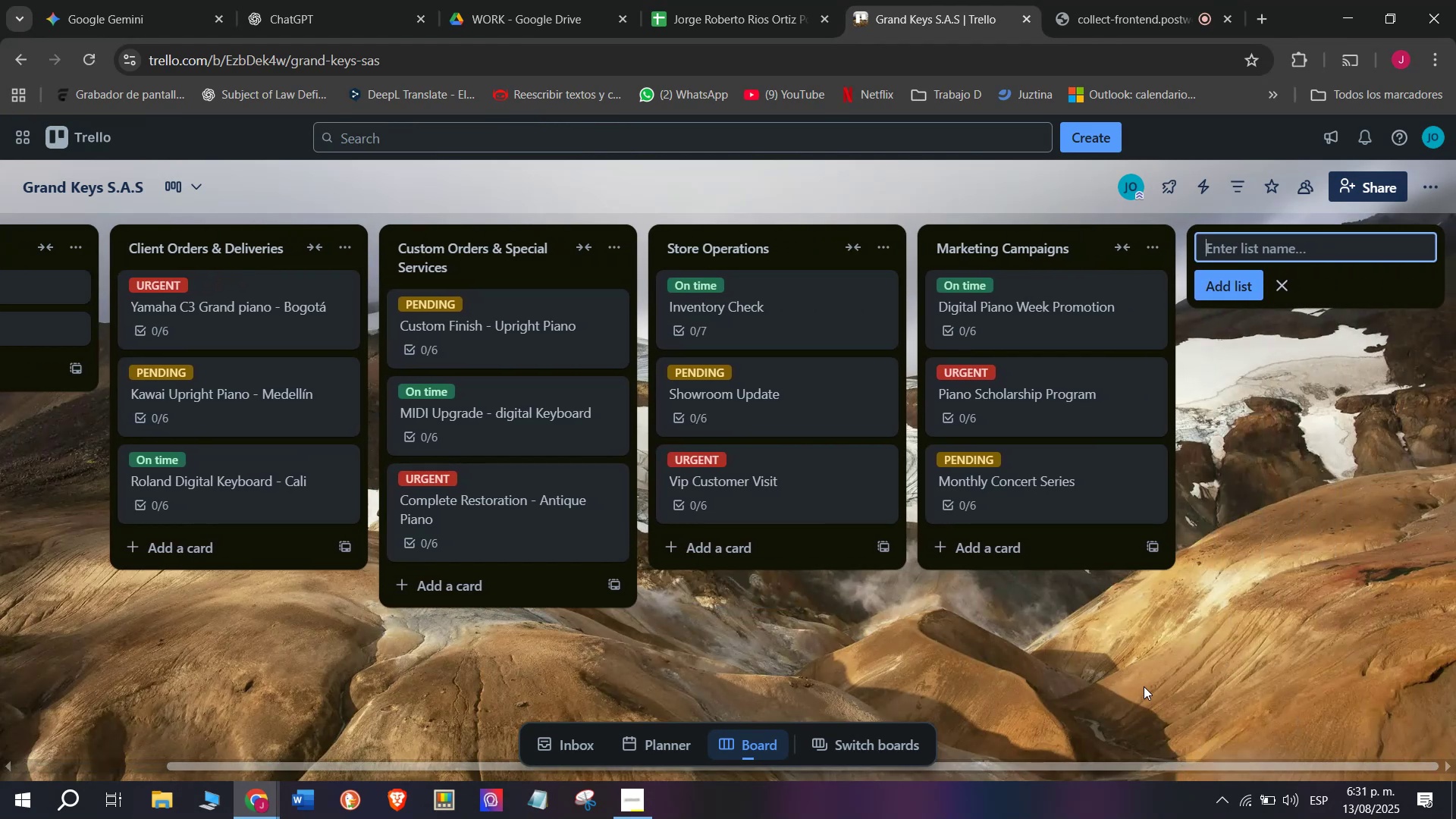 
type(After)
 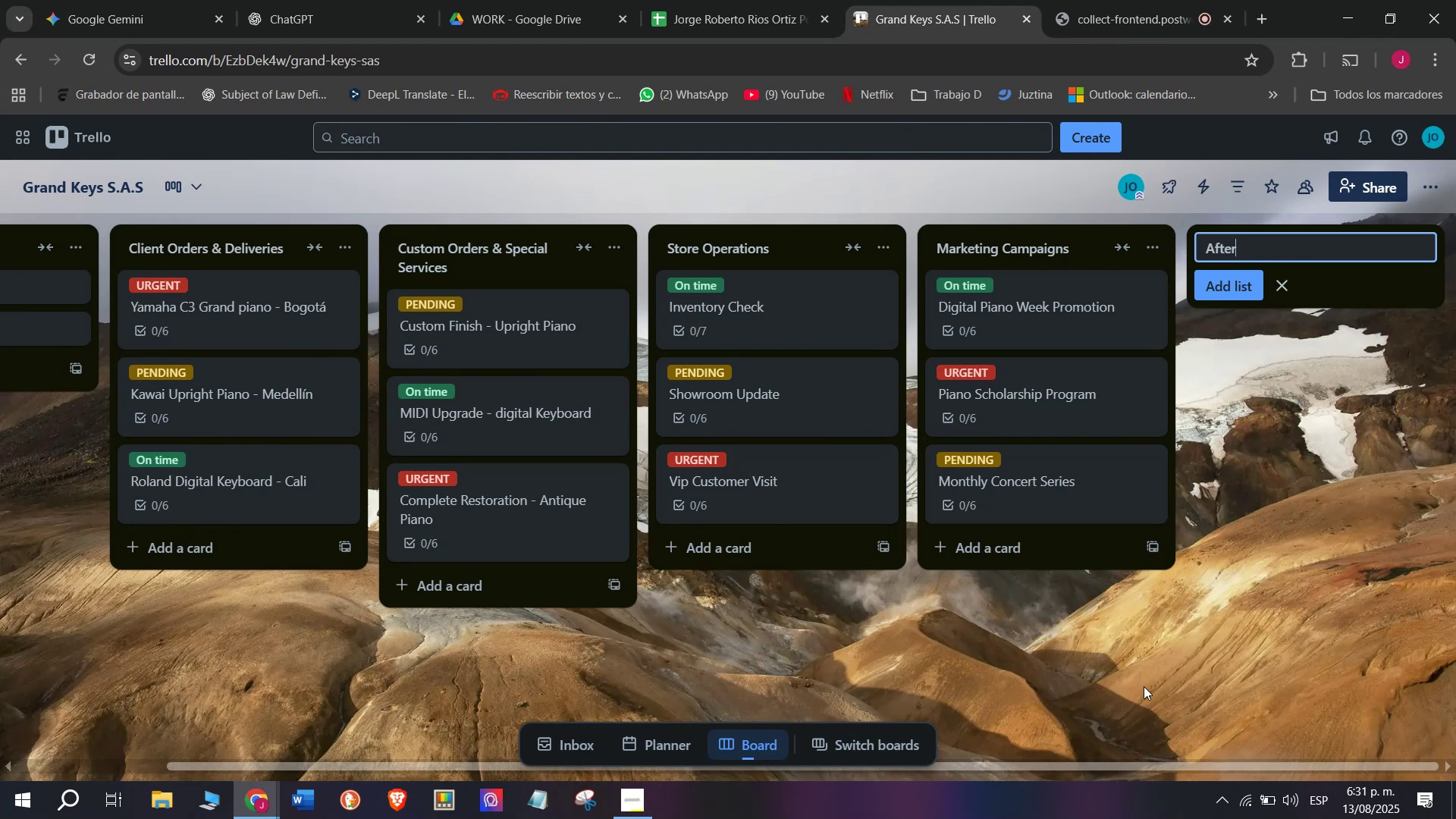 
key(Space)
 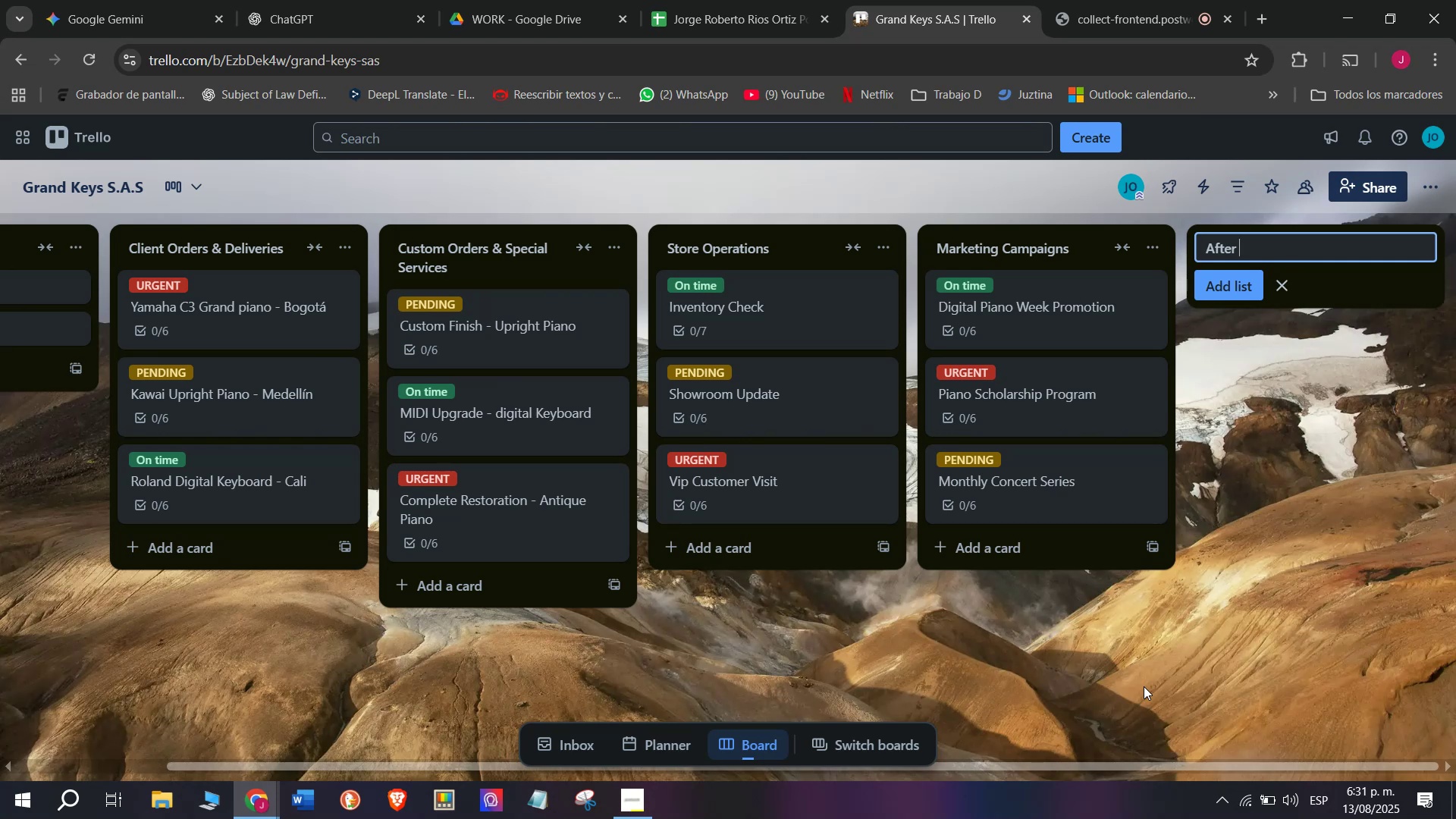 
key(Backspace)
type( - Sales )
 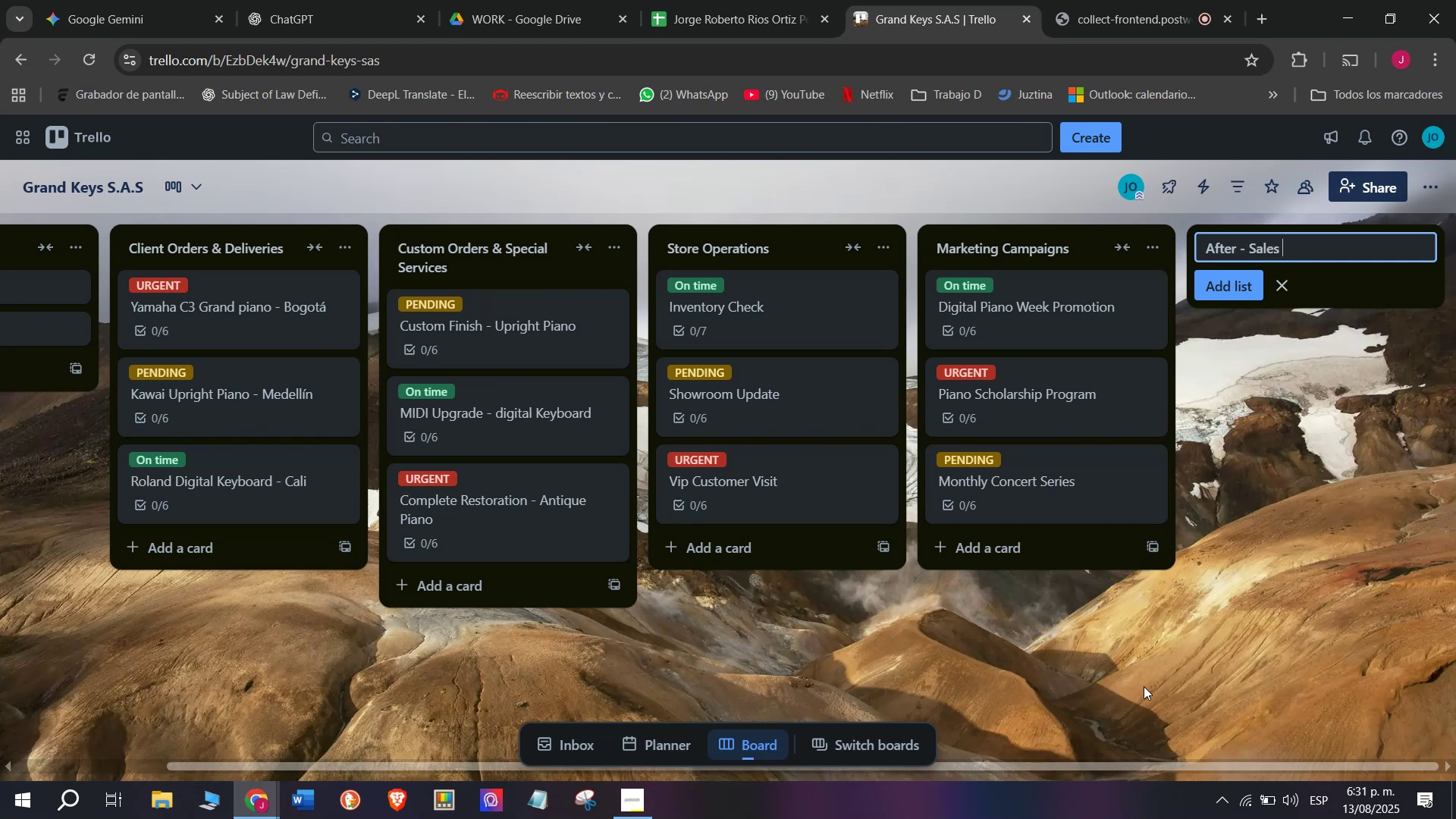 
type(Service)
 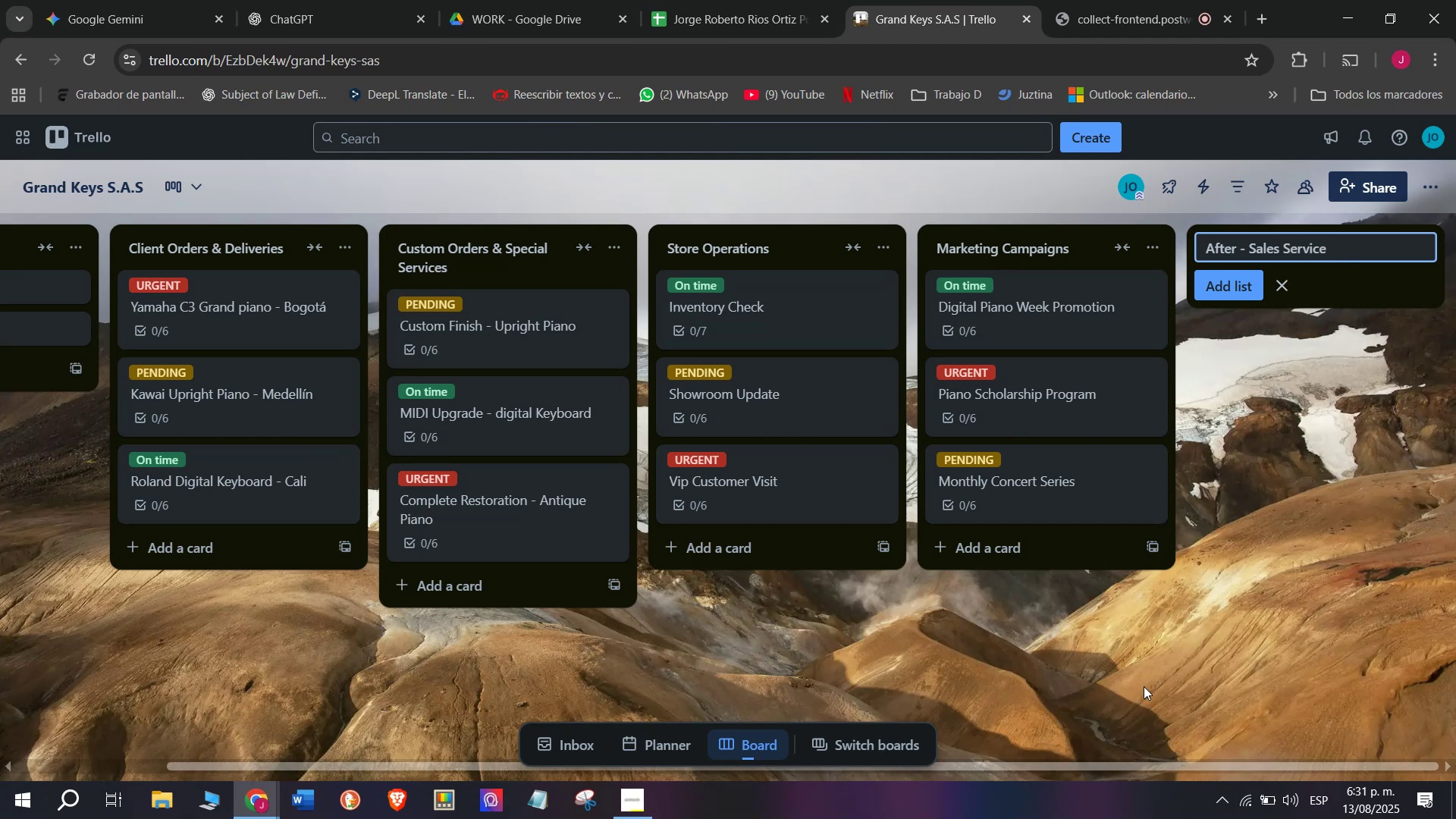 
key(Enter)
 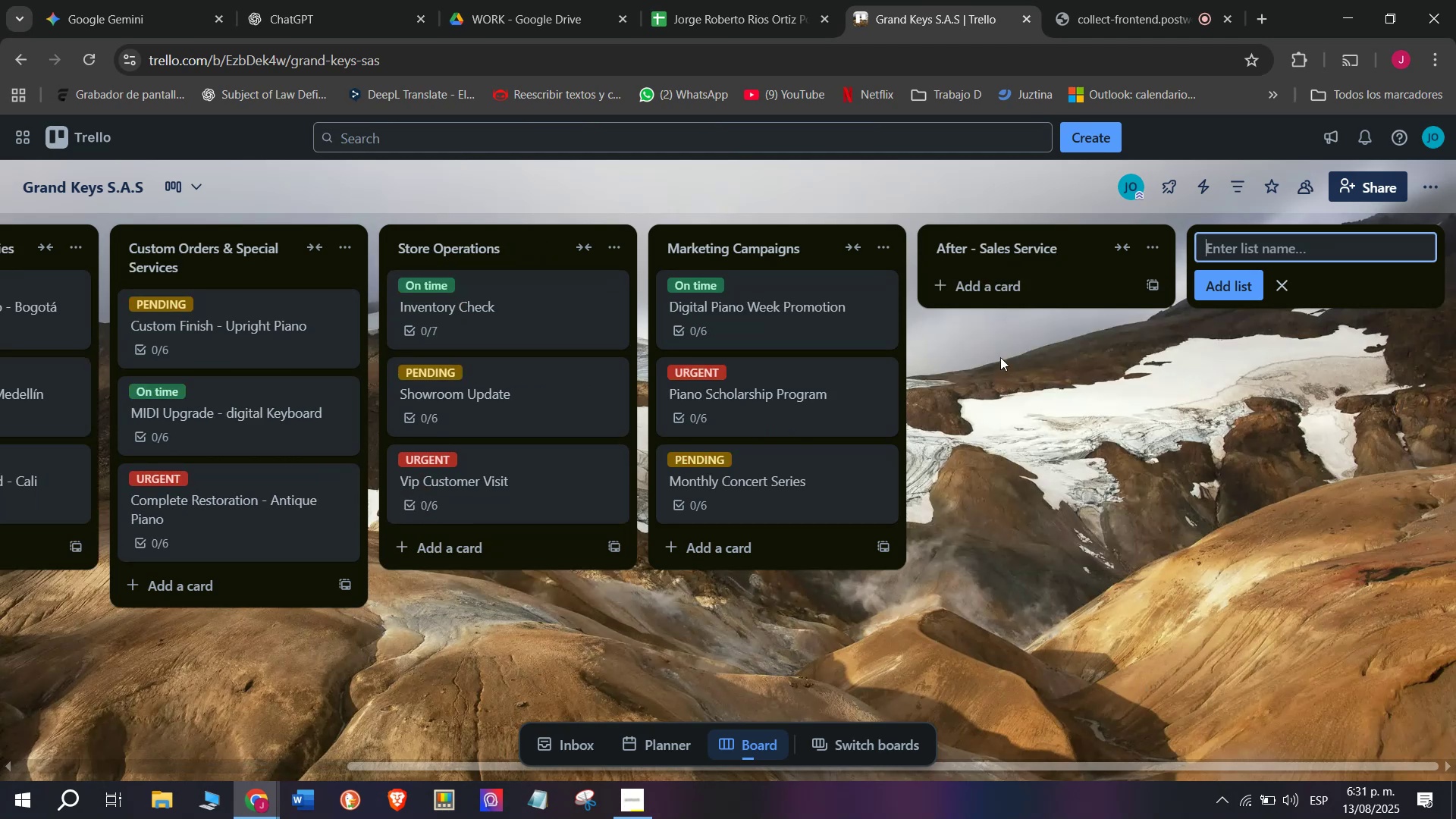 
left_click([1003, 287])
 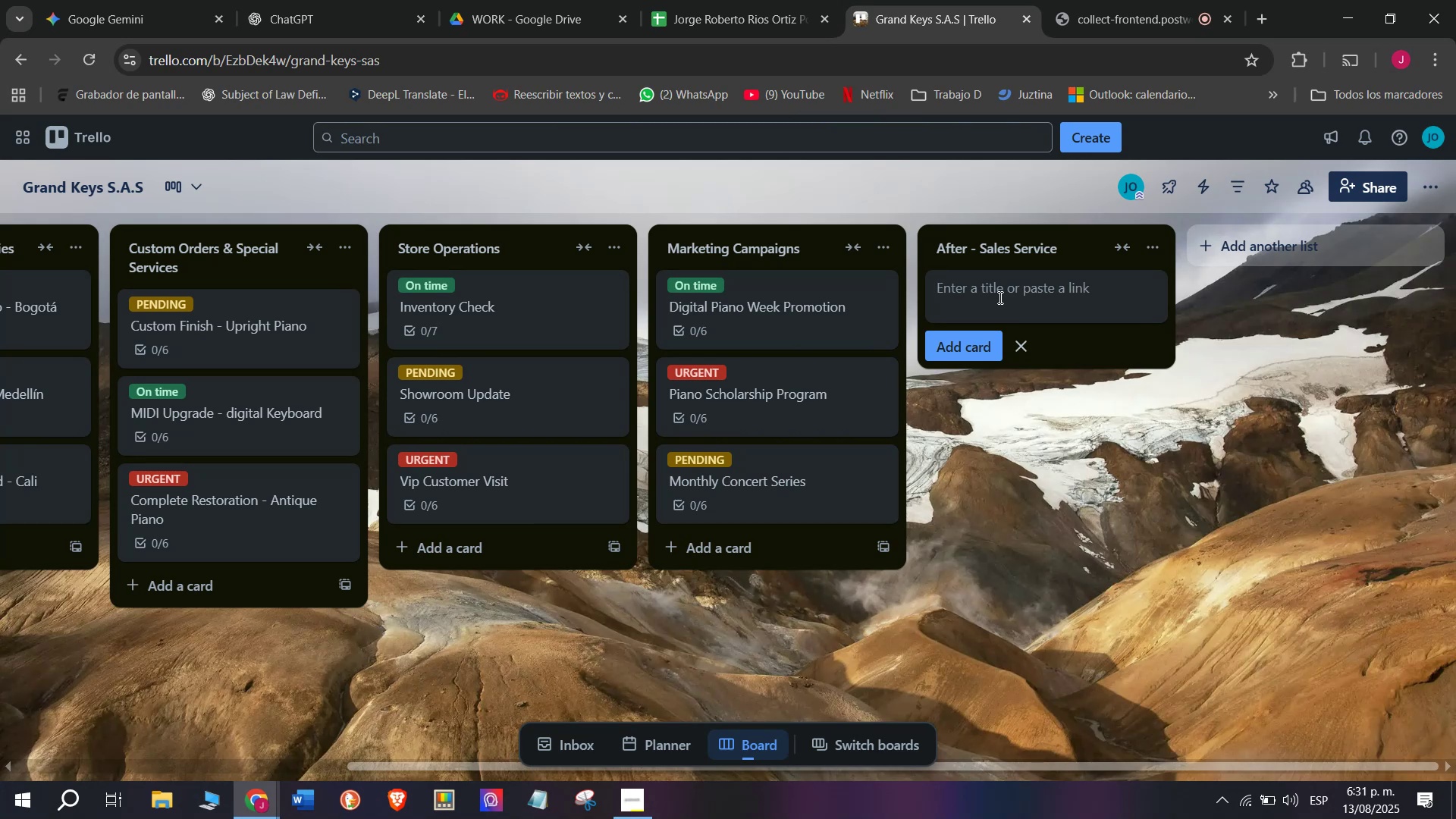 
type(Piano Tuni)
 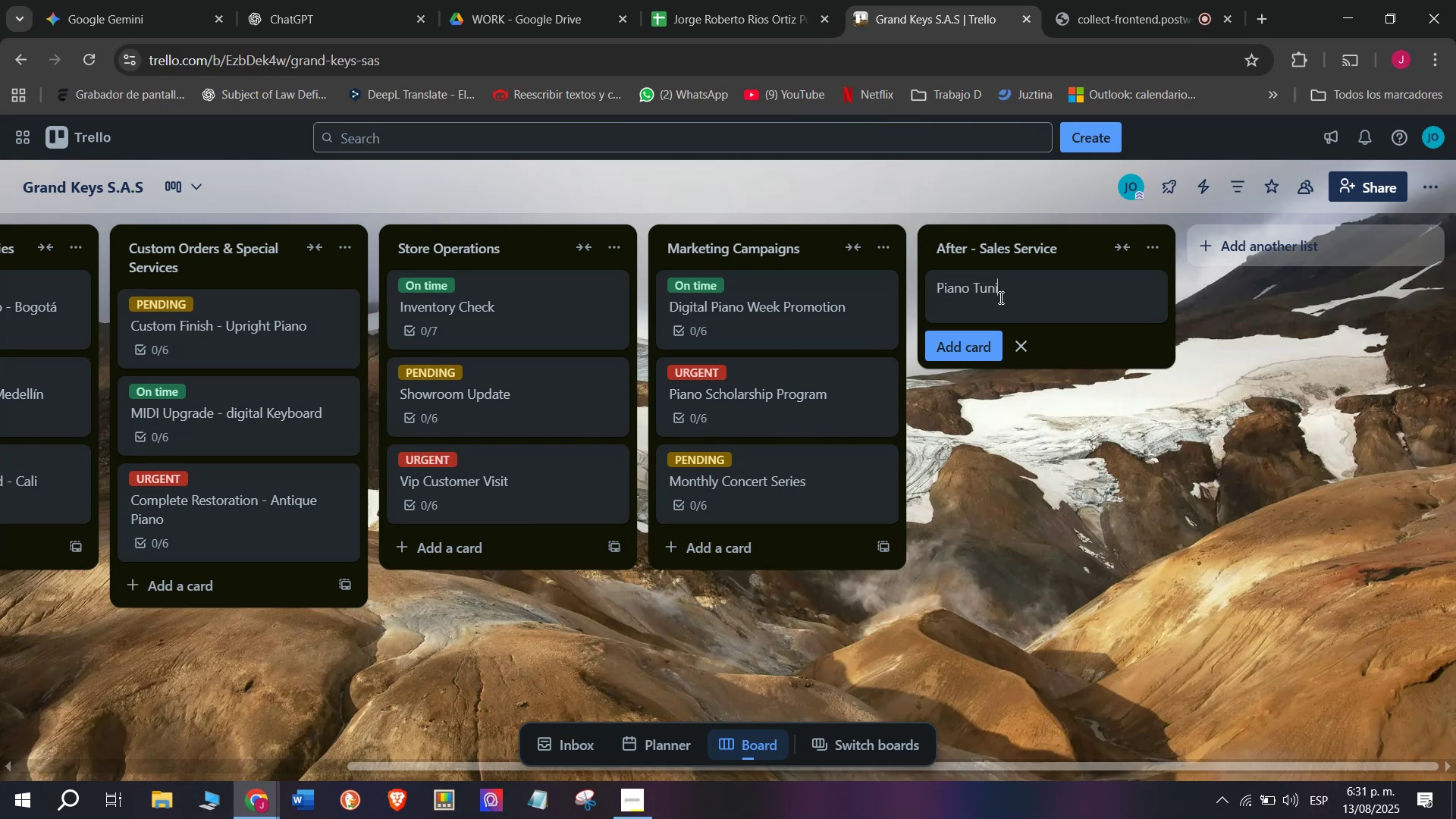 
type(ng - Yamaha C5)
 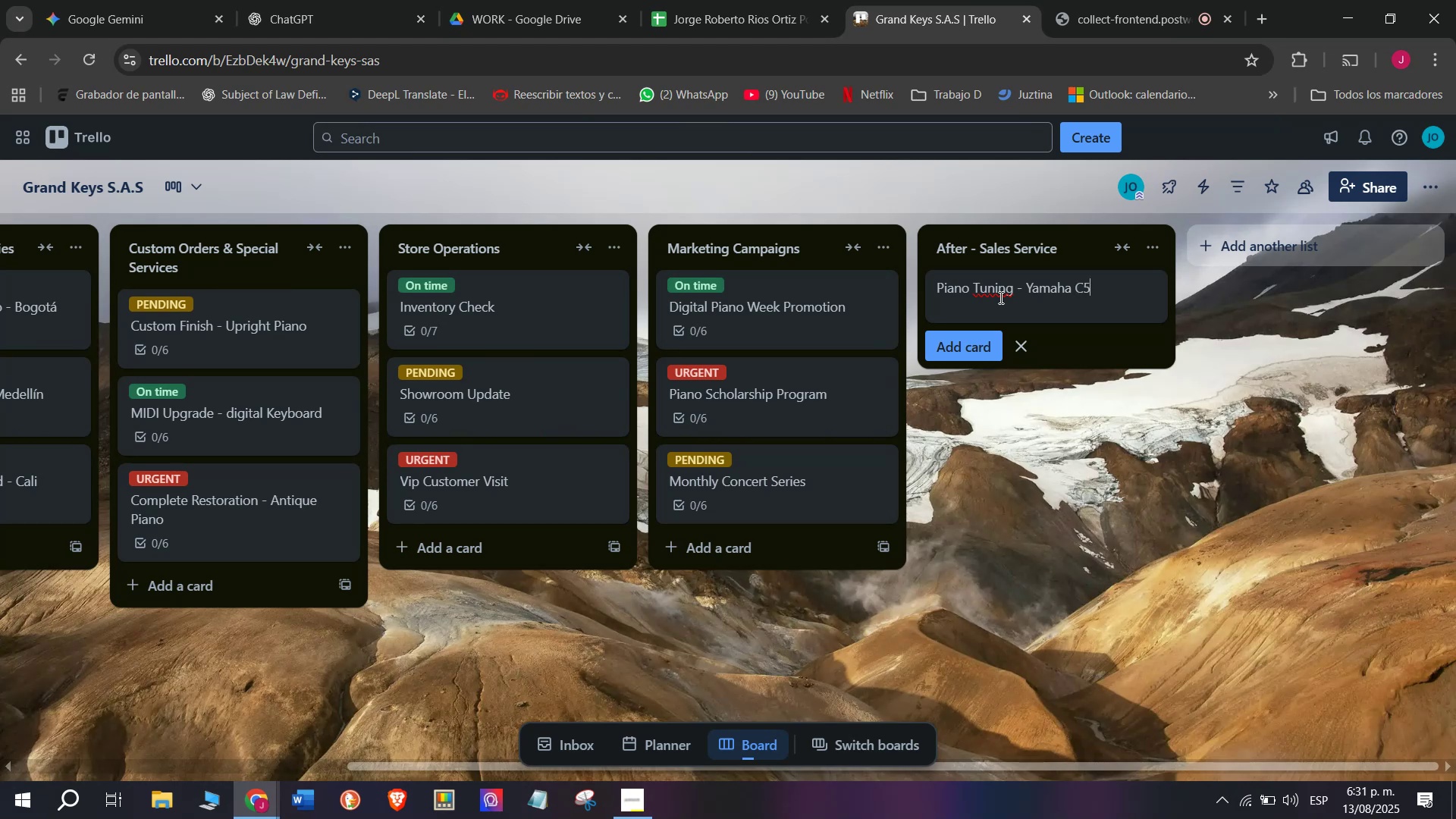 
wait(5.28)
 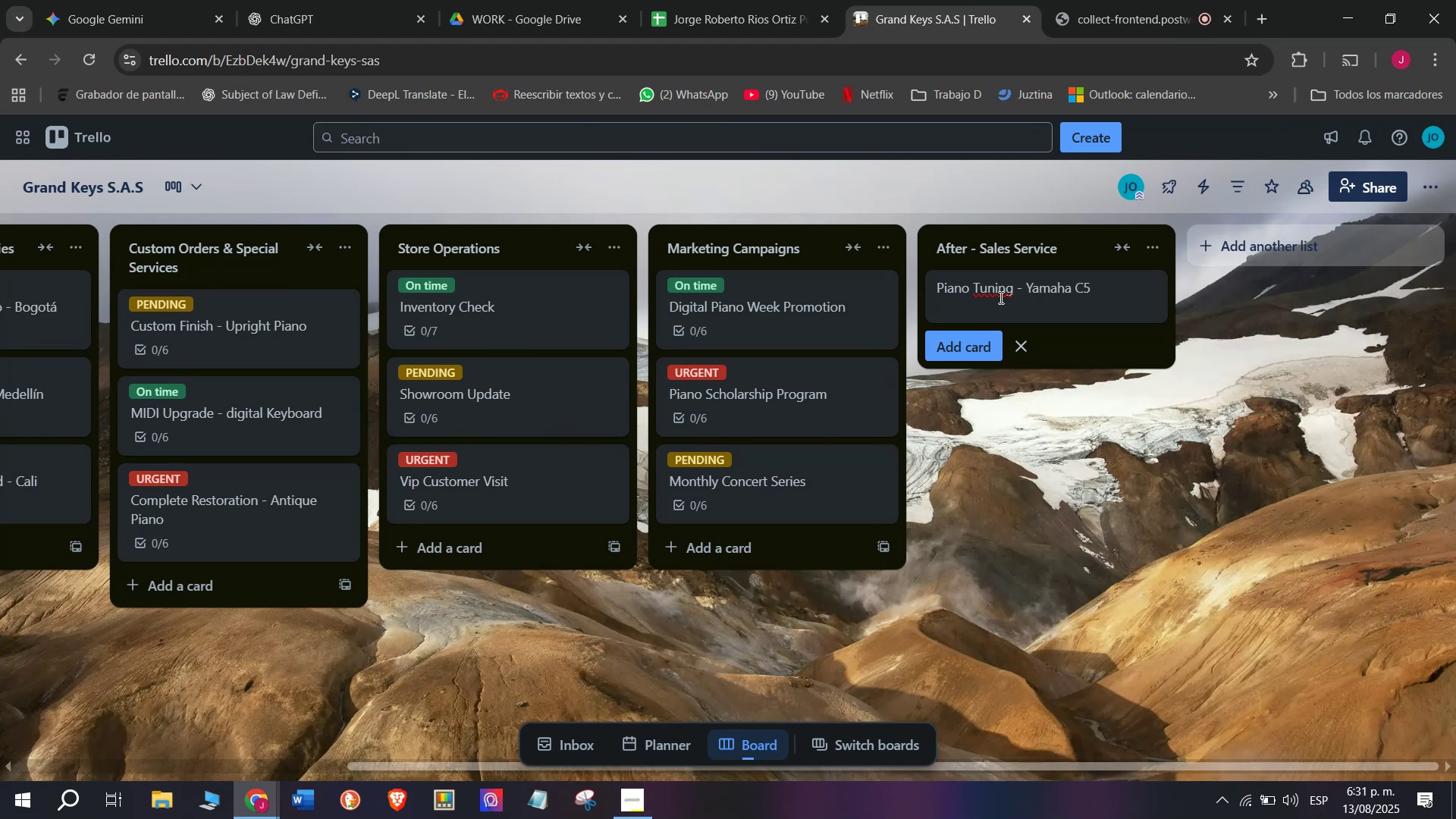 
key(Enter)
 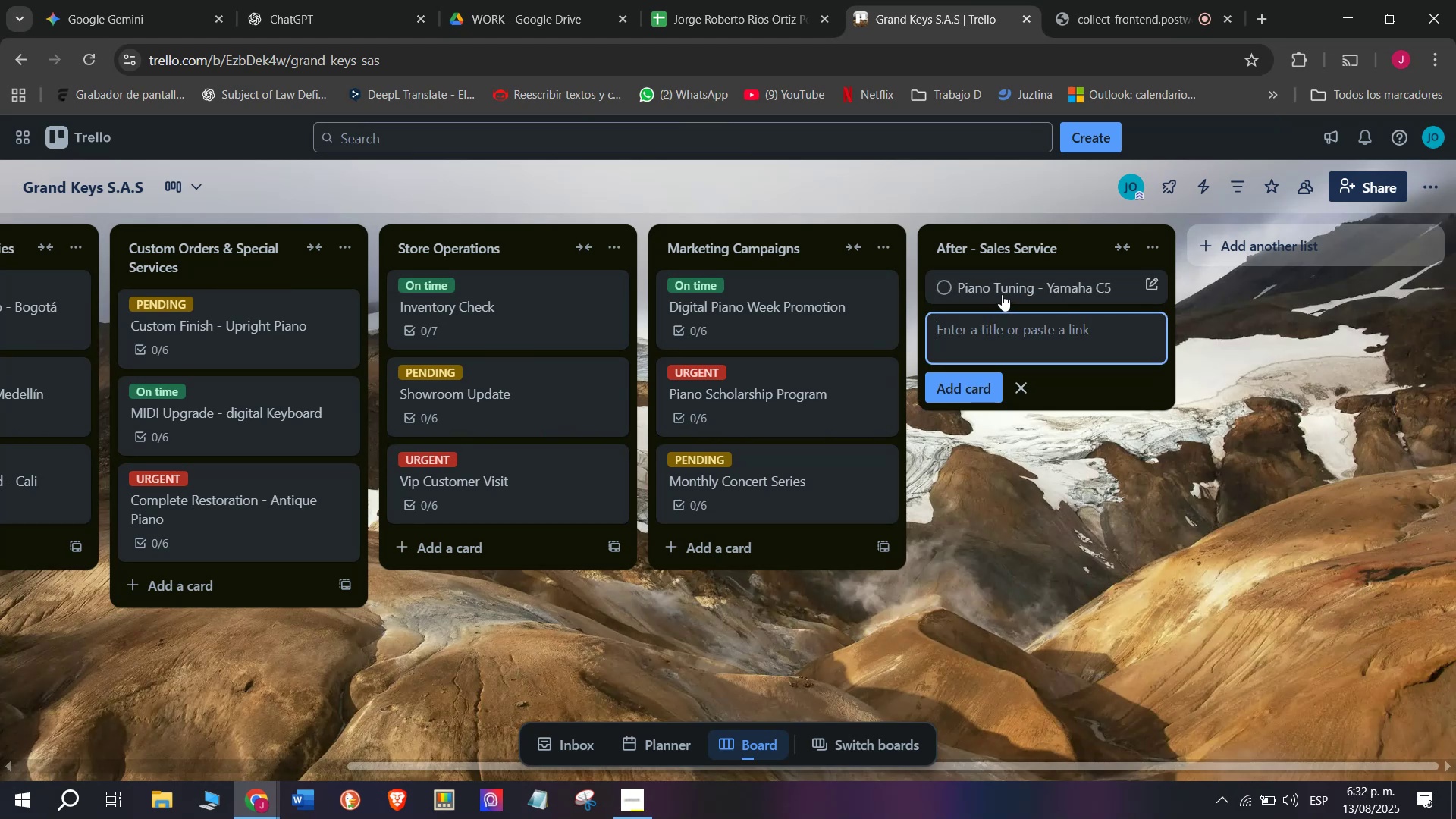 
left_click([1002, 294])
 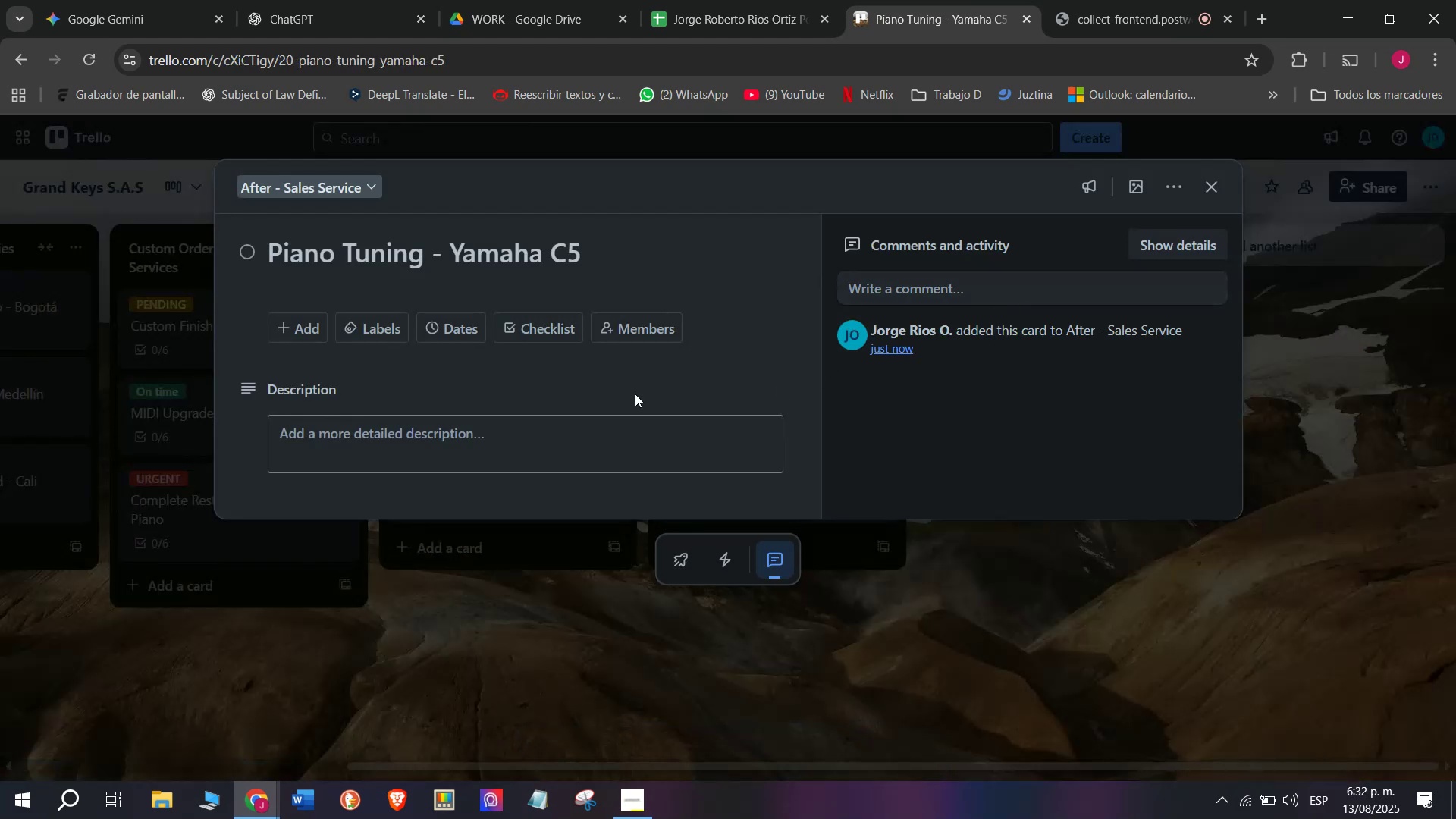 
mouse_move([528, 359])
 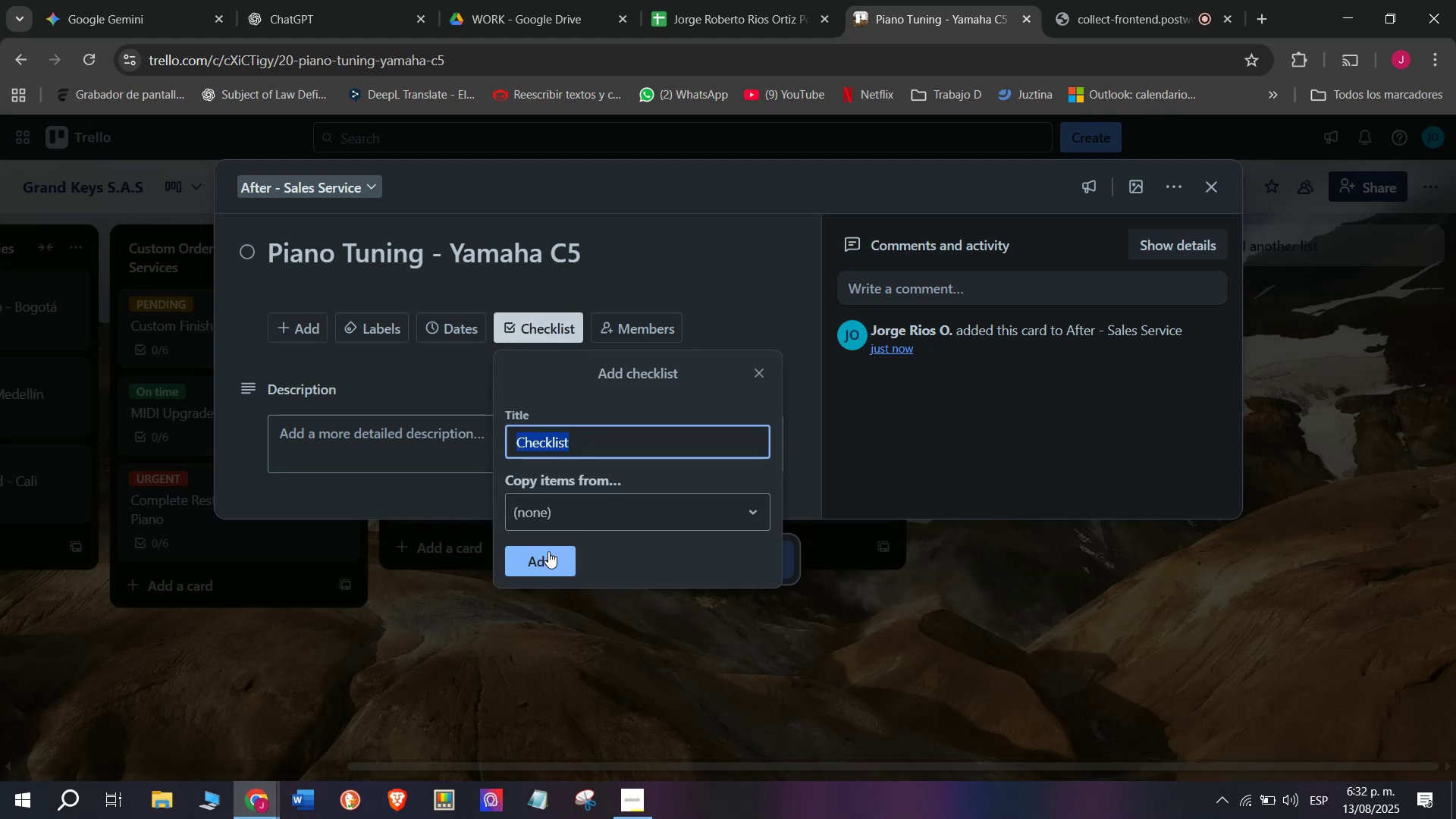 
scroll: coordinate [566, 488], scroll_direction: down, amount: 1.0
 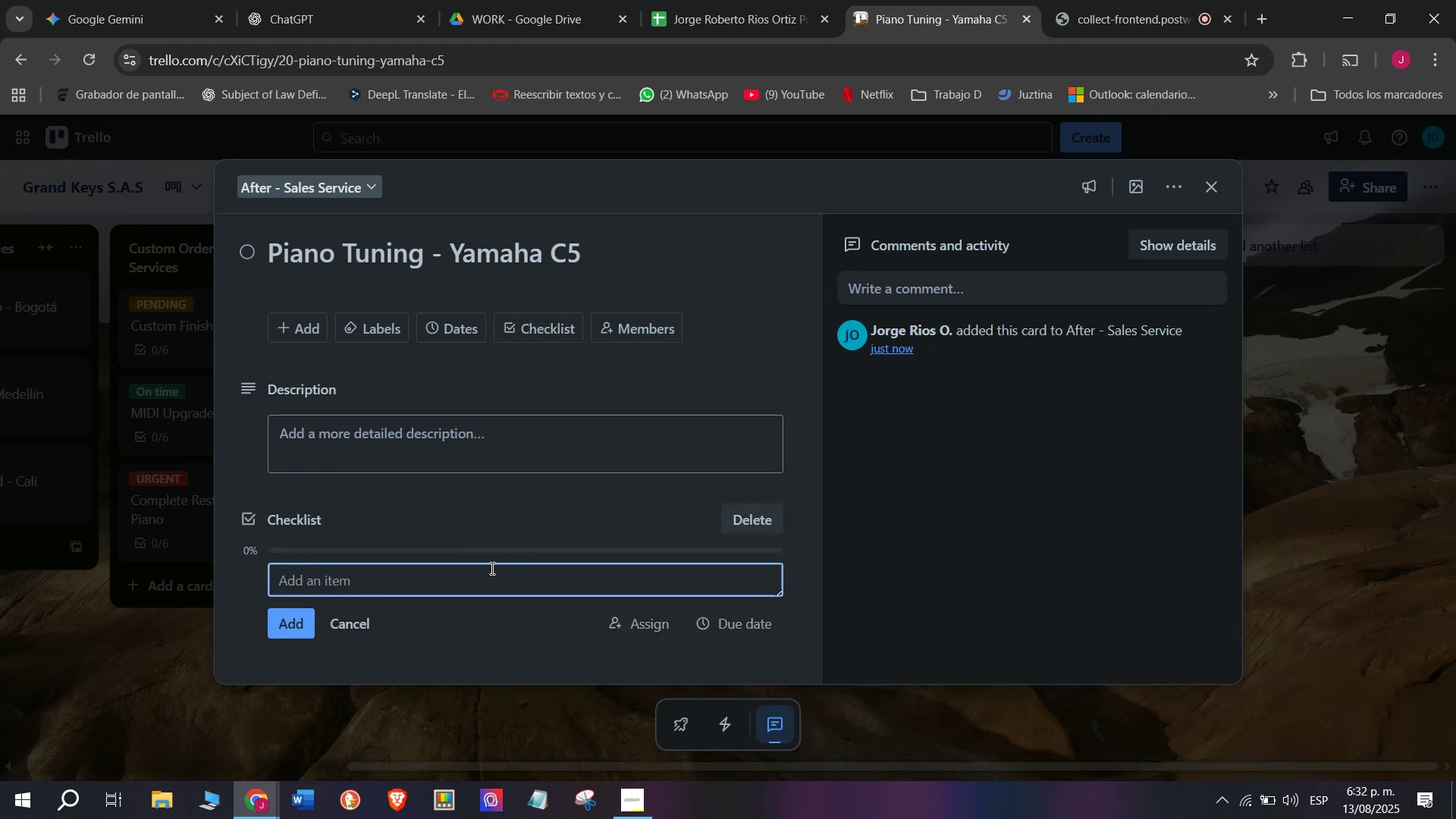 
left_click_drag(start_coordinate=[483, 577], to_coordinate=[483, 573])
 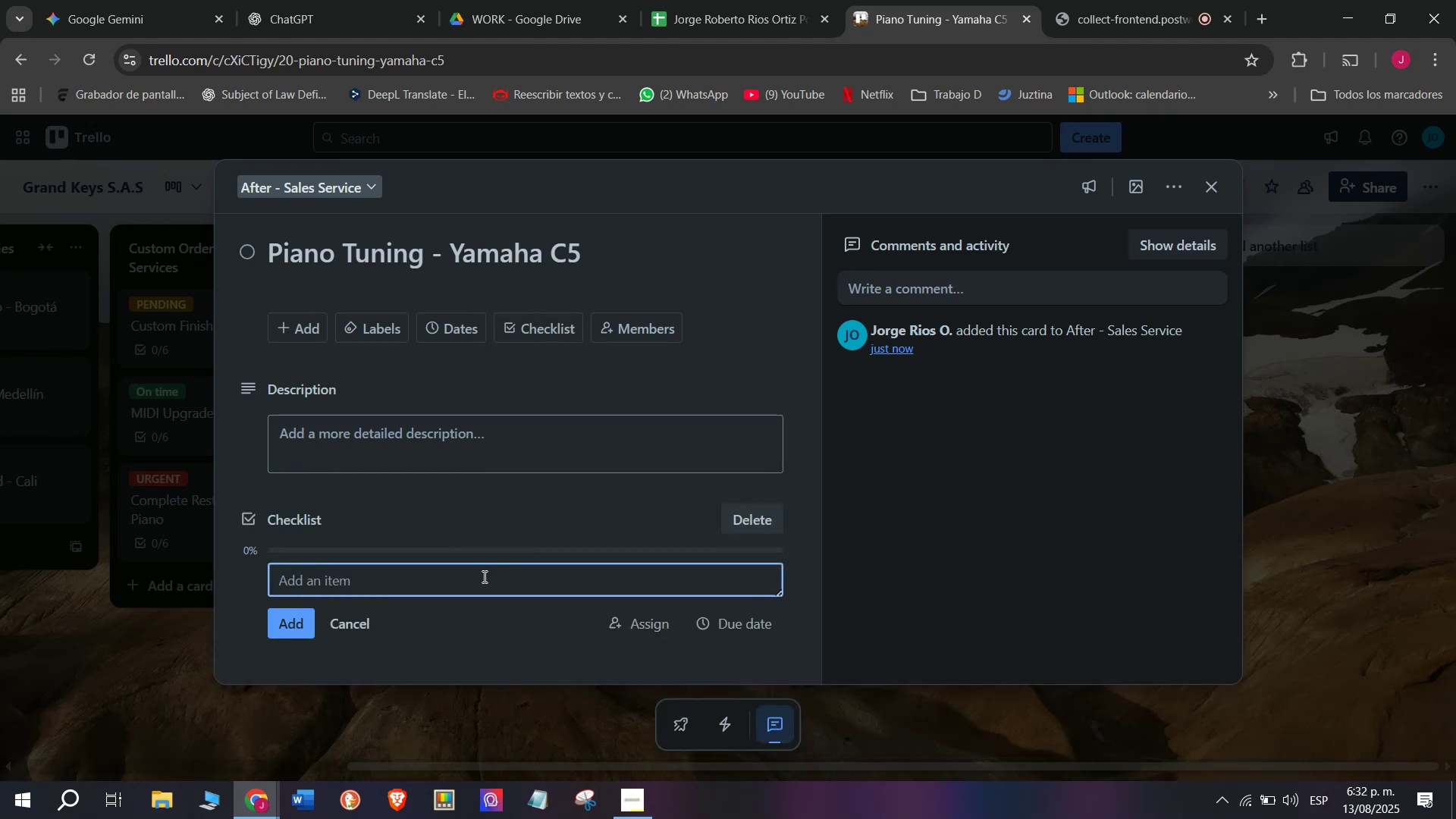 
wait(9.26)
 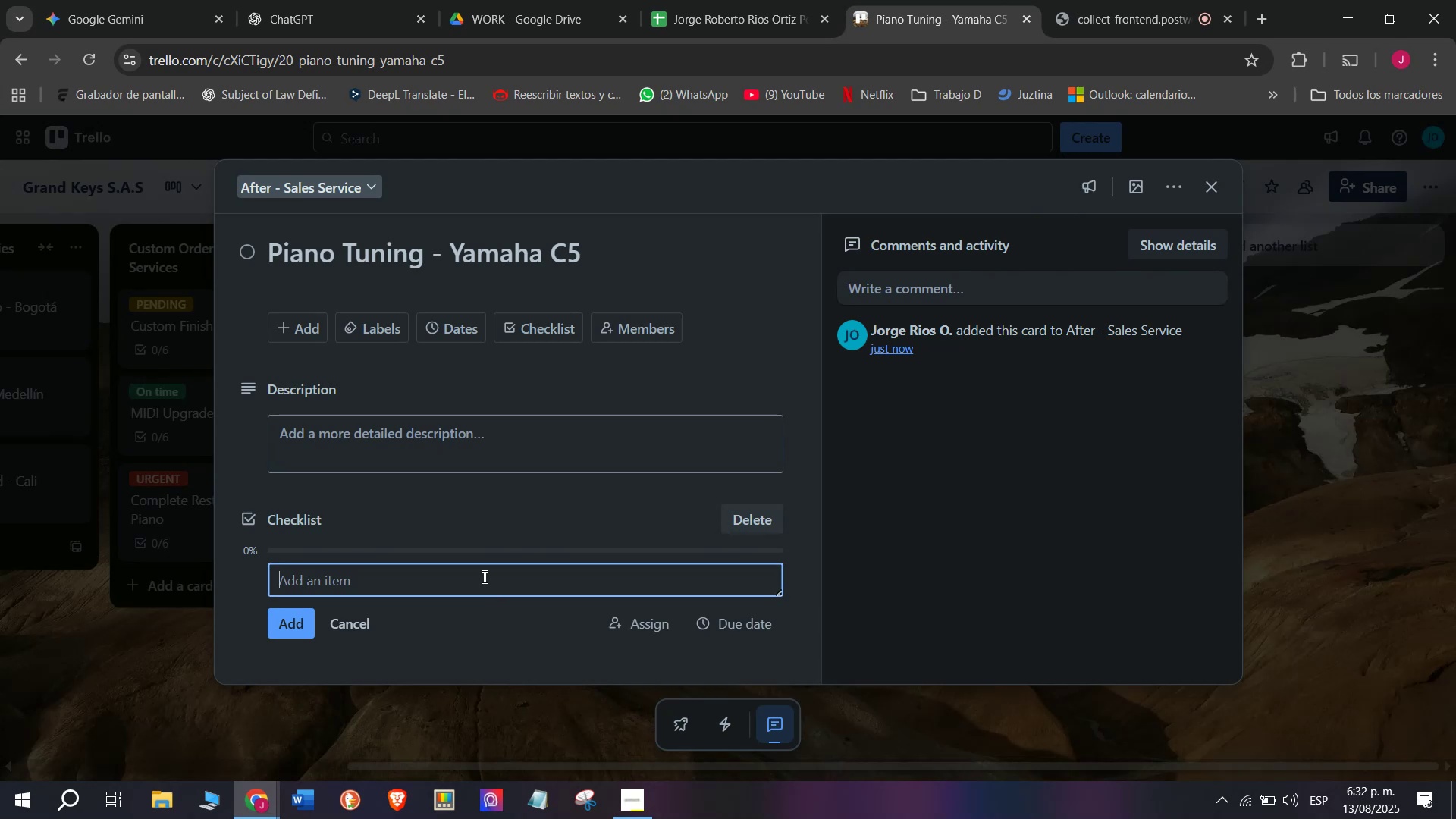 
key(Shift+S)
 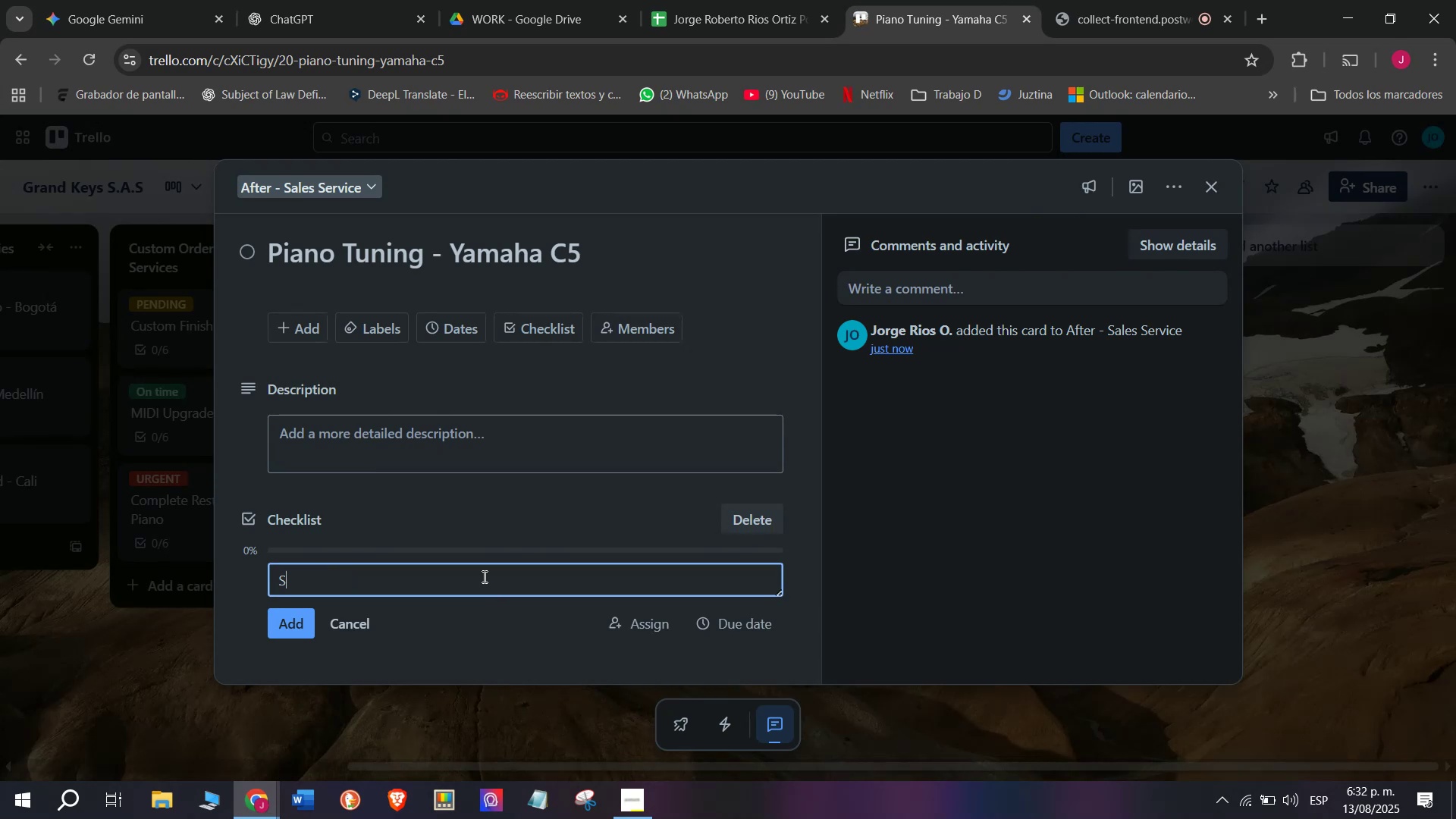 
type(chedule with clien)
 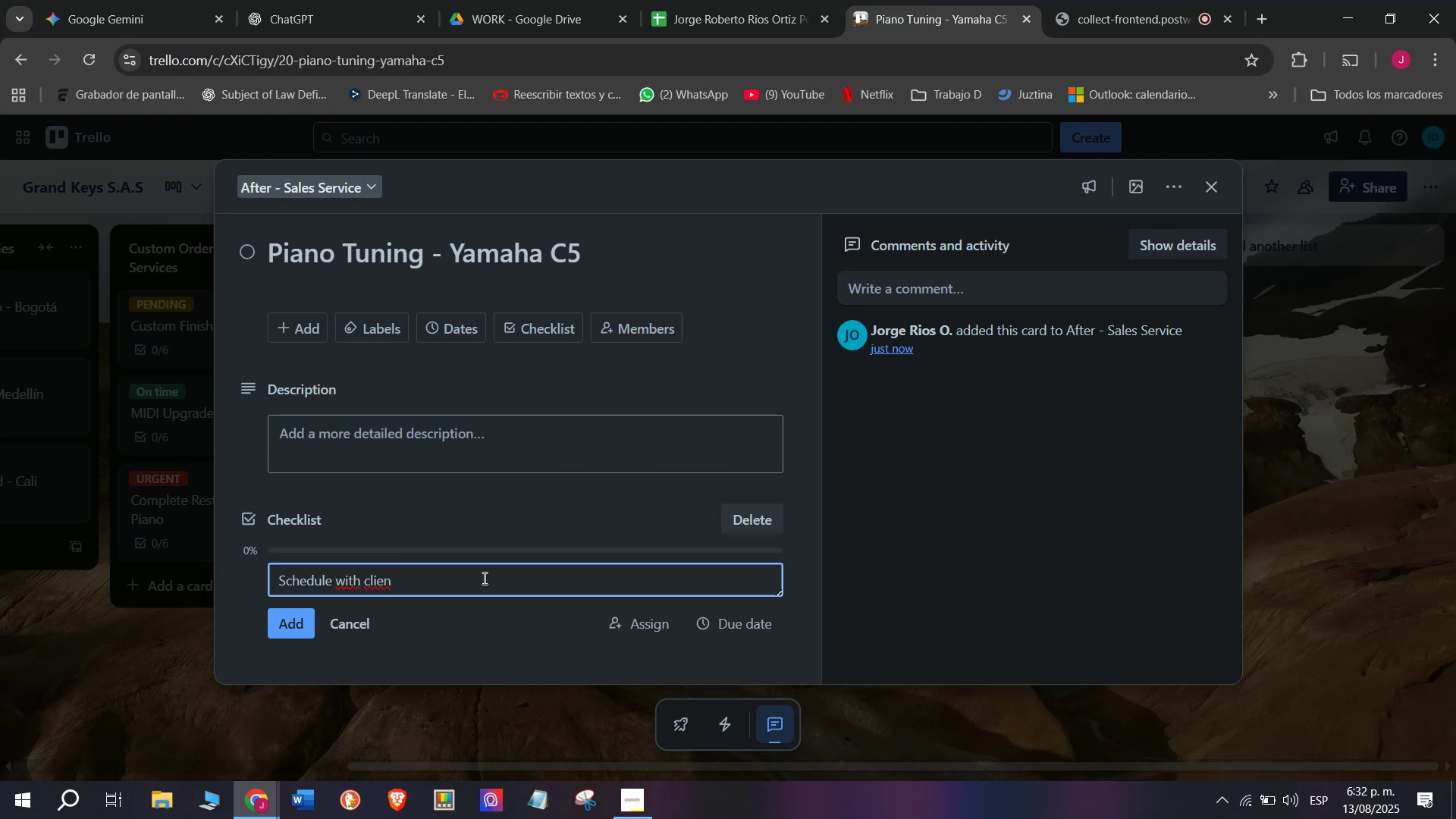 
key(T)
 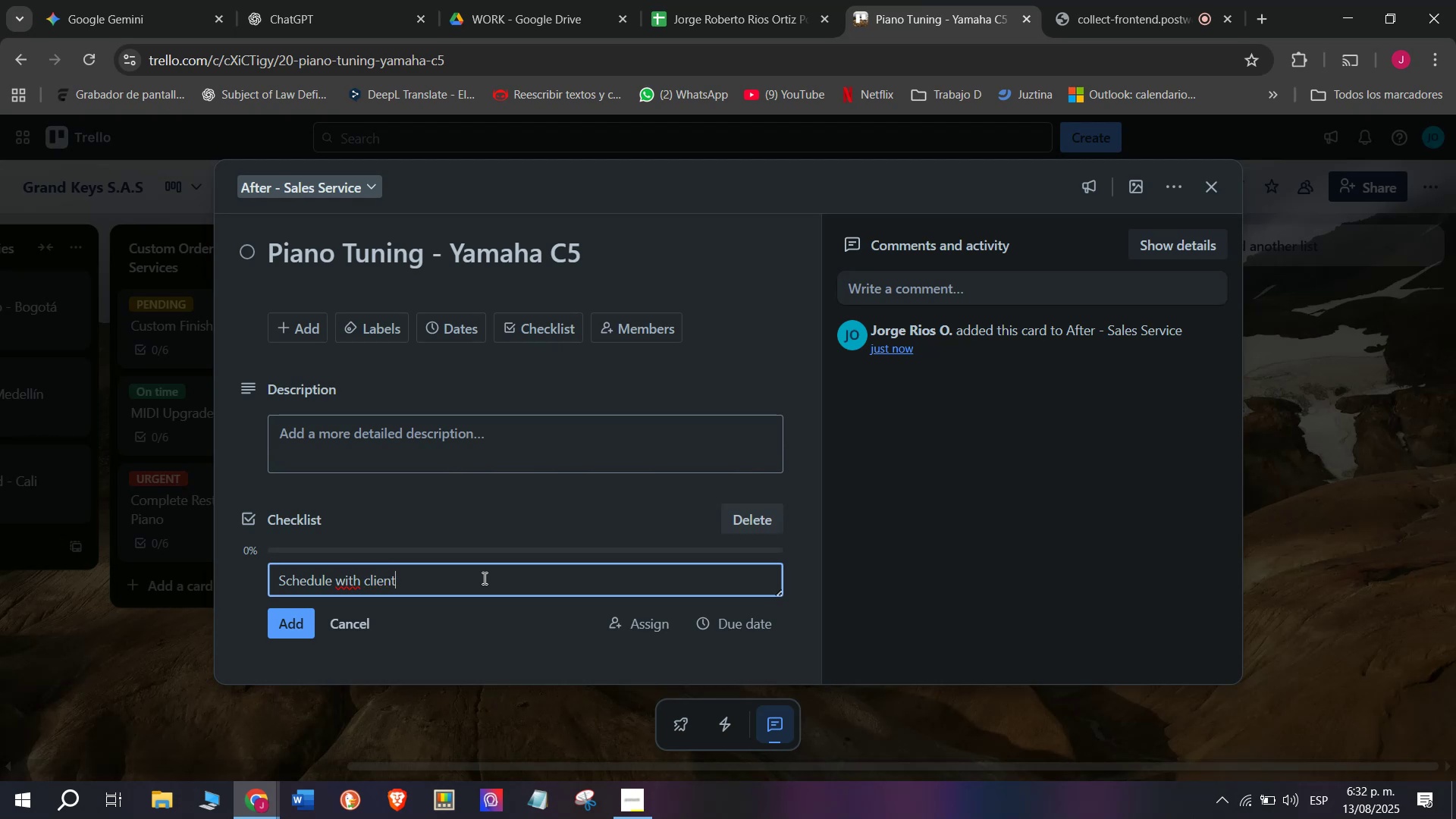 
key(Space)
 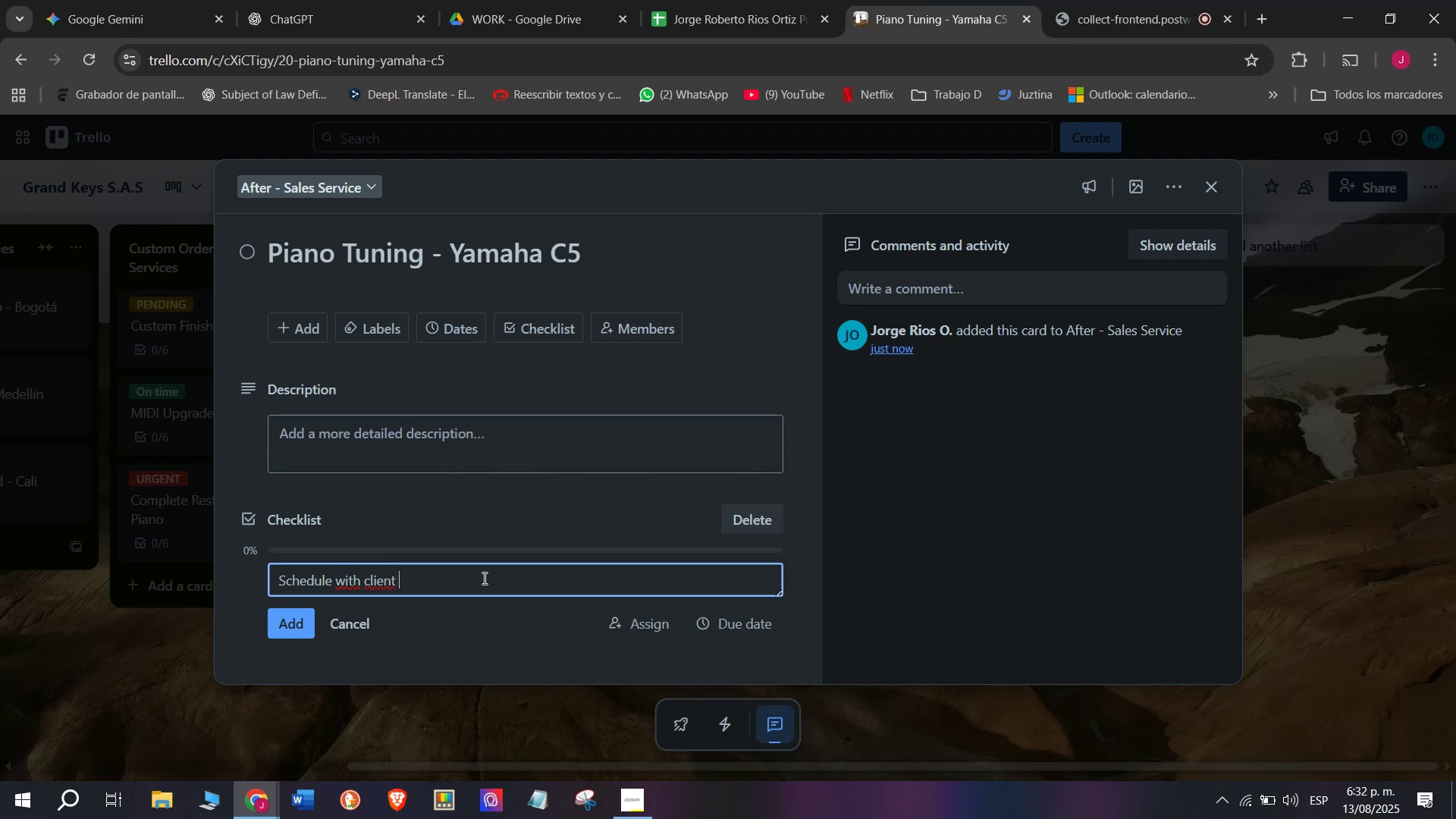 
key(Enter)
 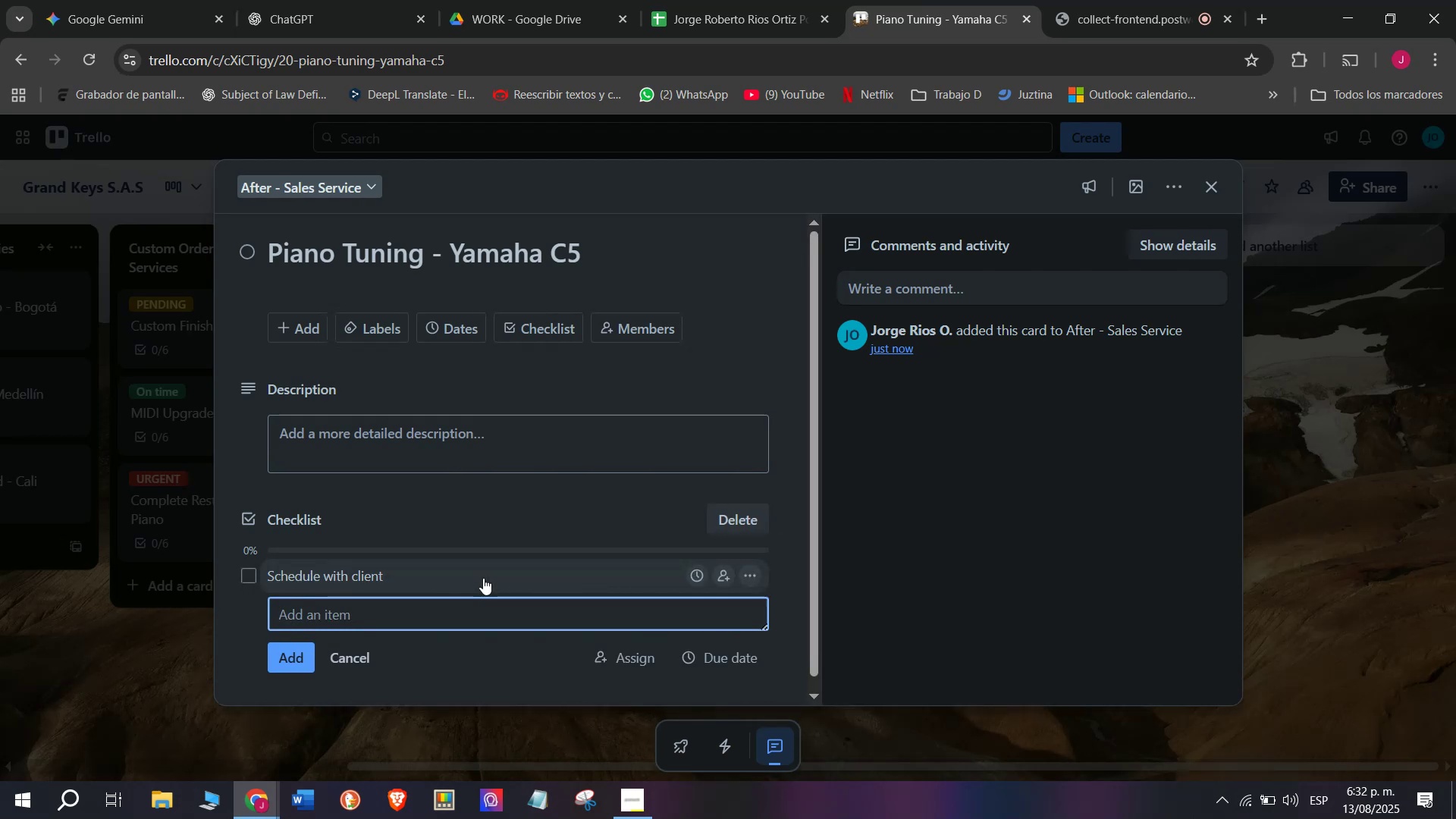 
type(Vi)
 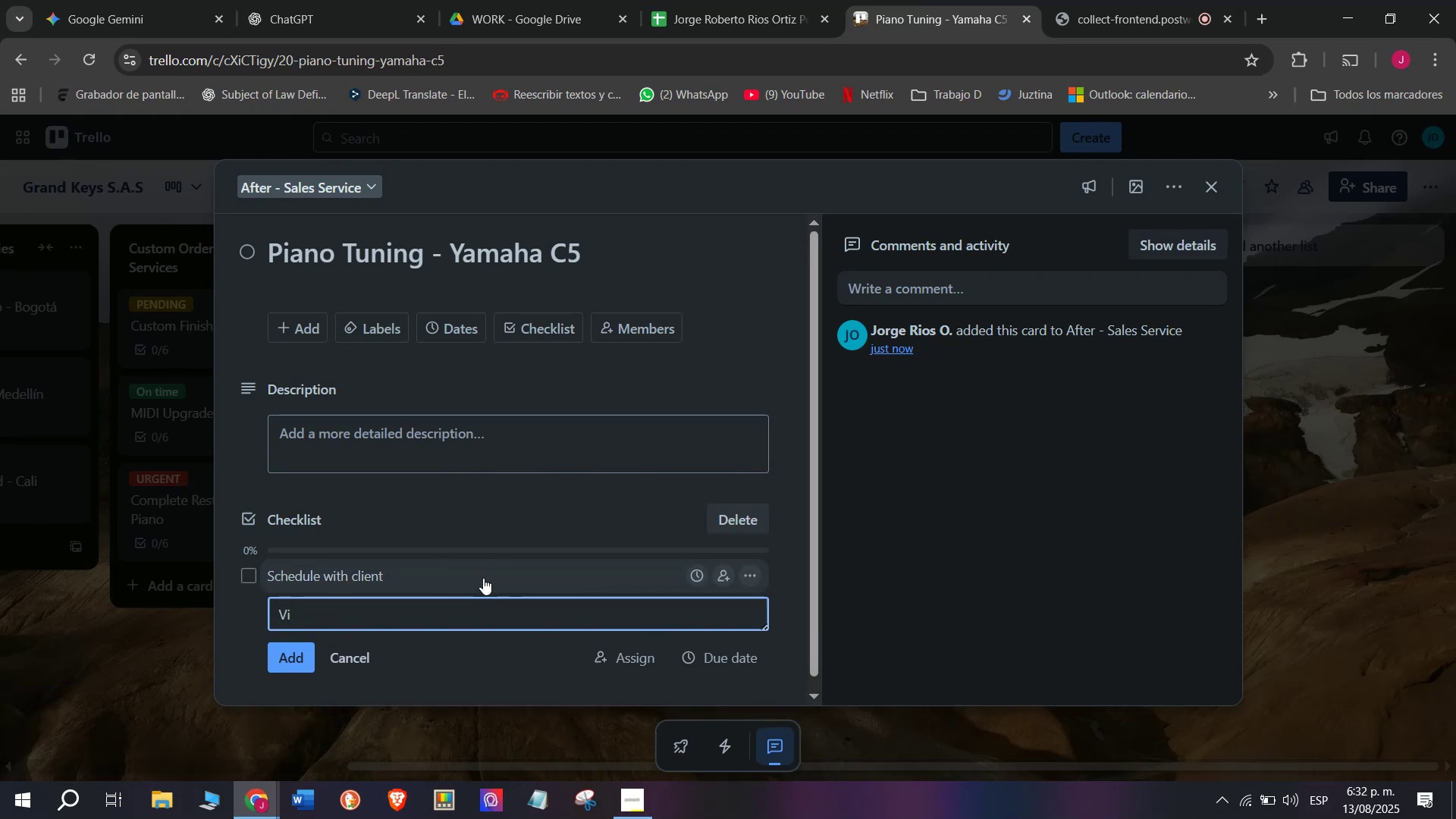 
type(sit location )
 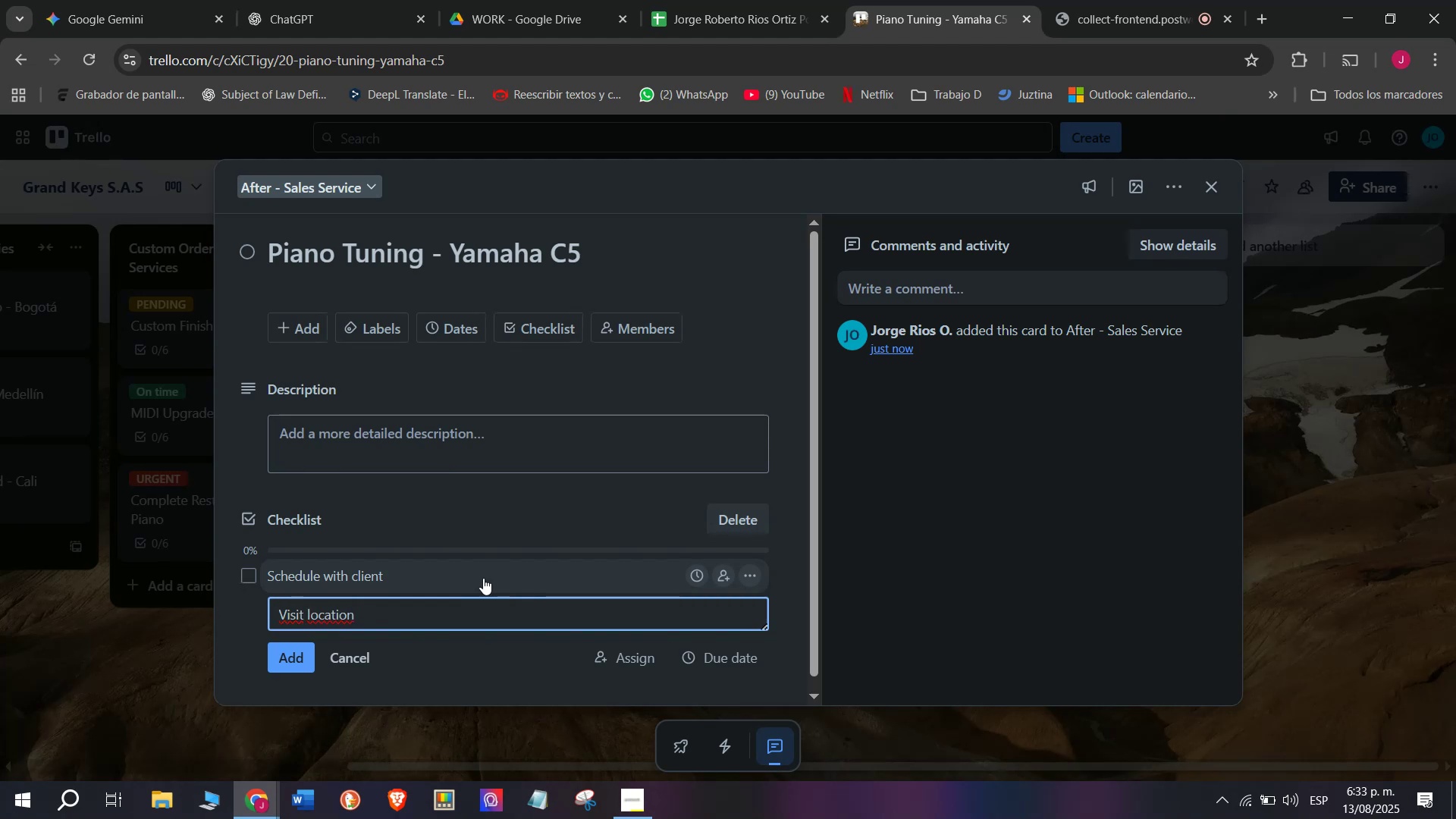 
key(Enter)
 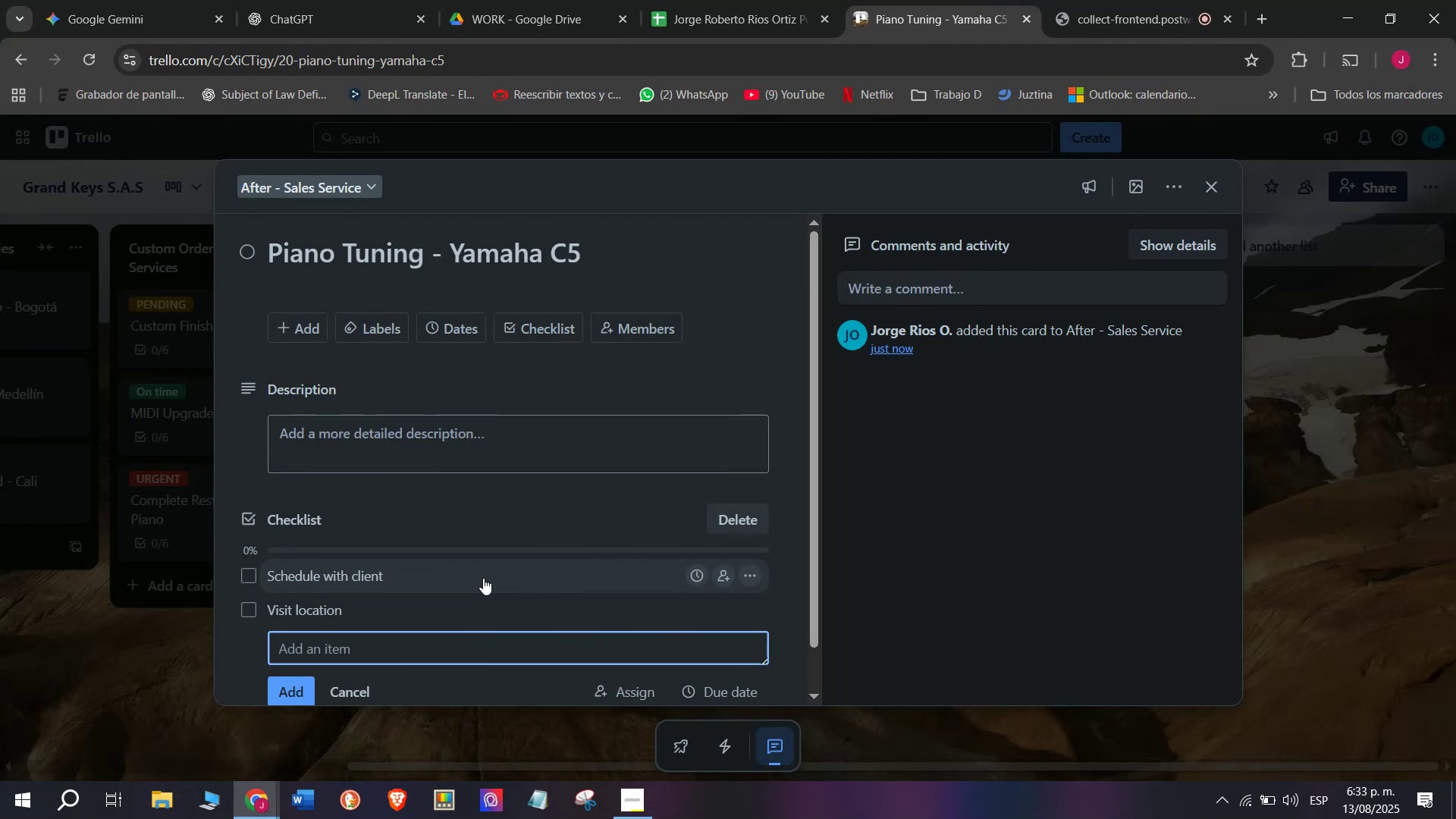 
type(Tune all )
 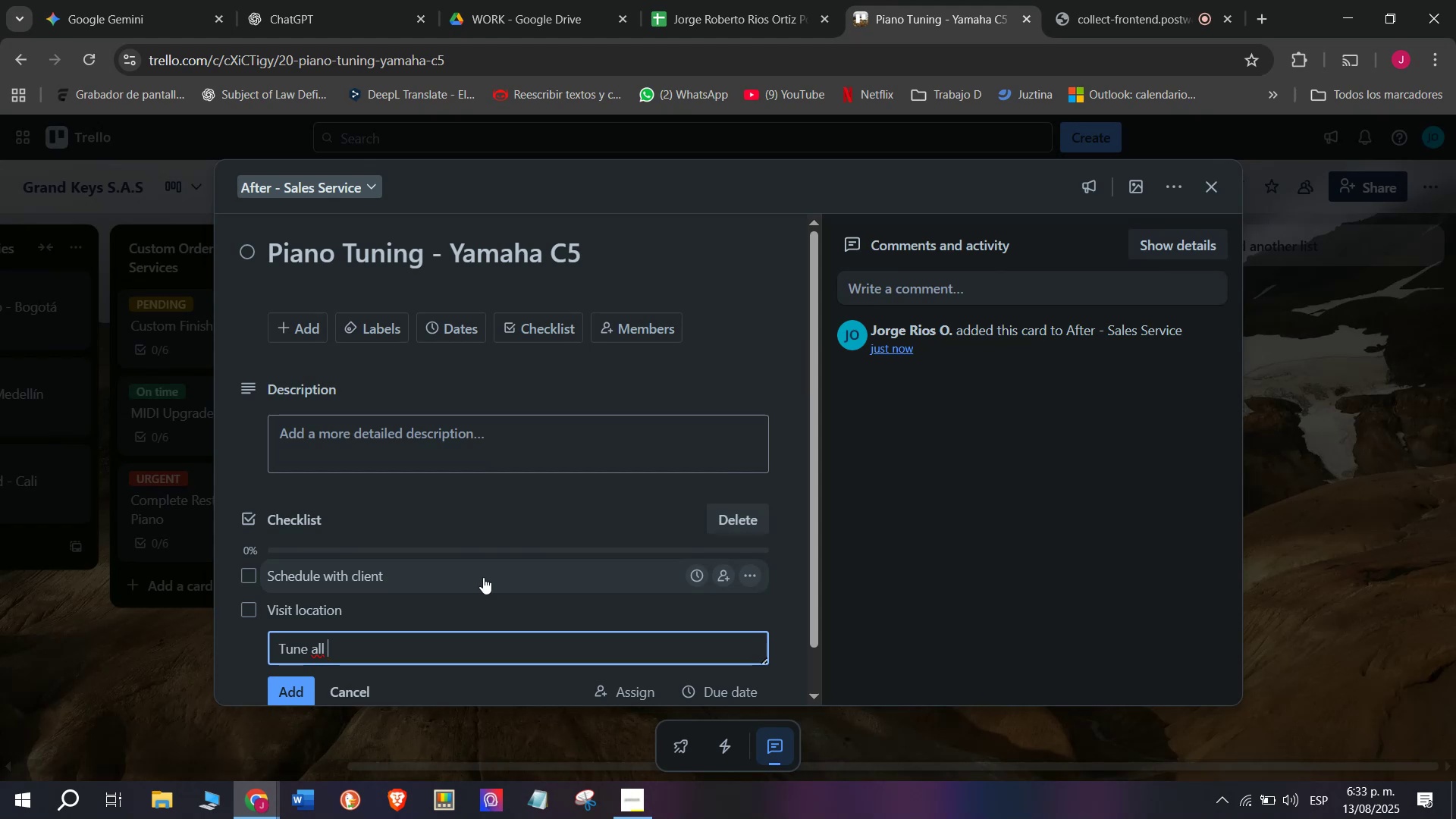 
type(keys)
 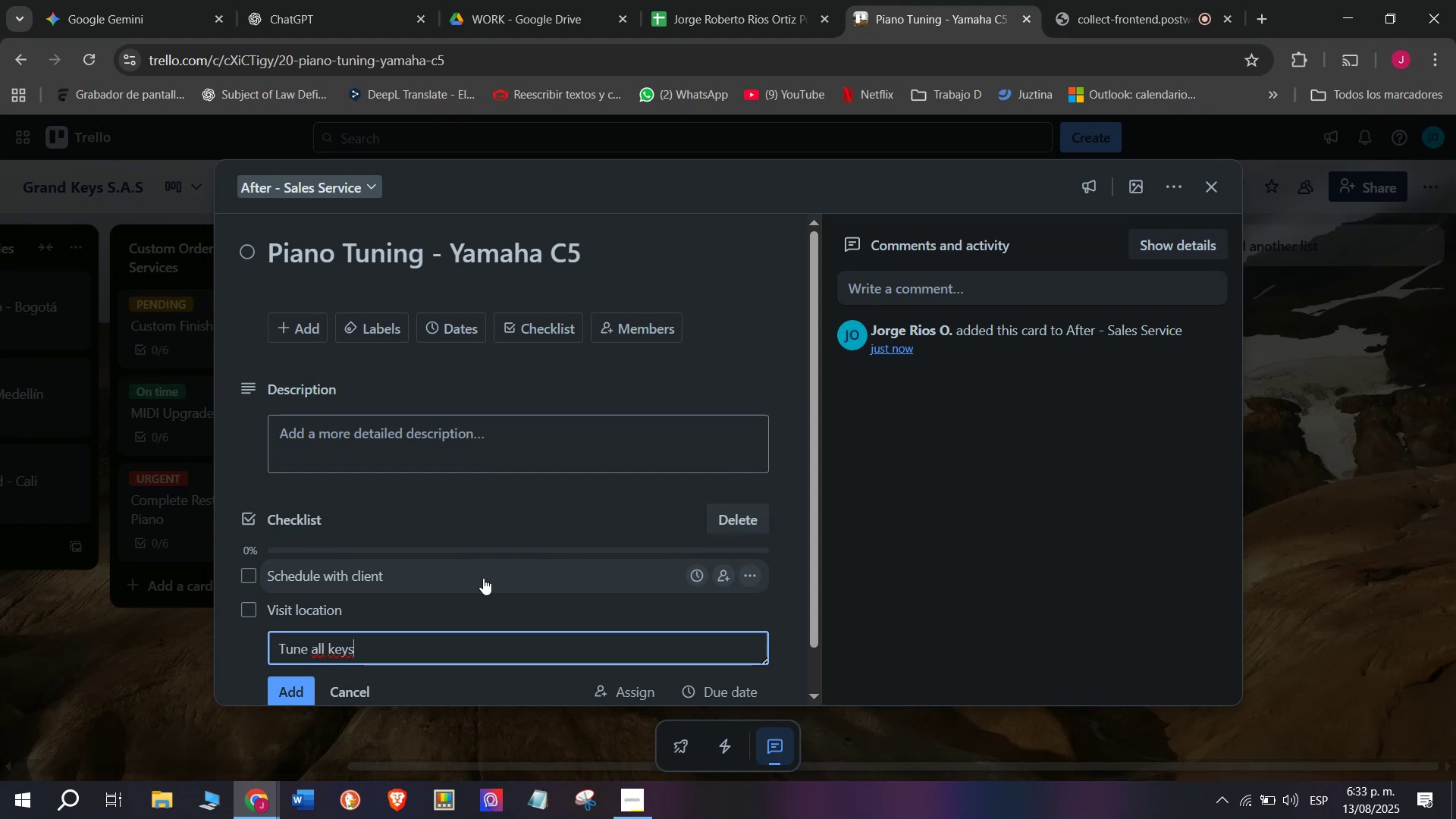 
key(Enter)
 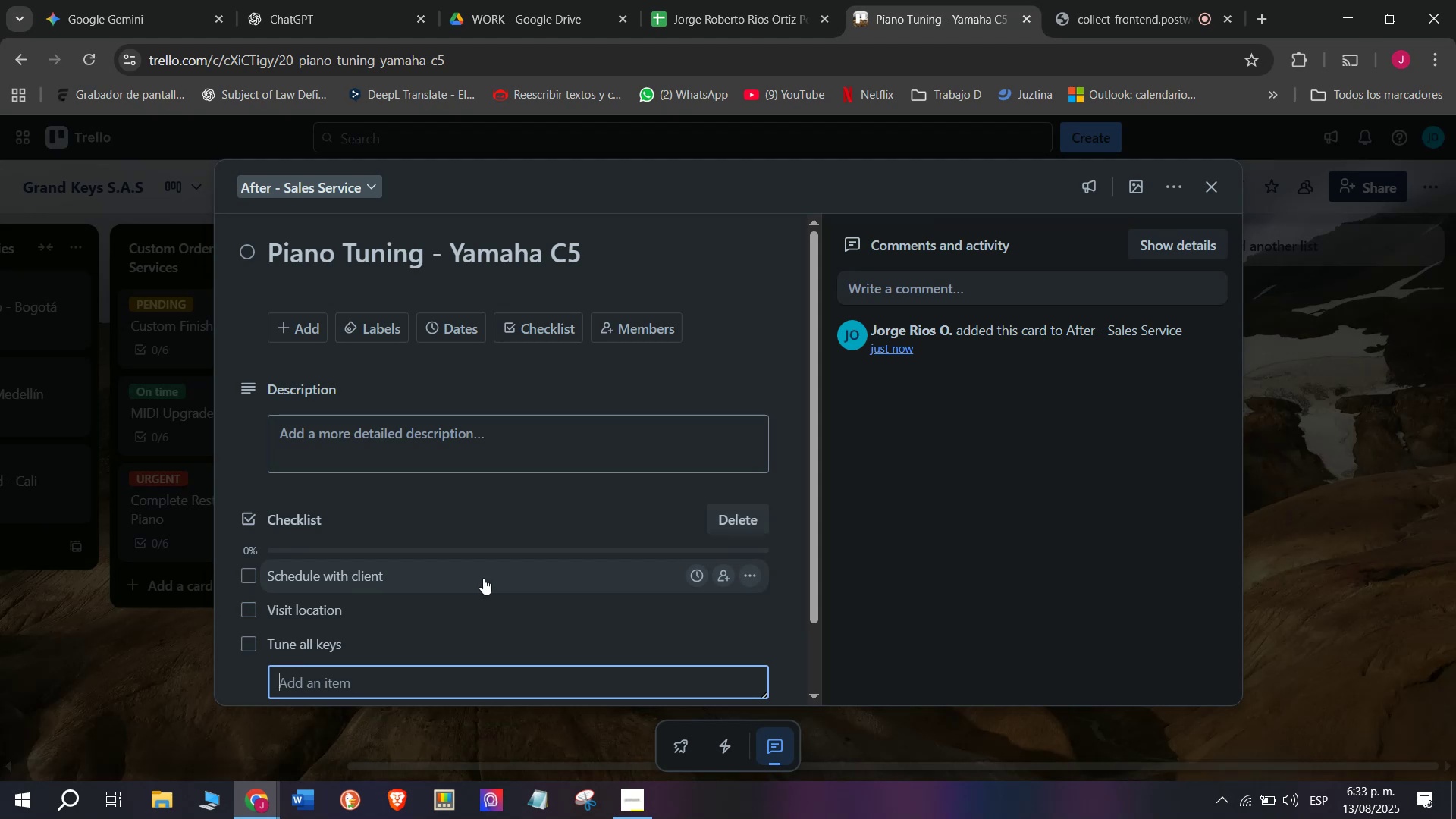 
type(test with music)
 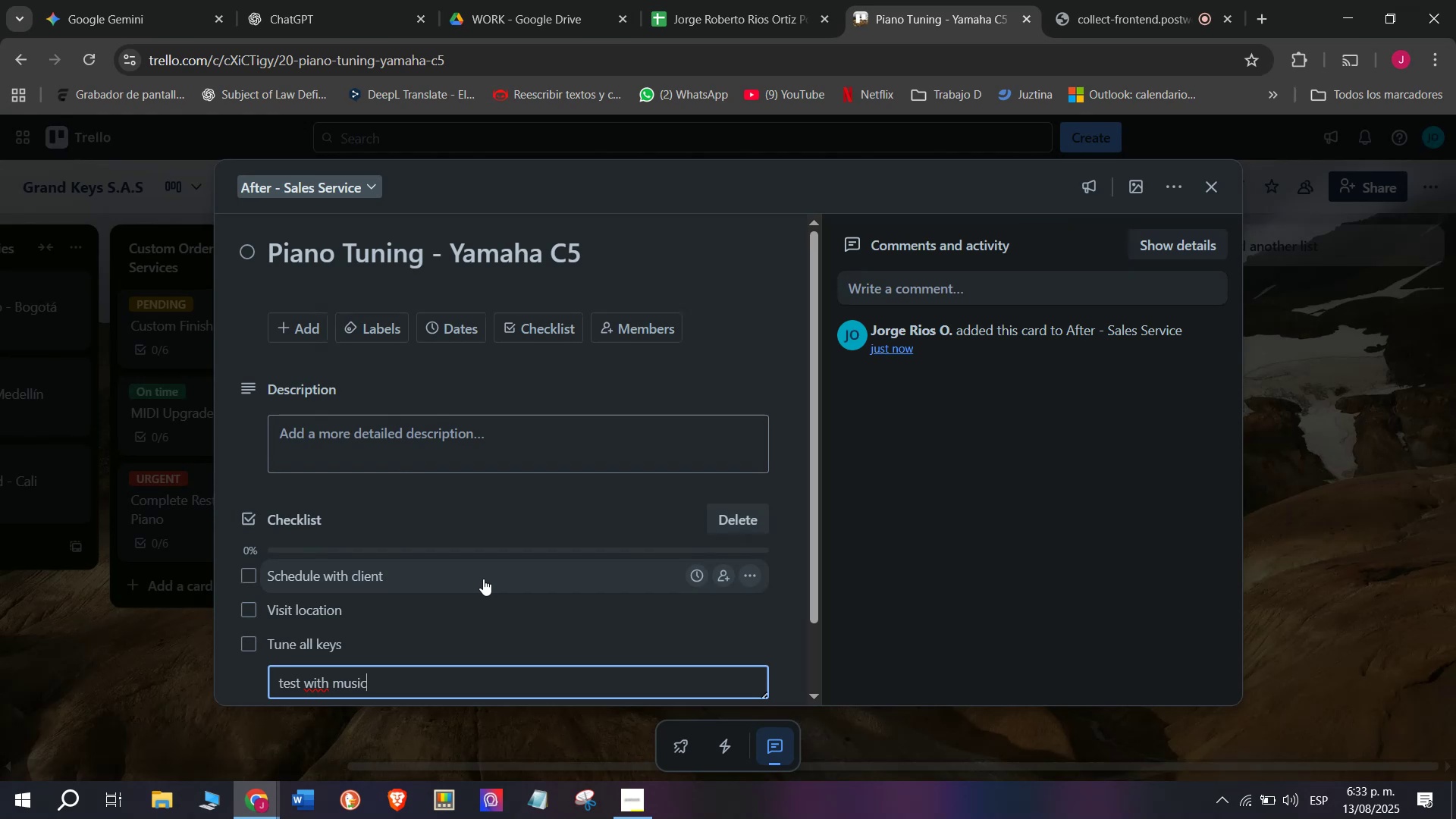 
type( pieces)
 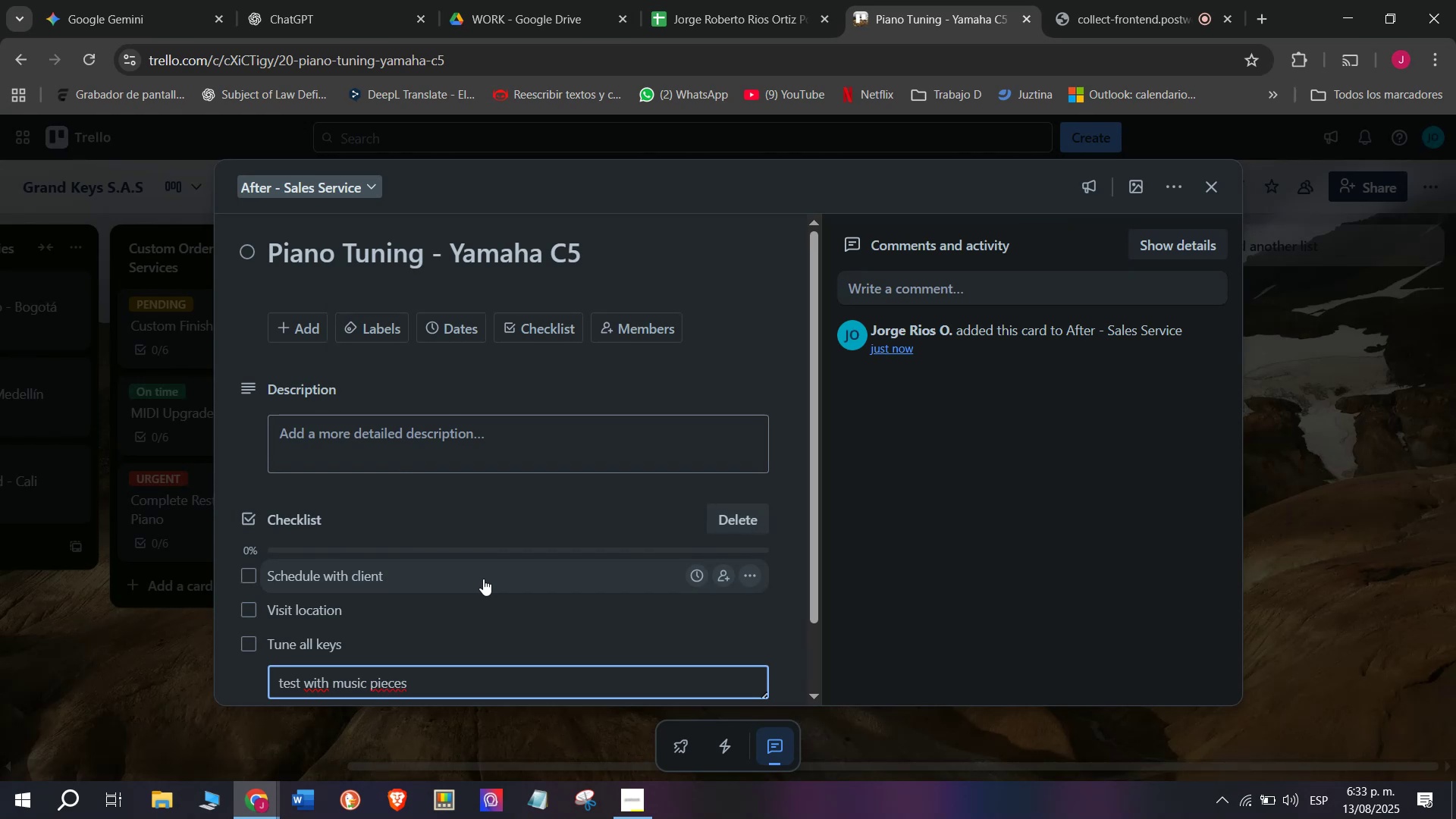 
key(Enter)
 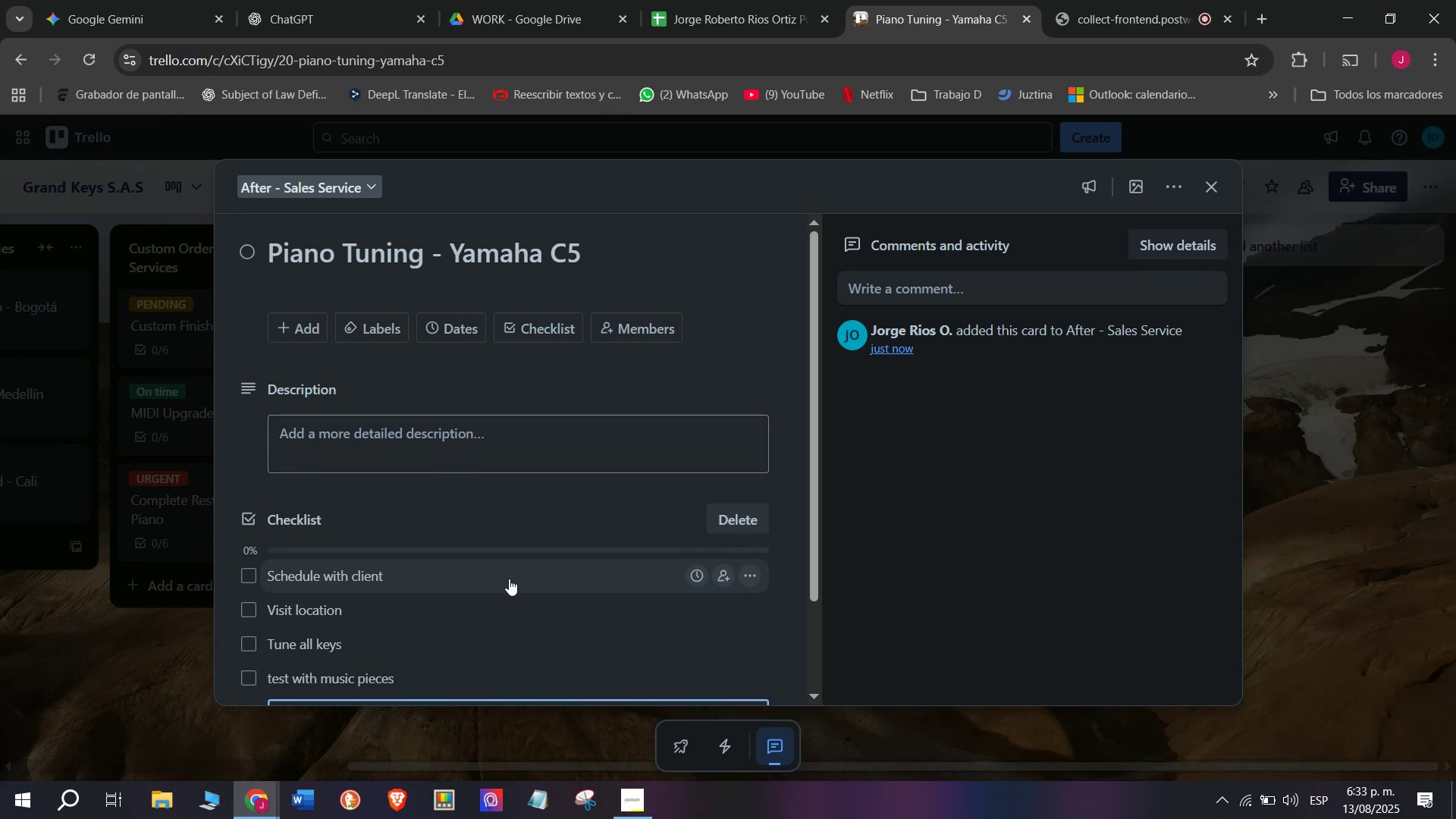 
left_click([280, 675])
 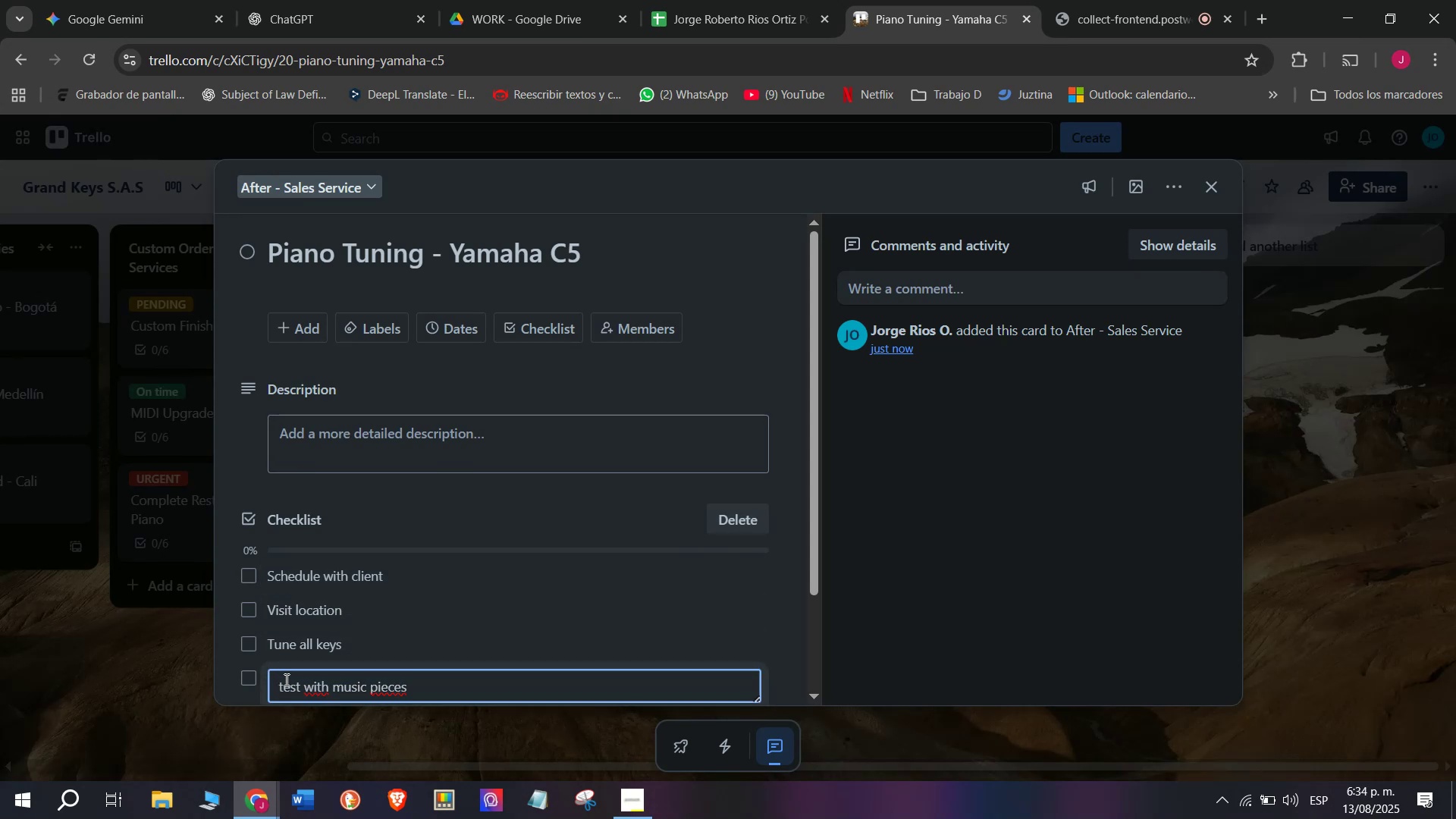 
left_click([287, 682])
 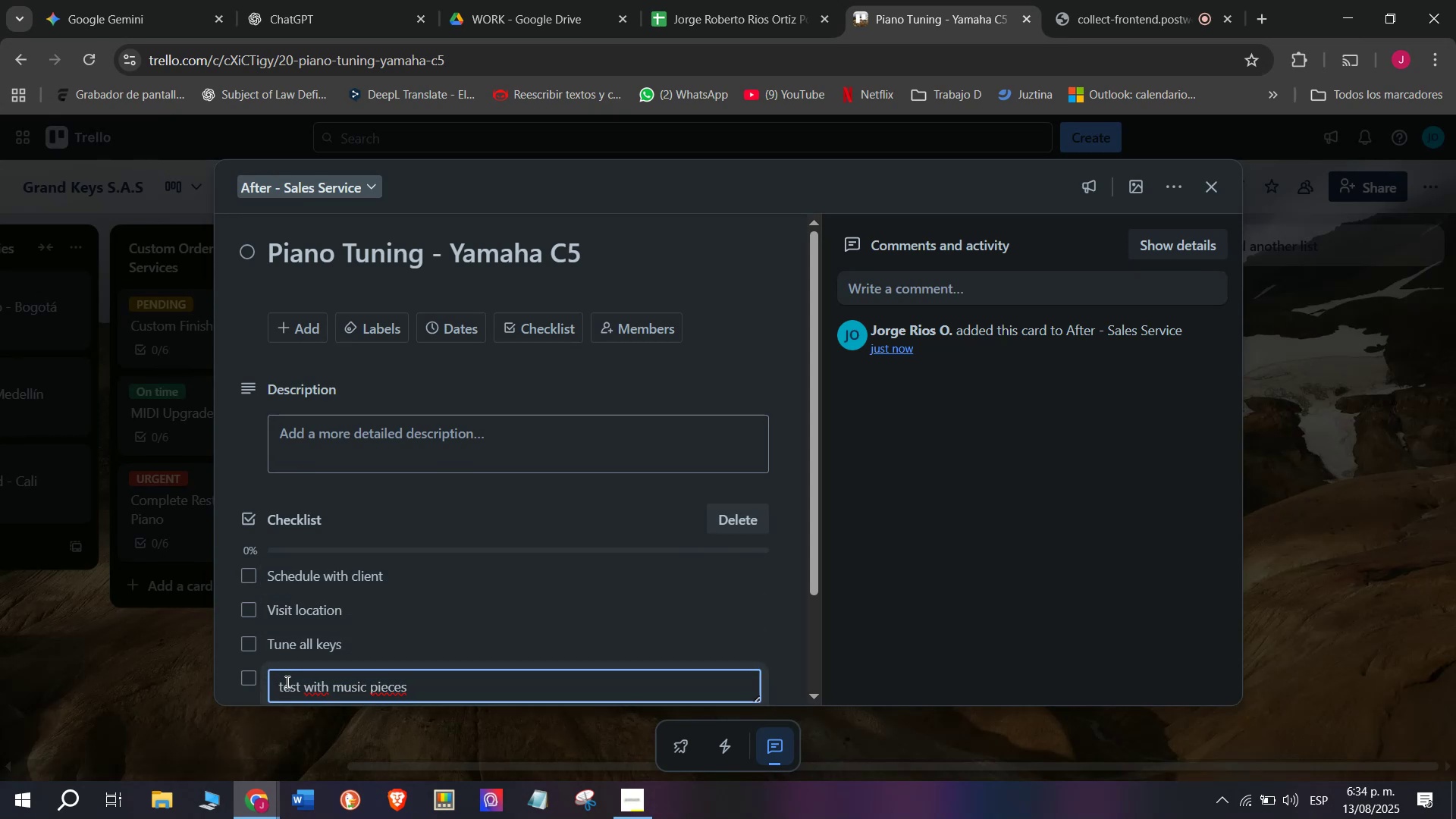 
left_click([286, 682])
 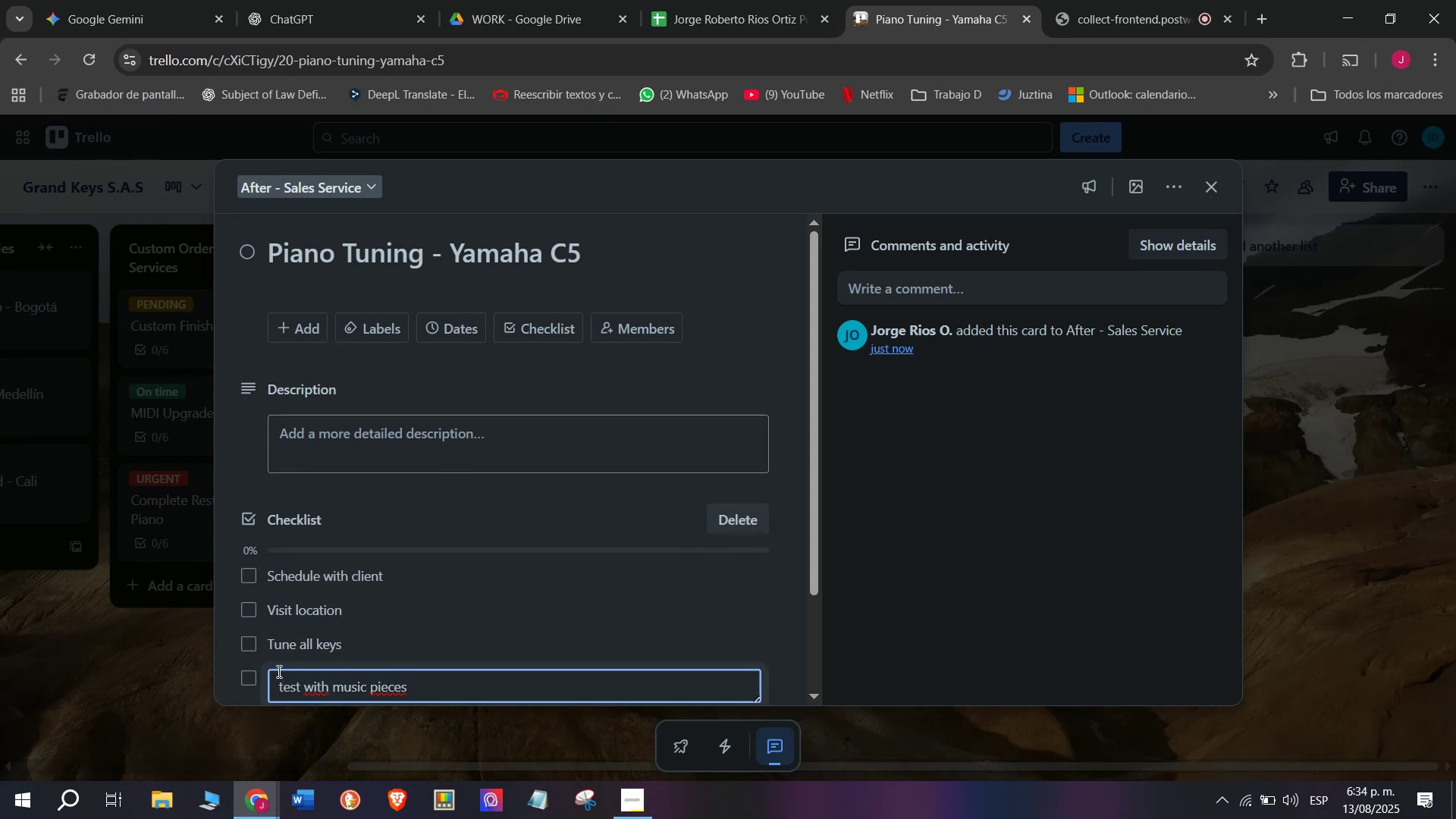 
key(Backspace)
 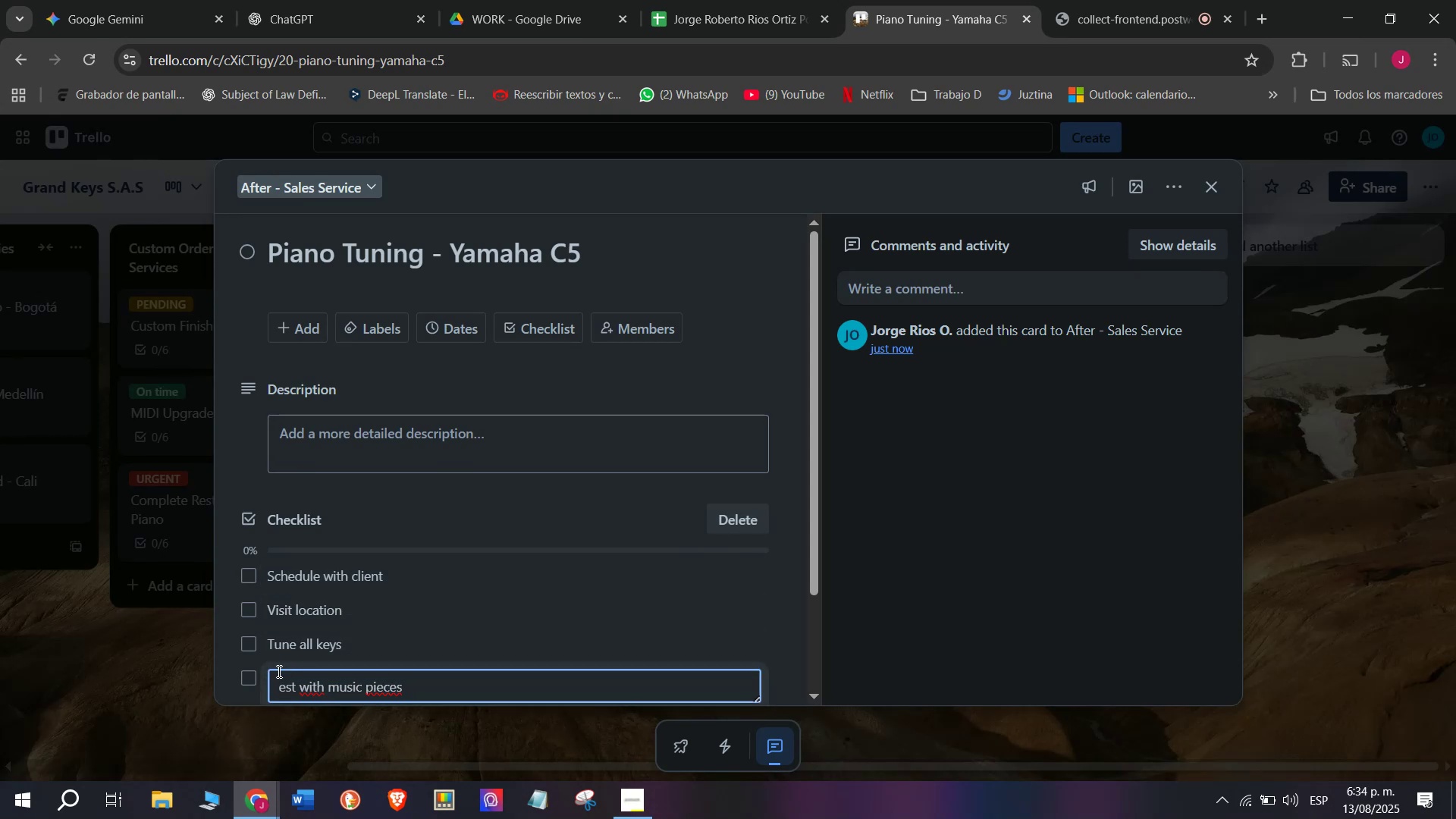 
key(Shift+T)
 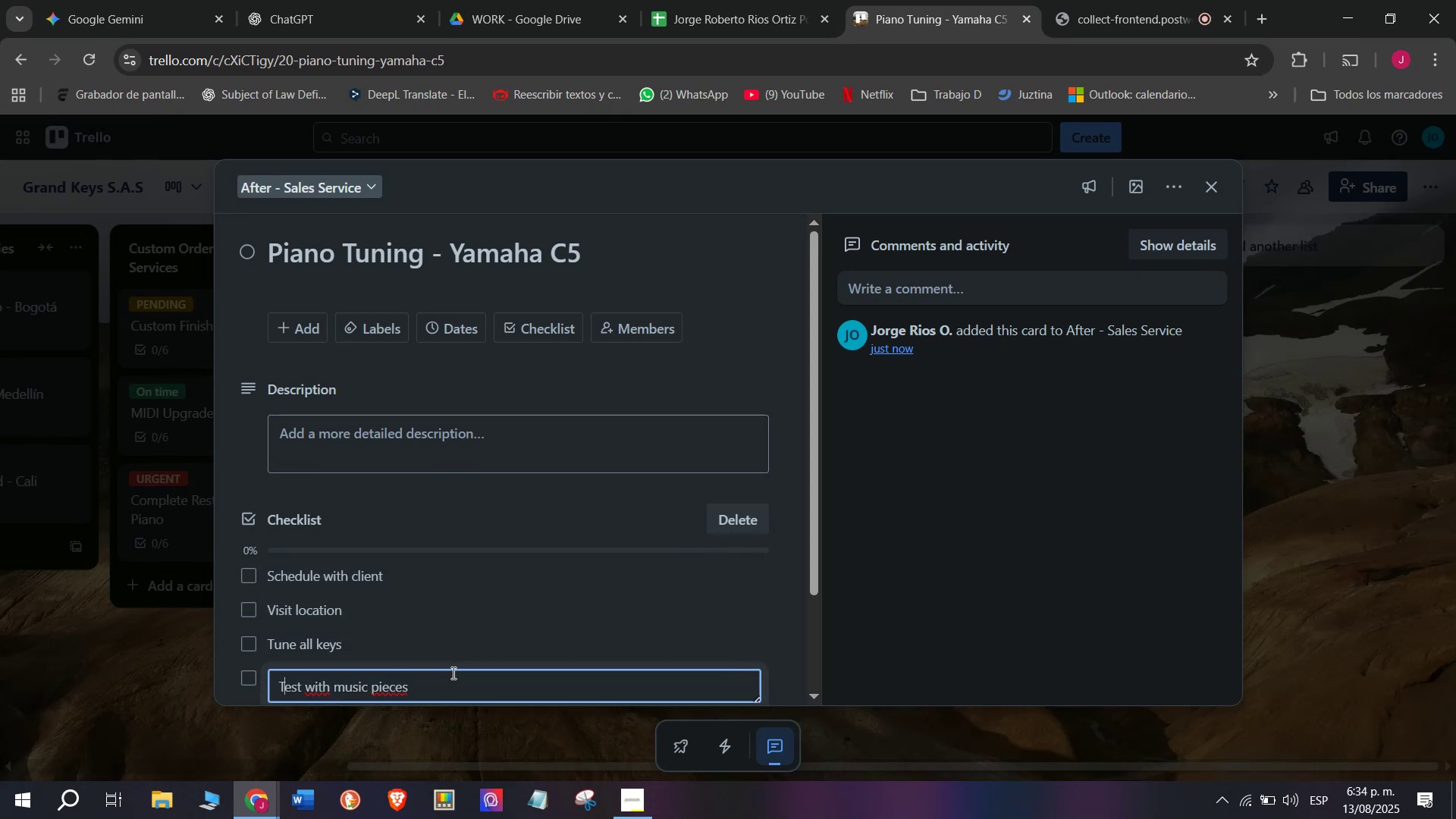 
scroll: coordinate [449, 678], scroll_direction: down, amount: 3.0
 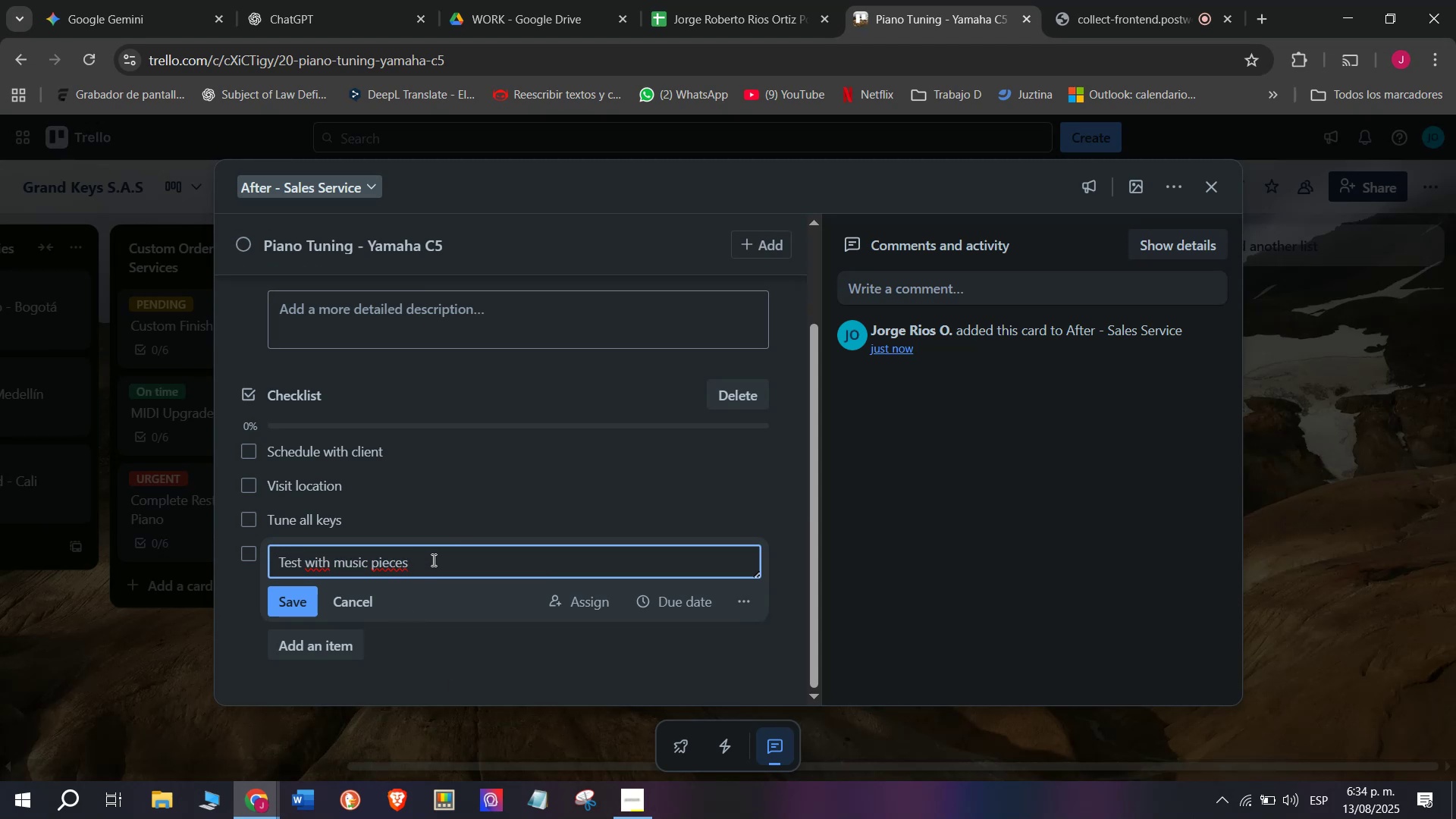 
left_click([430, 561])
 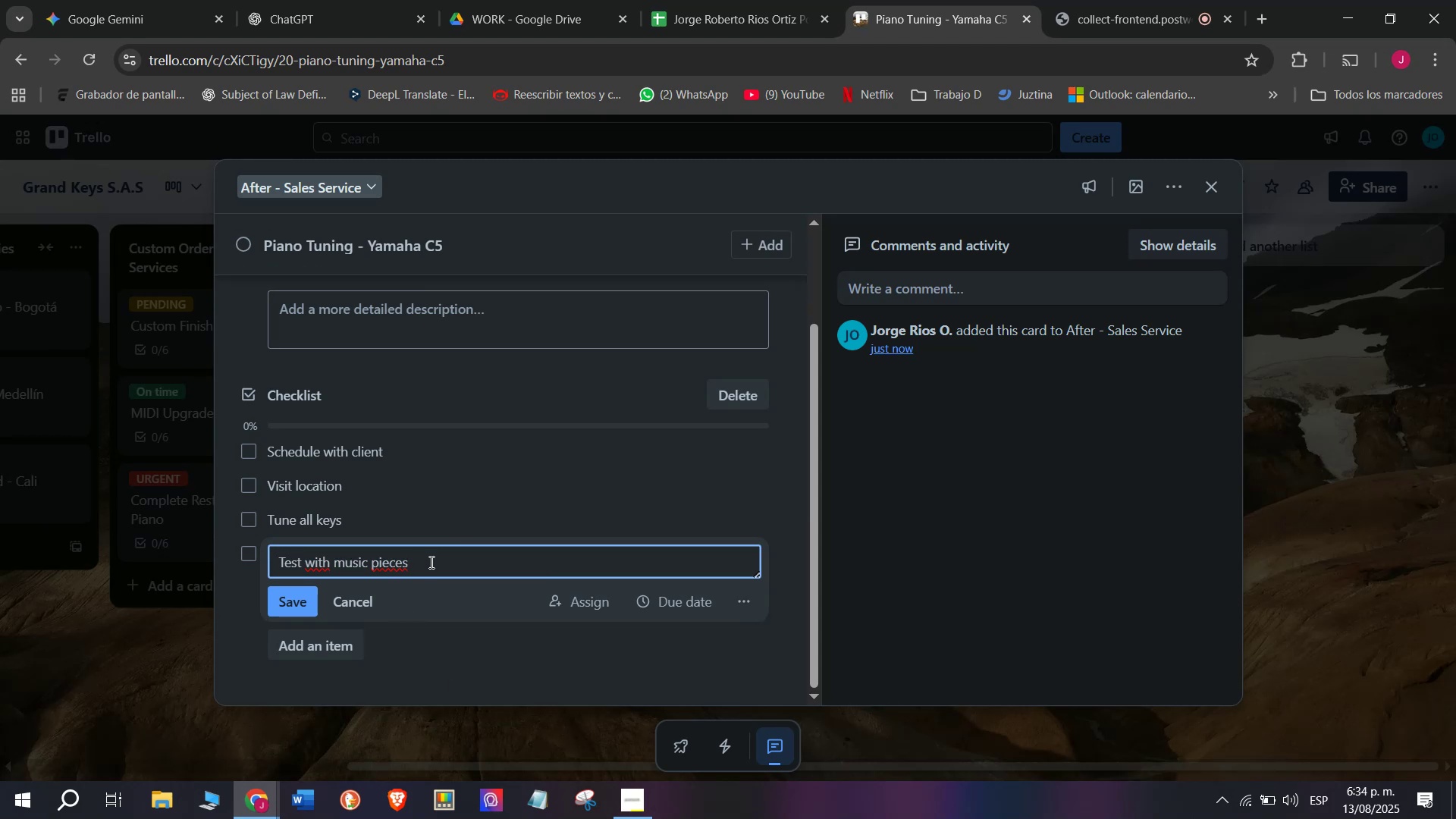 
key(Enter)
 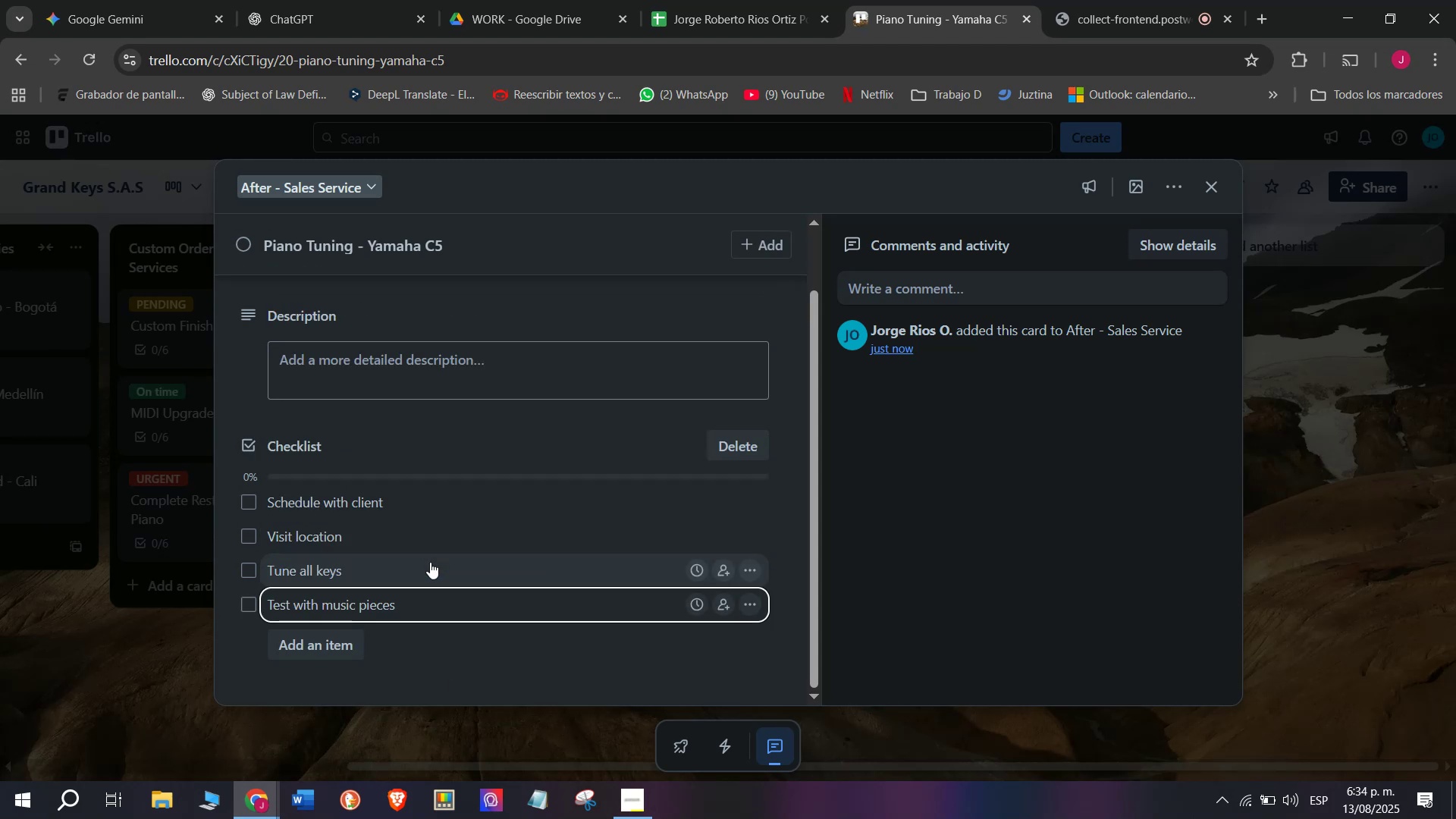 
scroll: coordinate [413, 572], scroll_direction: down, amount: 4.0
 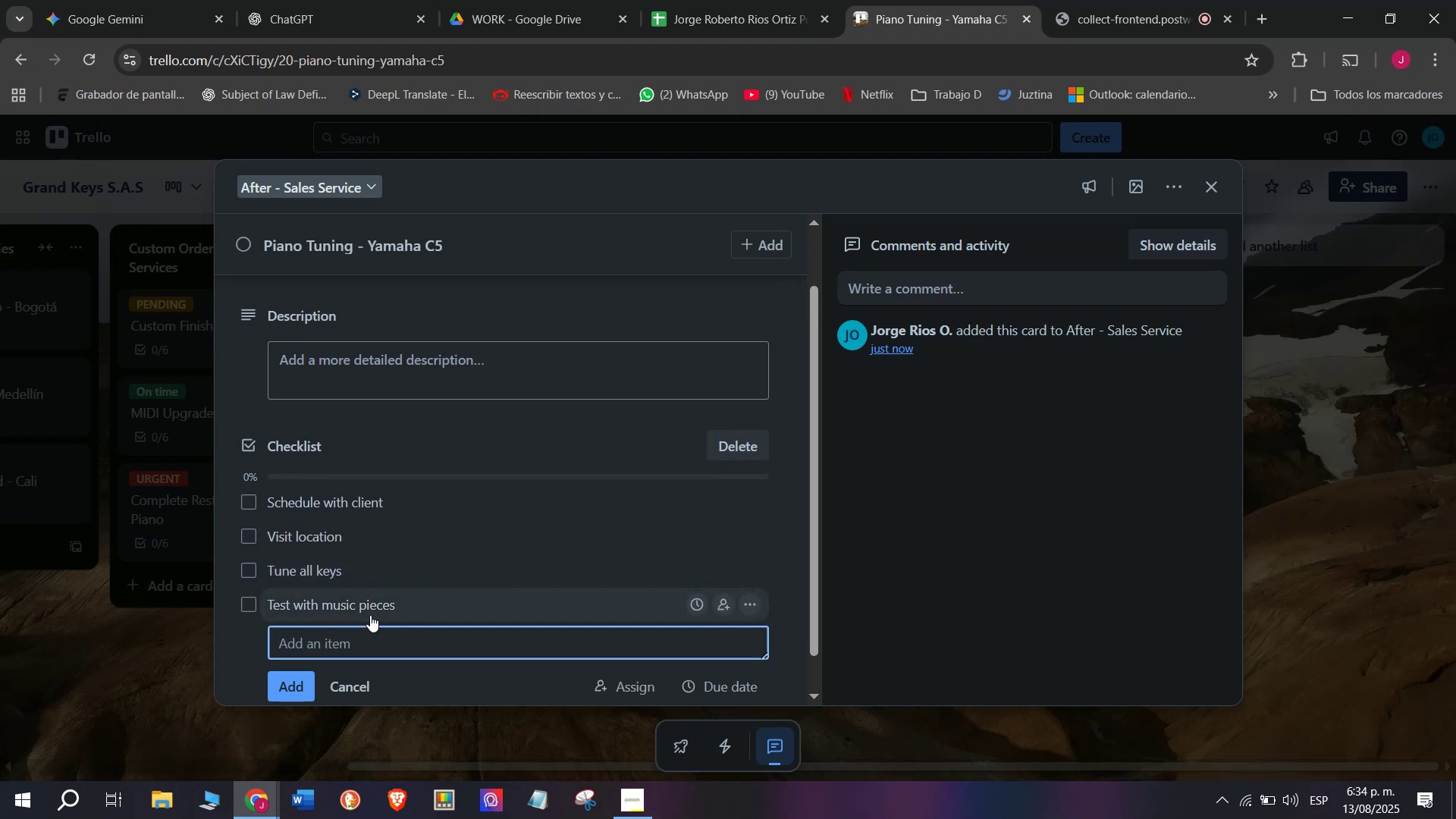 
wait(6.91)
 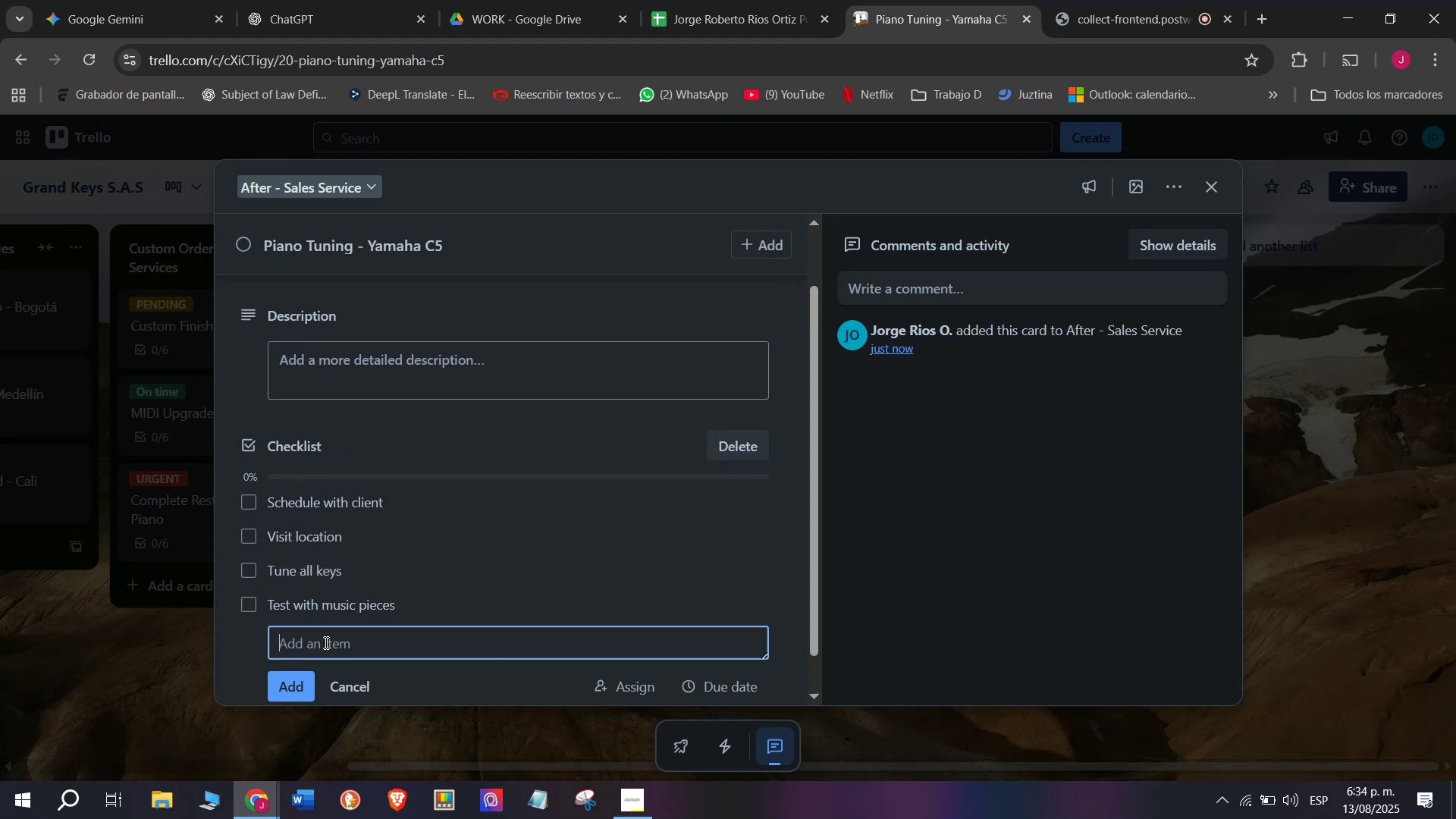 
type(Provide maintenance tips)
 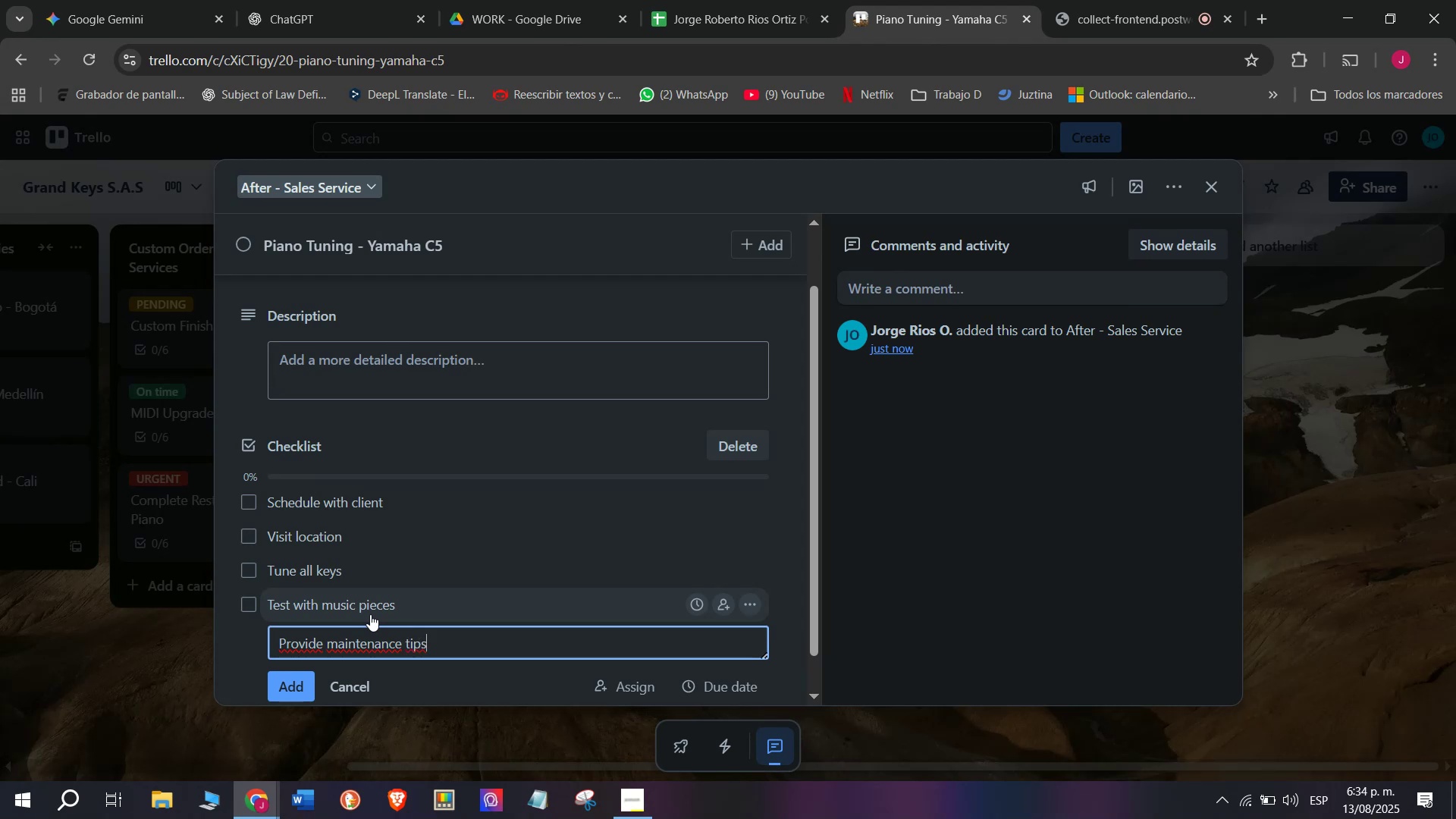 
key(Enter)
 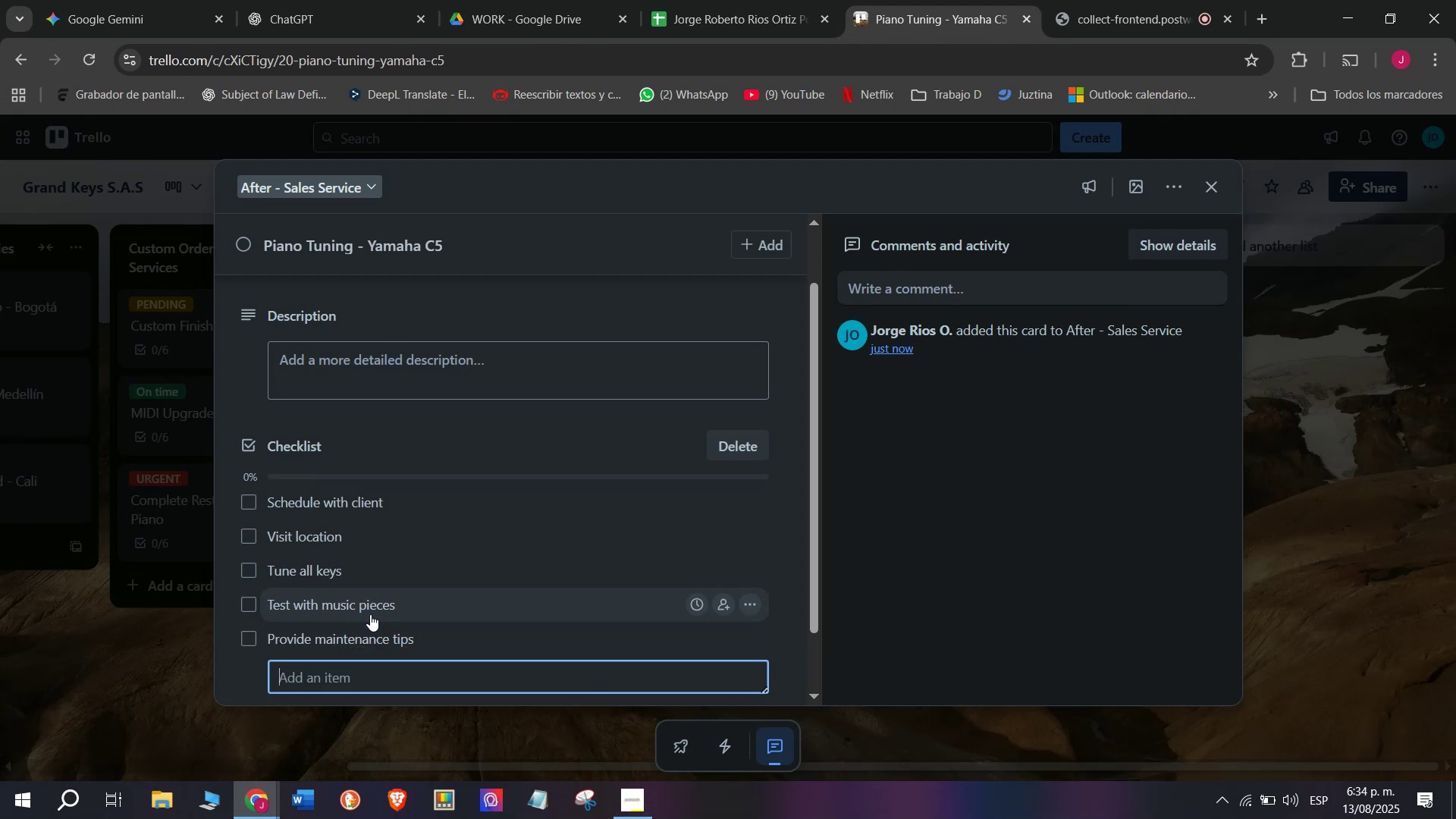 
type(Close service order)
 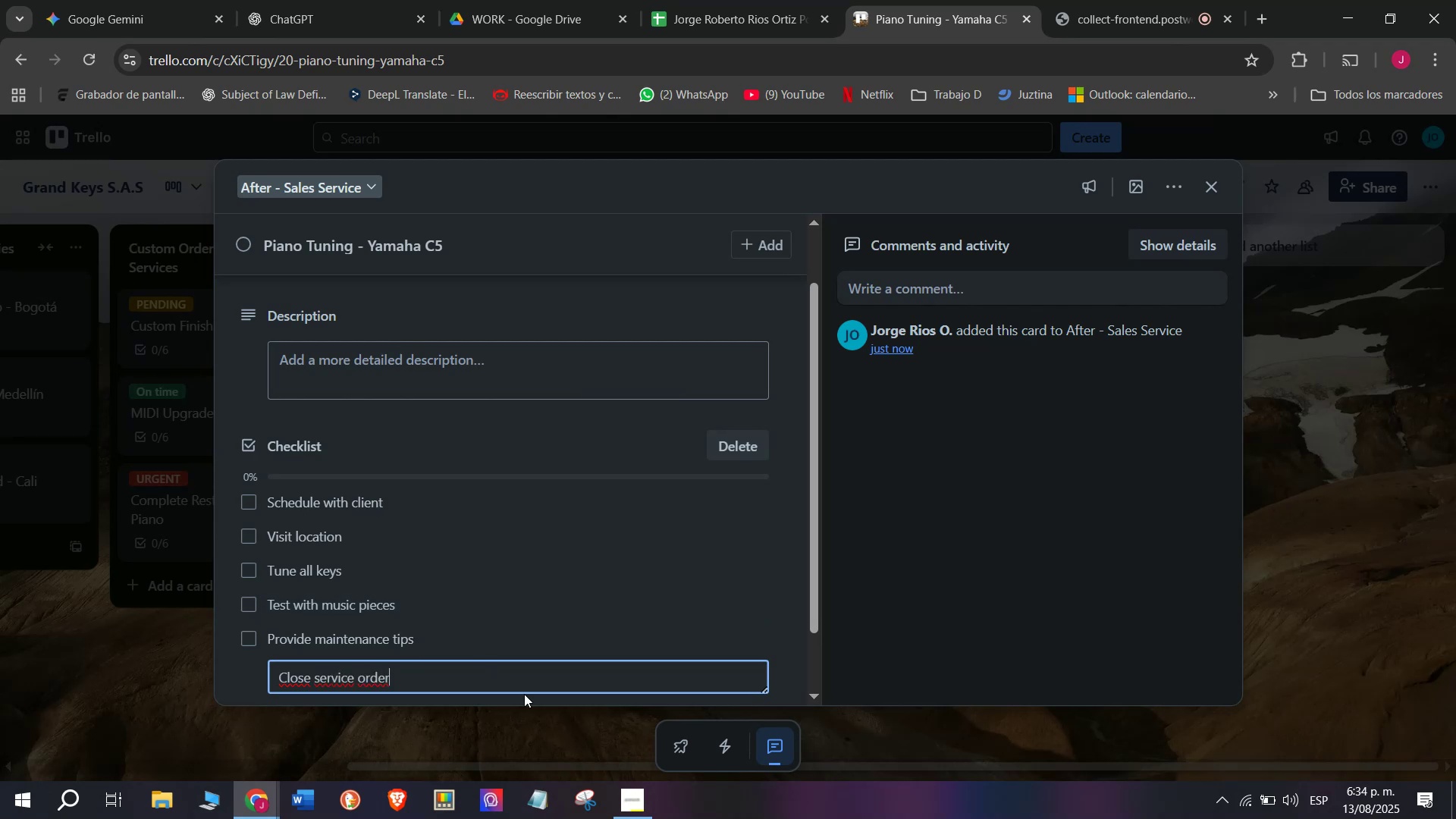 
key(Enter)
 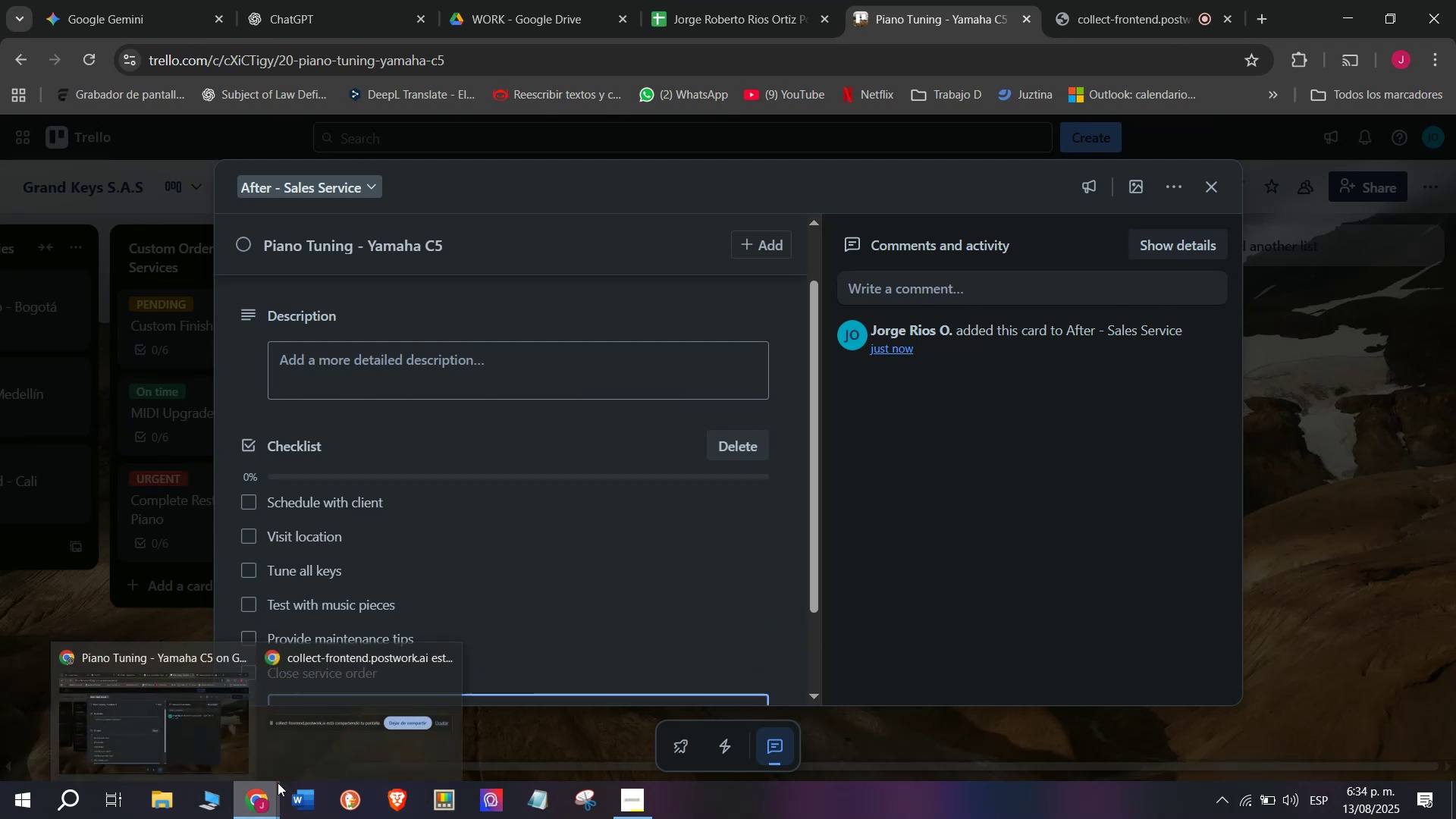 
scroll: coordinate [328, 428], scroll_direction: up, amount: 2.0
 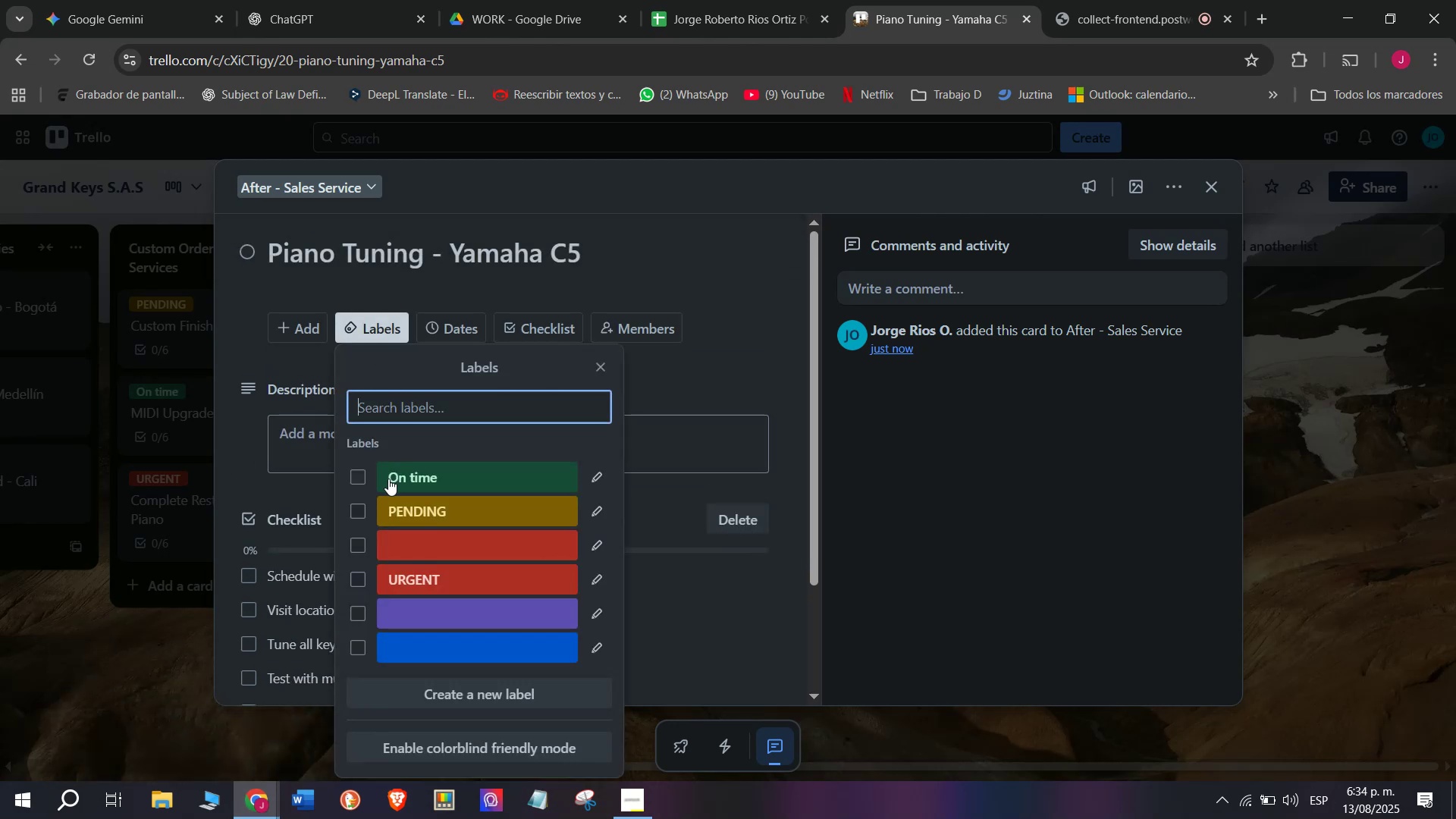 
left_click([362, 478])
 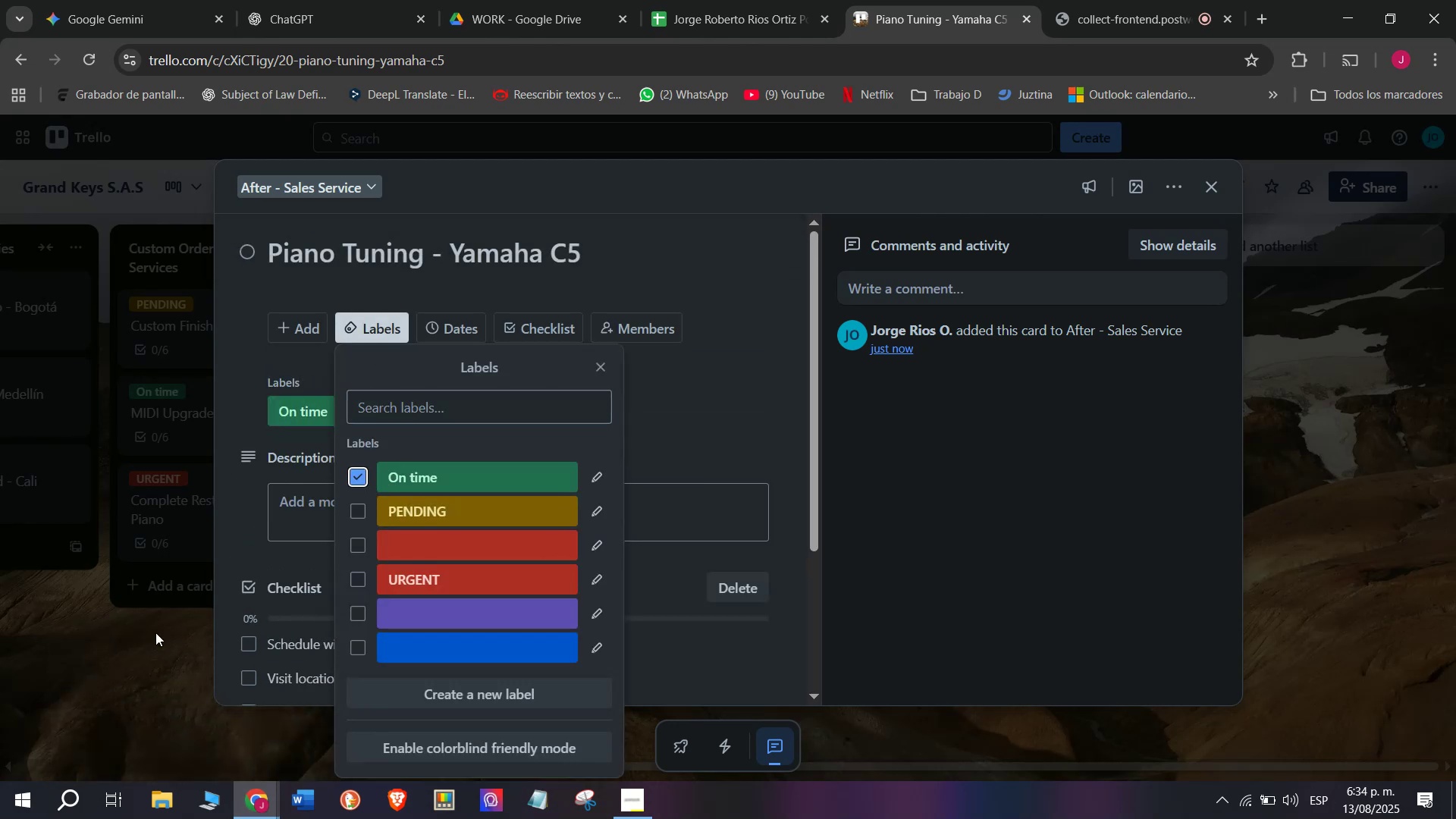 
left_click([143, 639])
 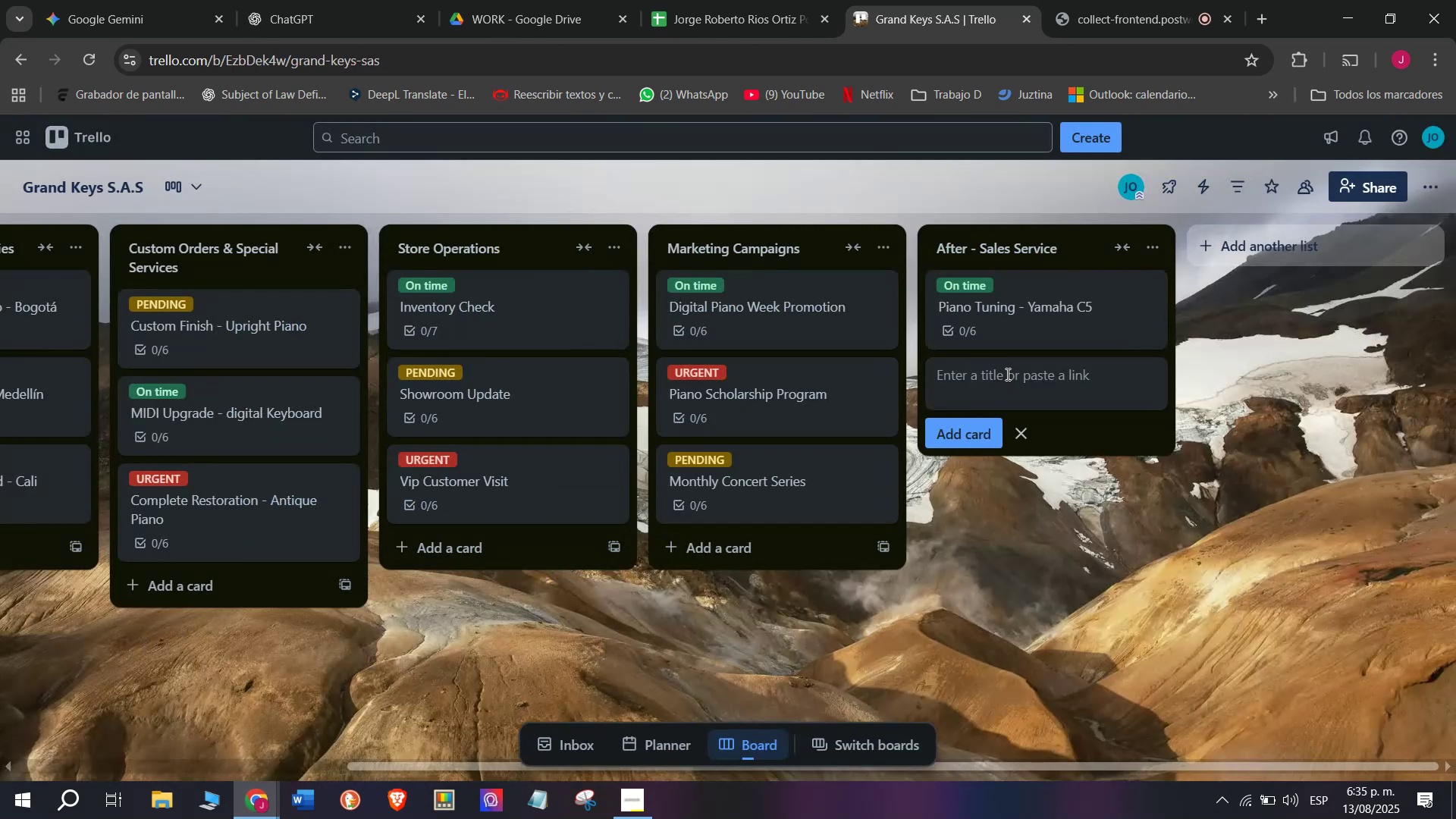 
wait(5.7)
 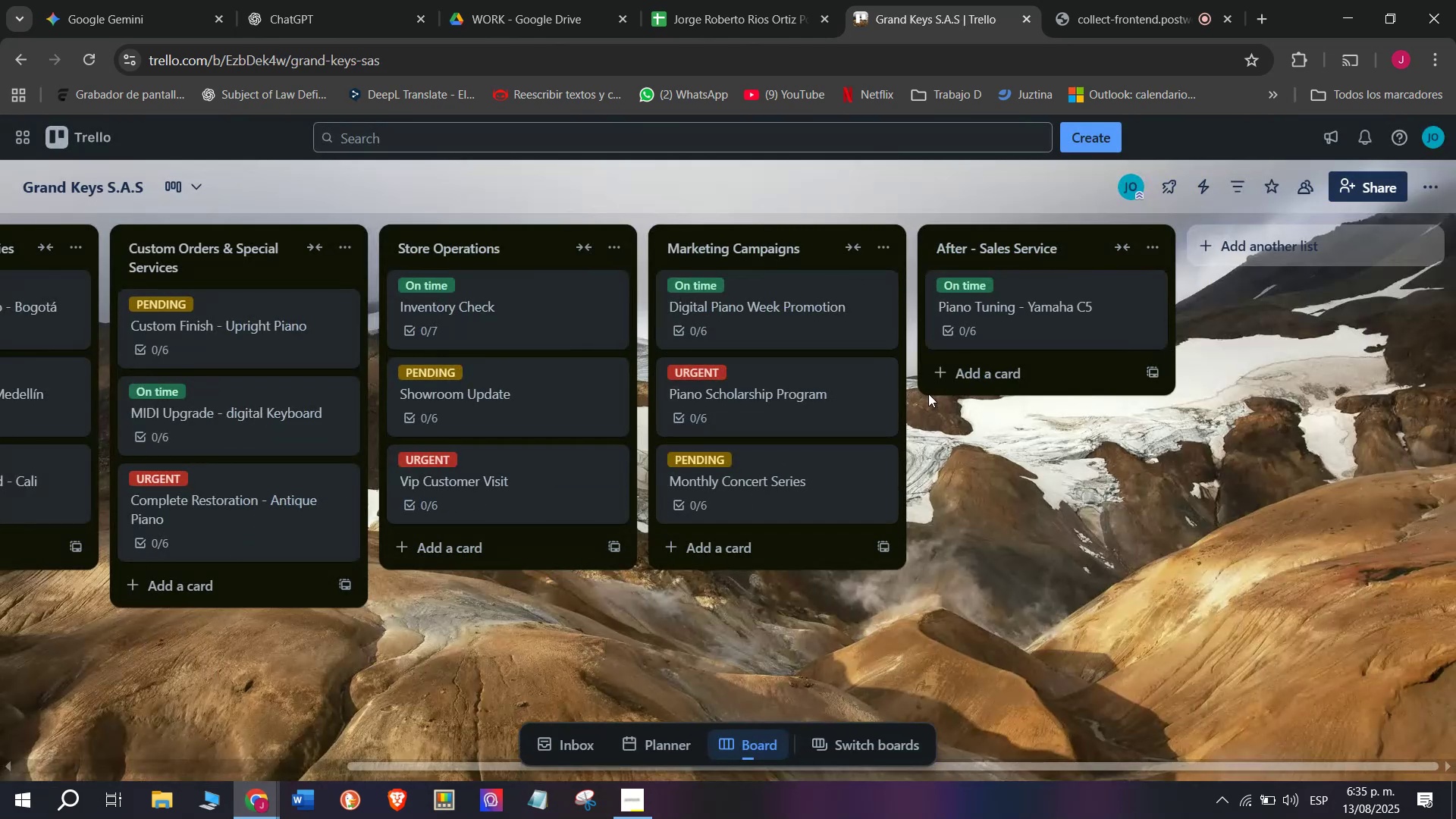 
type(Key replacement)
 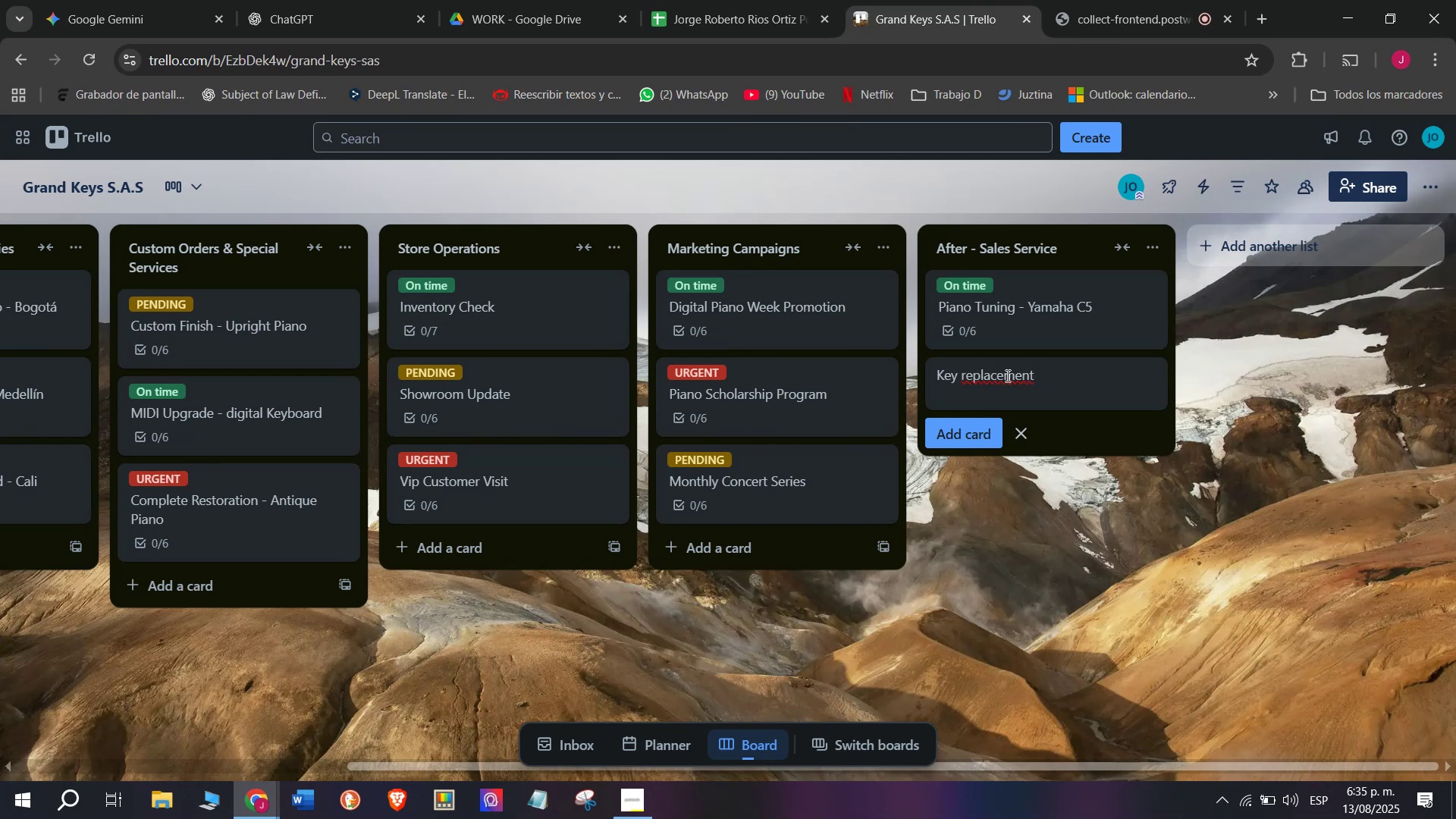 
left_click([965, 378])
 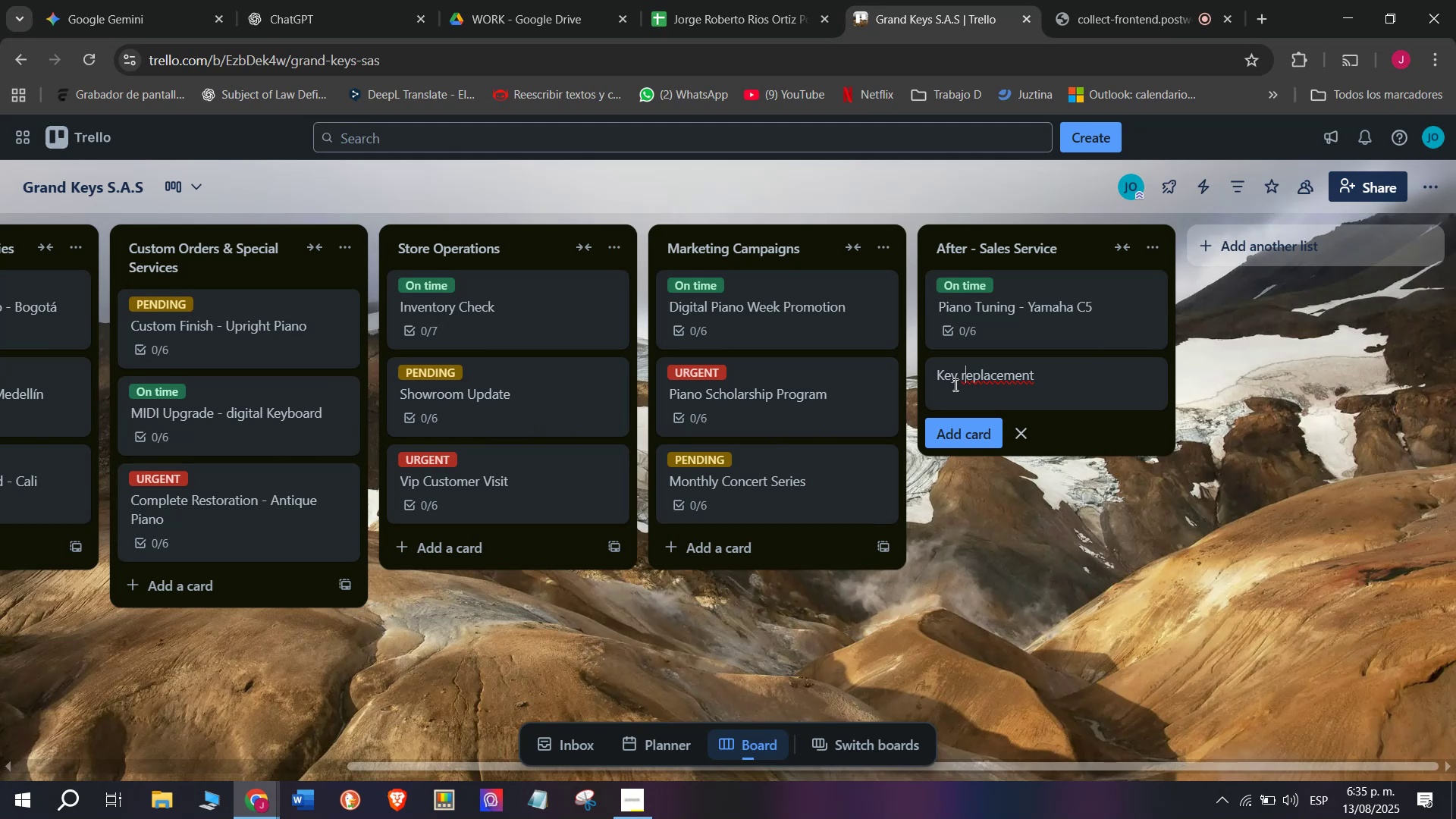 
key(Backspace)
 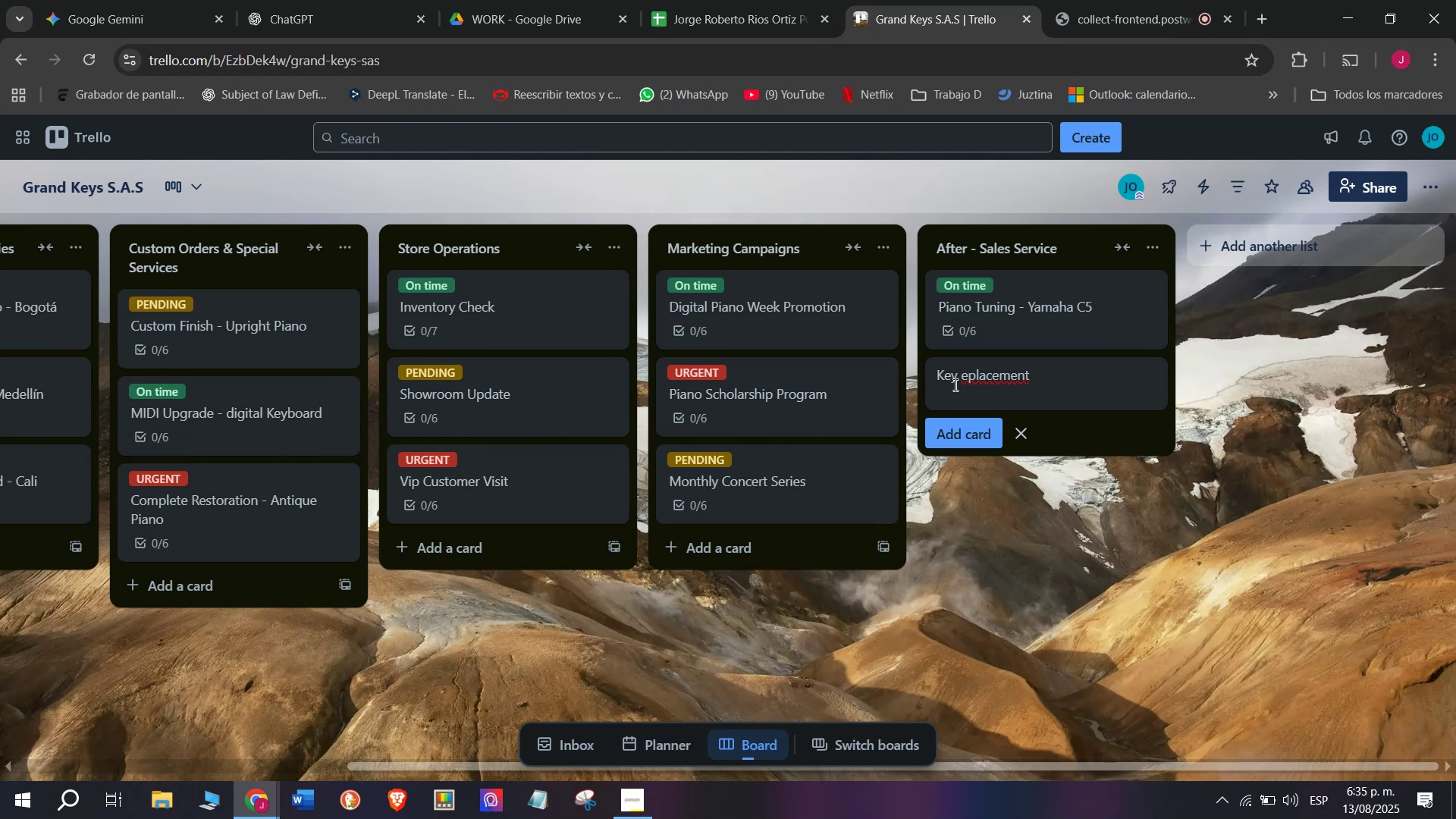 
key(Shift+ShiftLeft)
 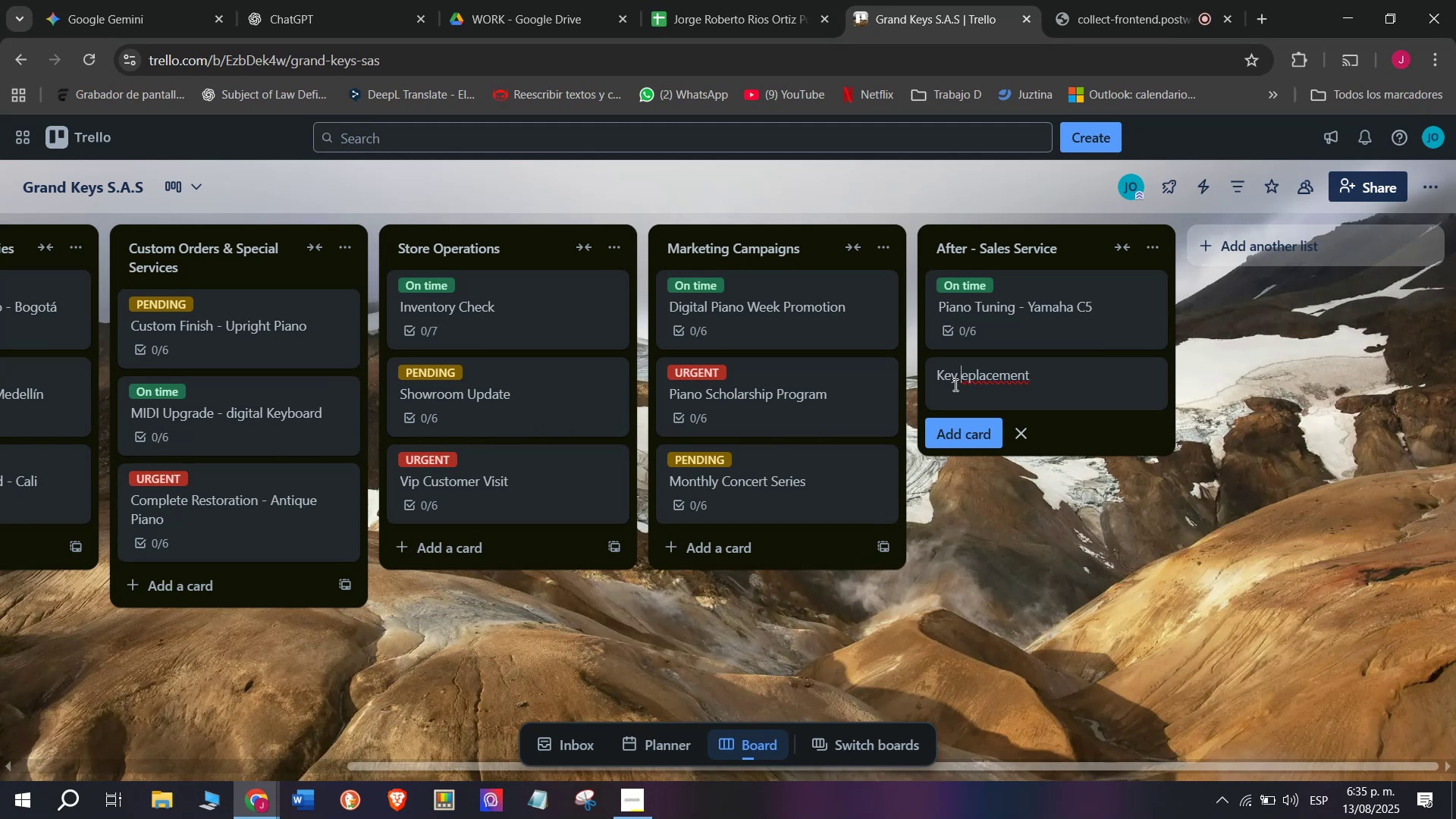 
key(Shift+R)
 